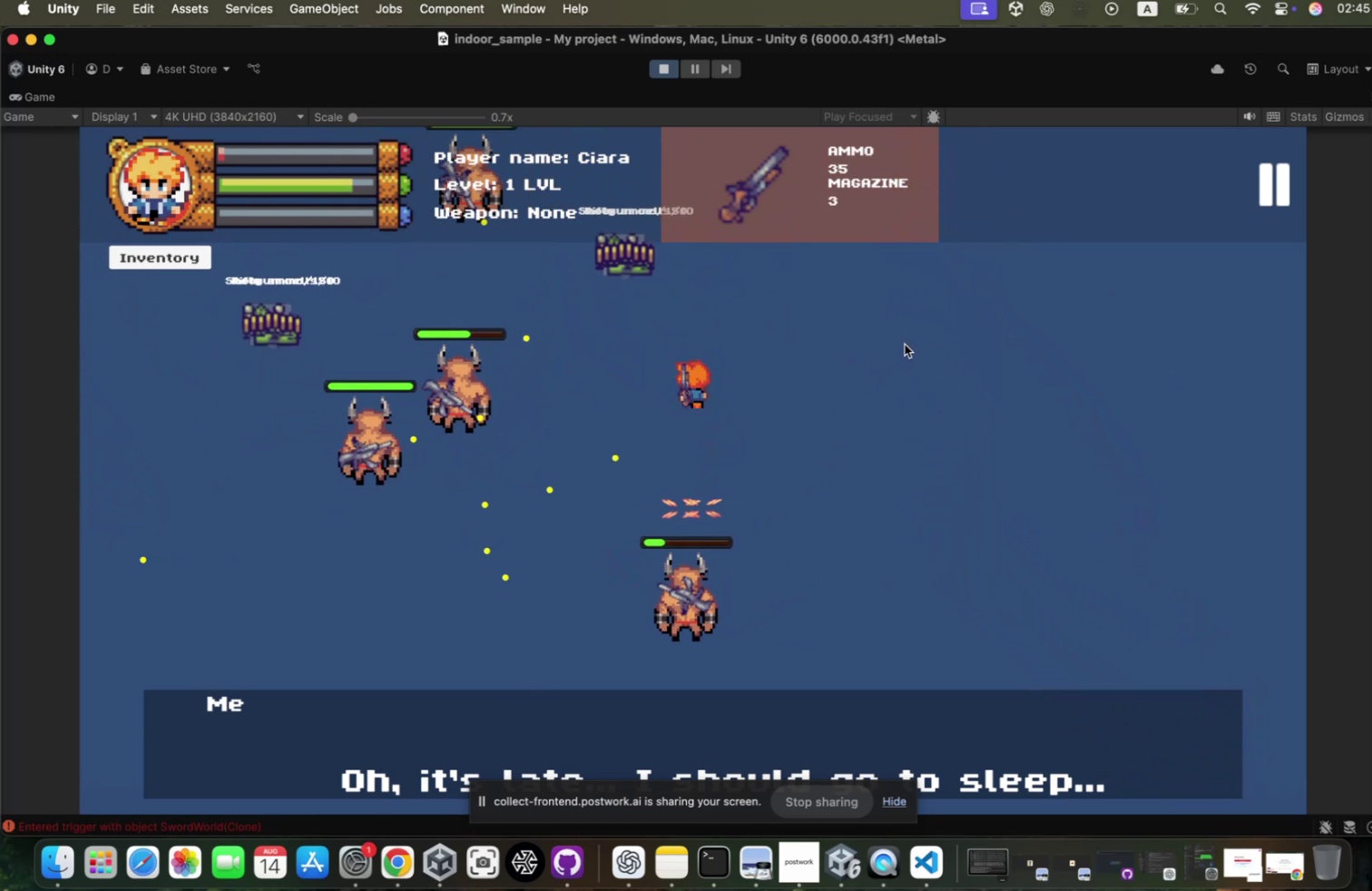 
type(as)
 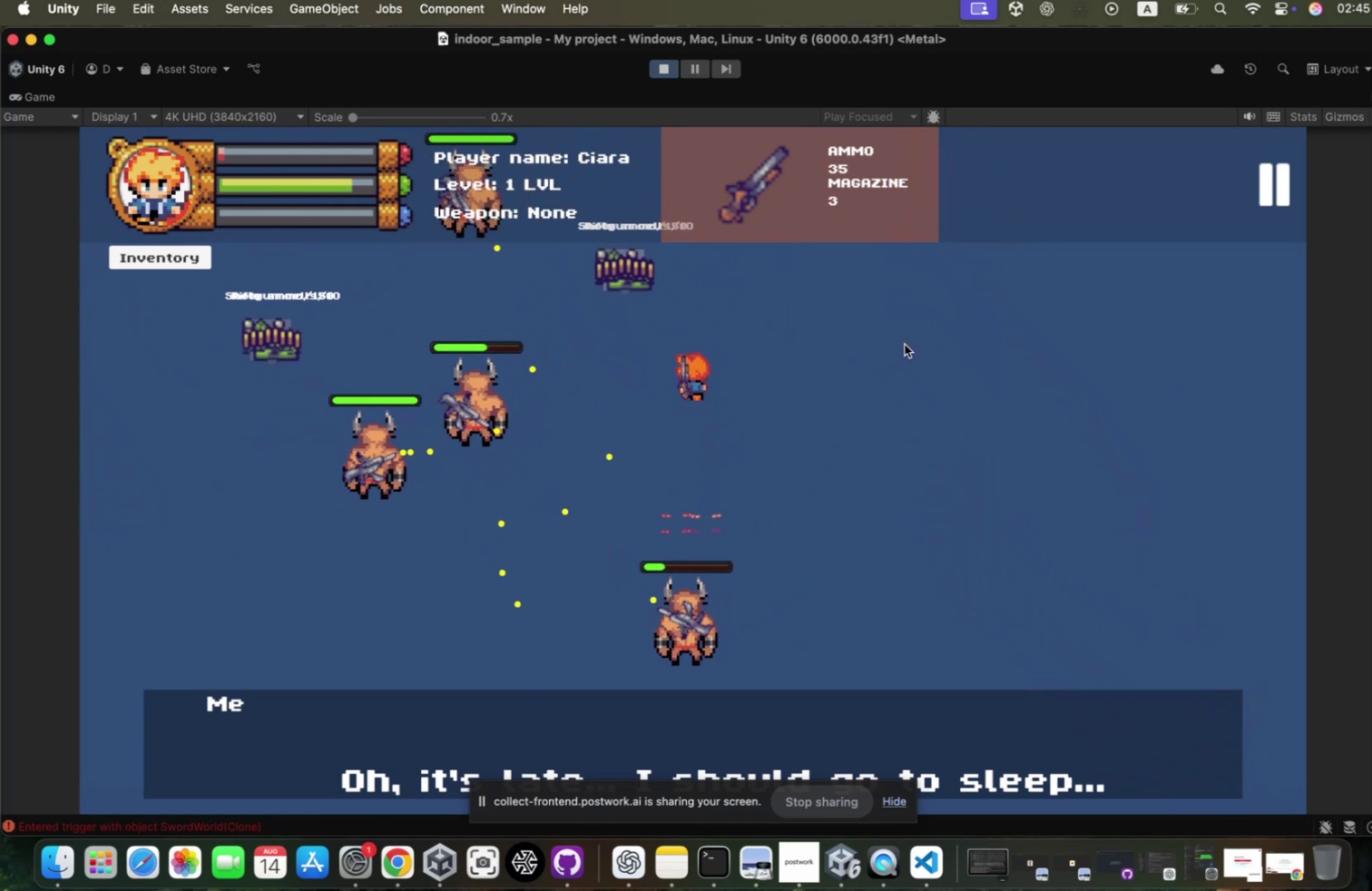 
hold_key(key=D, duration=0.75)
 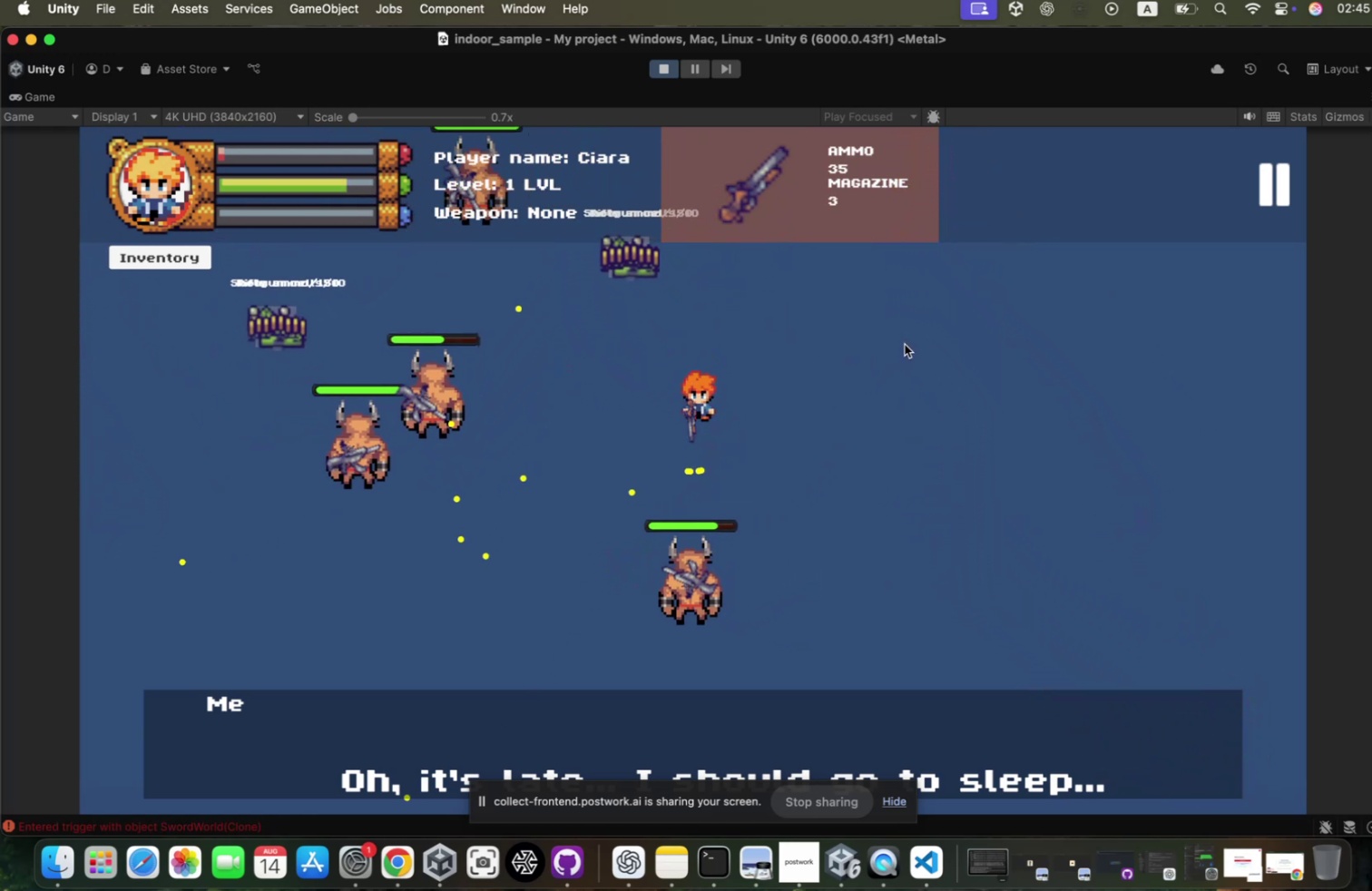 
left_click([896, 348])
 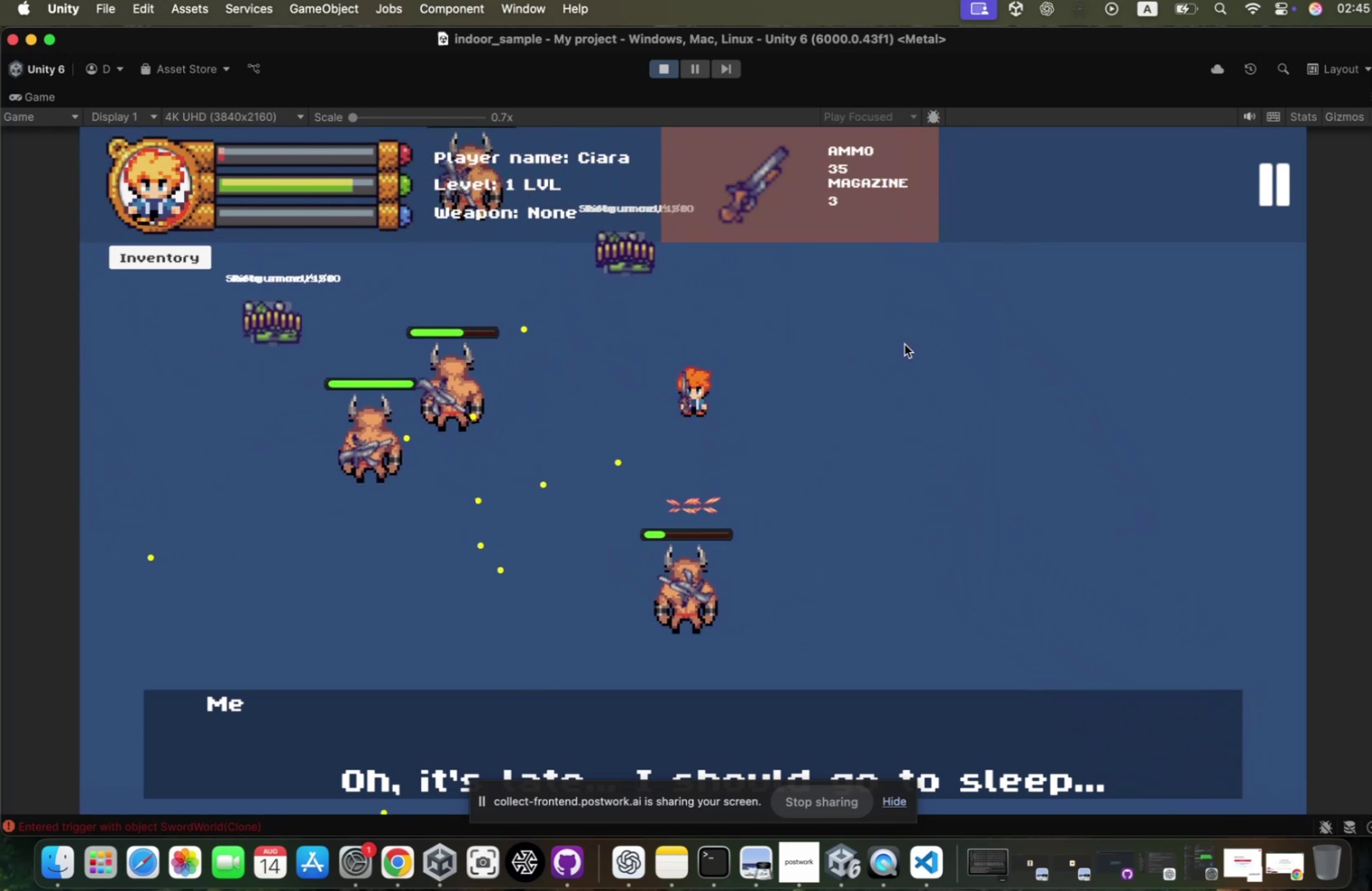 
hold_key(key=W, duration=0.5)
 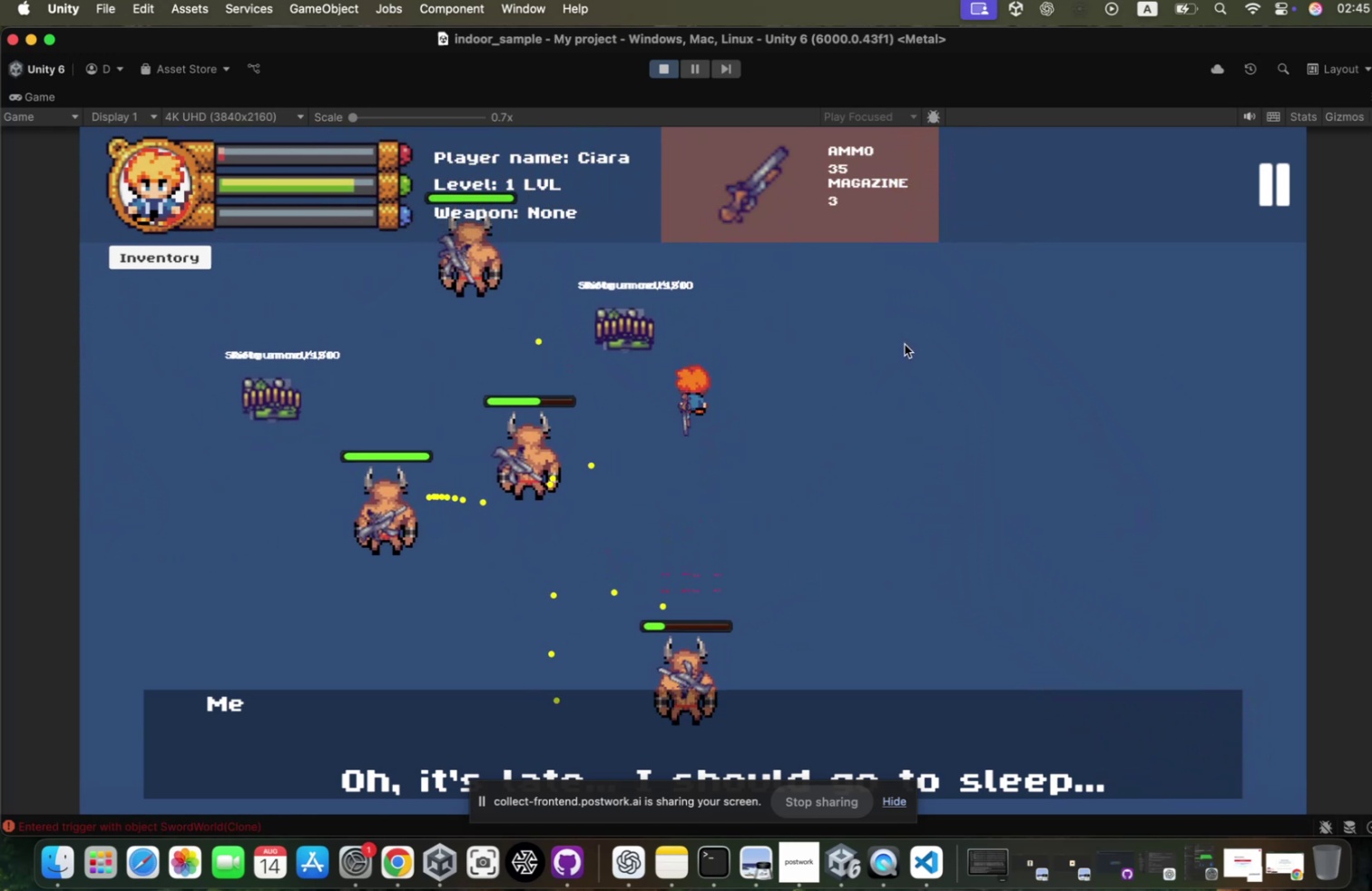 
key(S)
 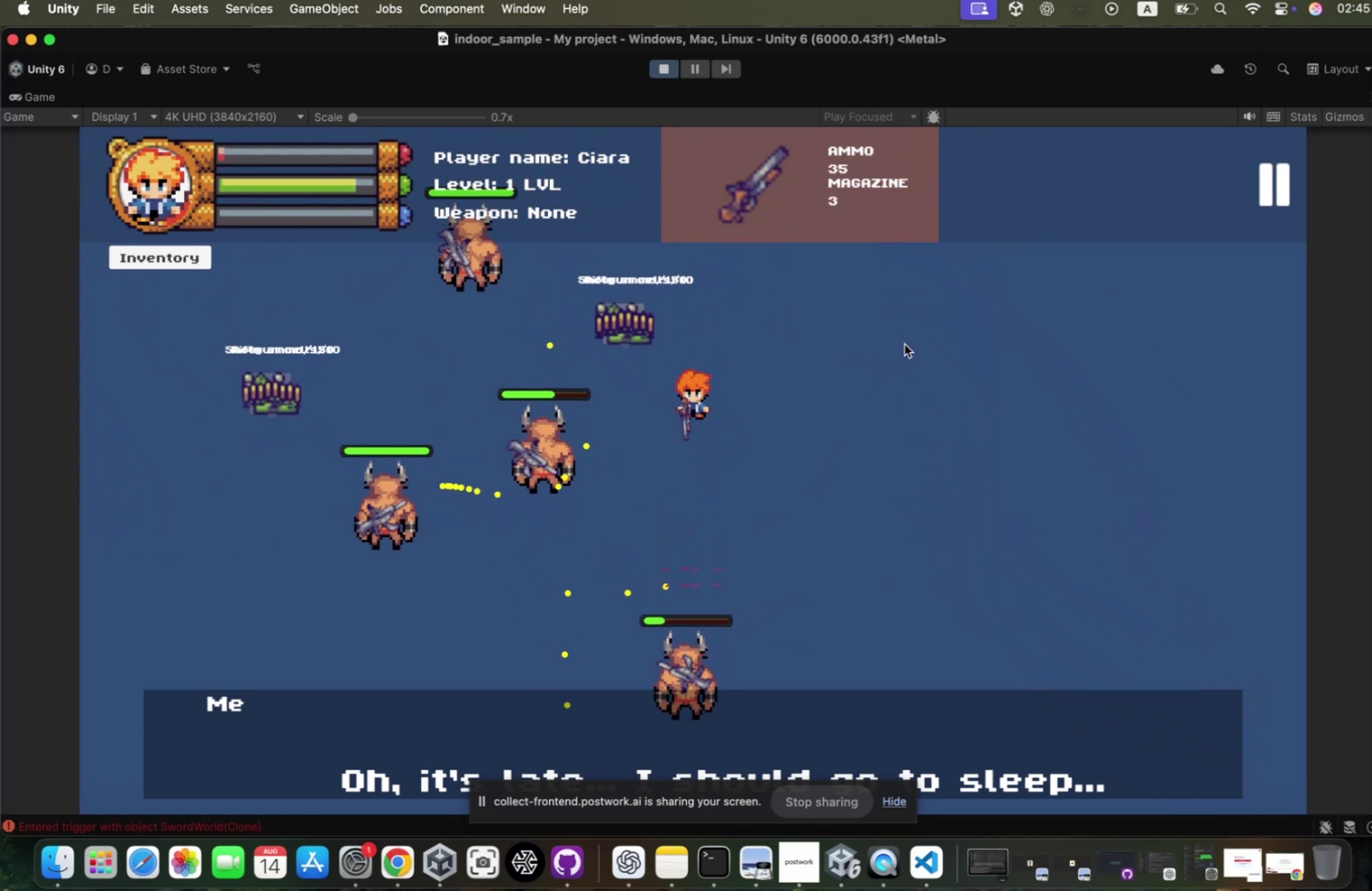 
left_click([896, 348])
 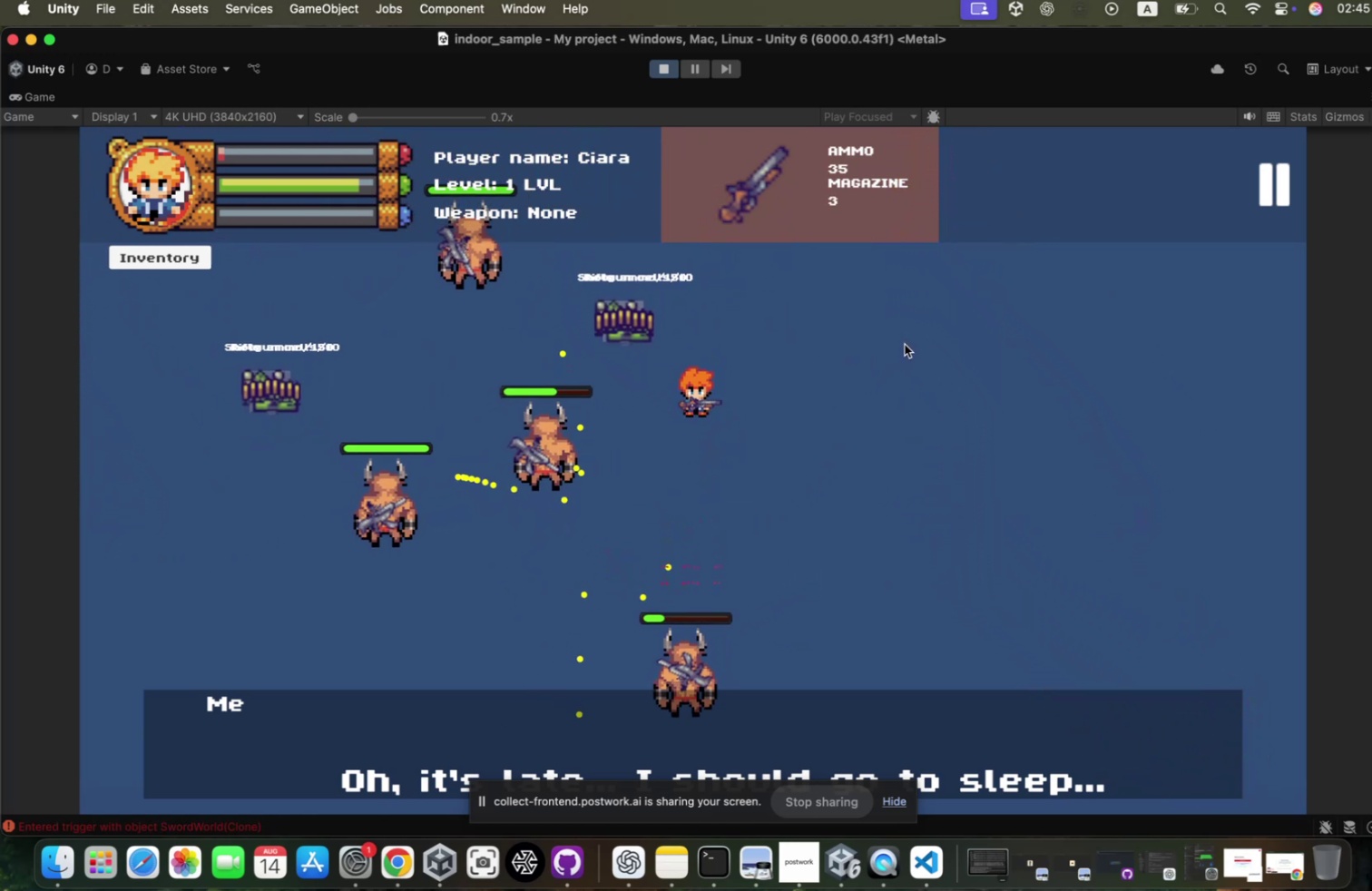 
hold_key(key=D, duration=0.73)
 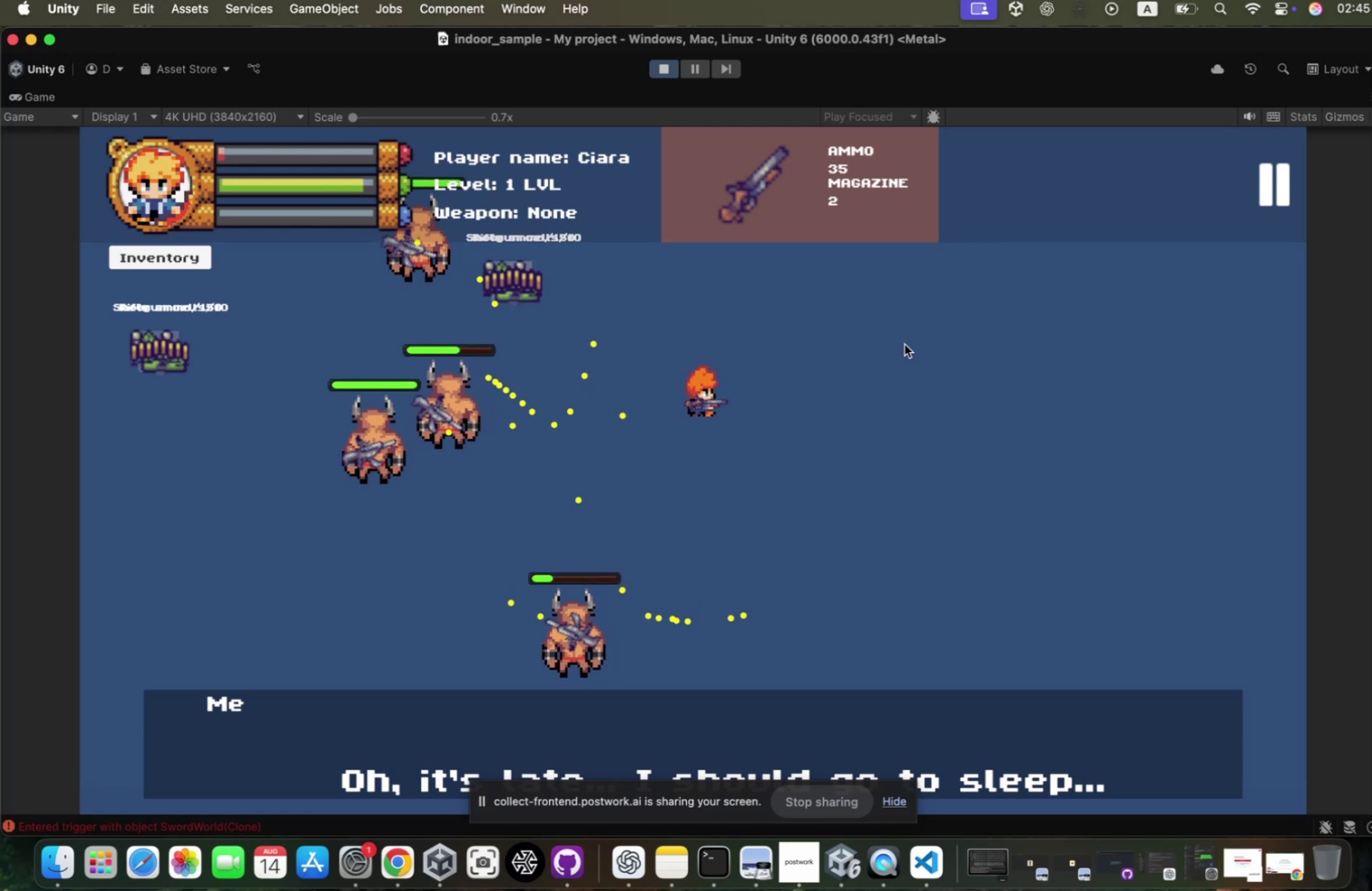 
type(sa)
 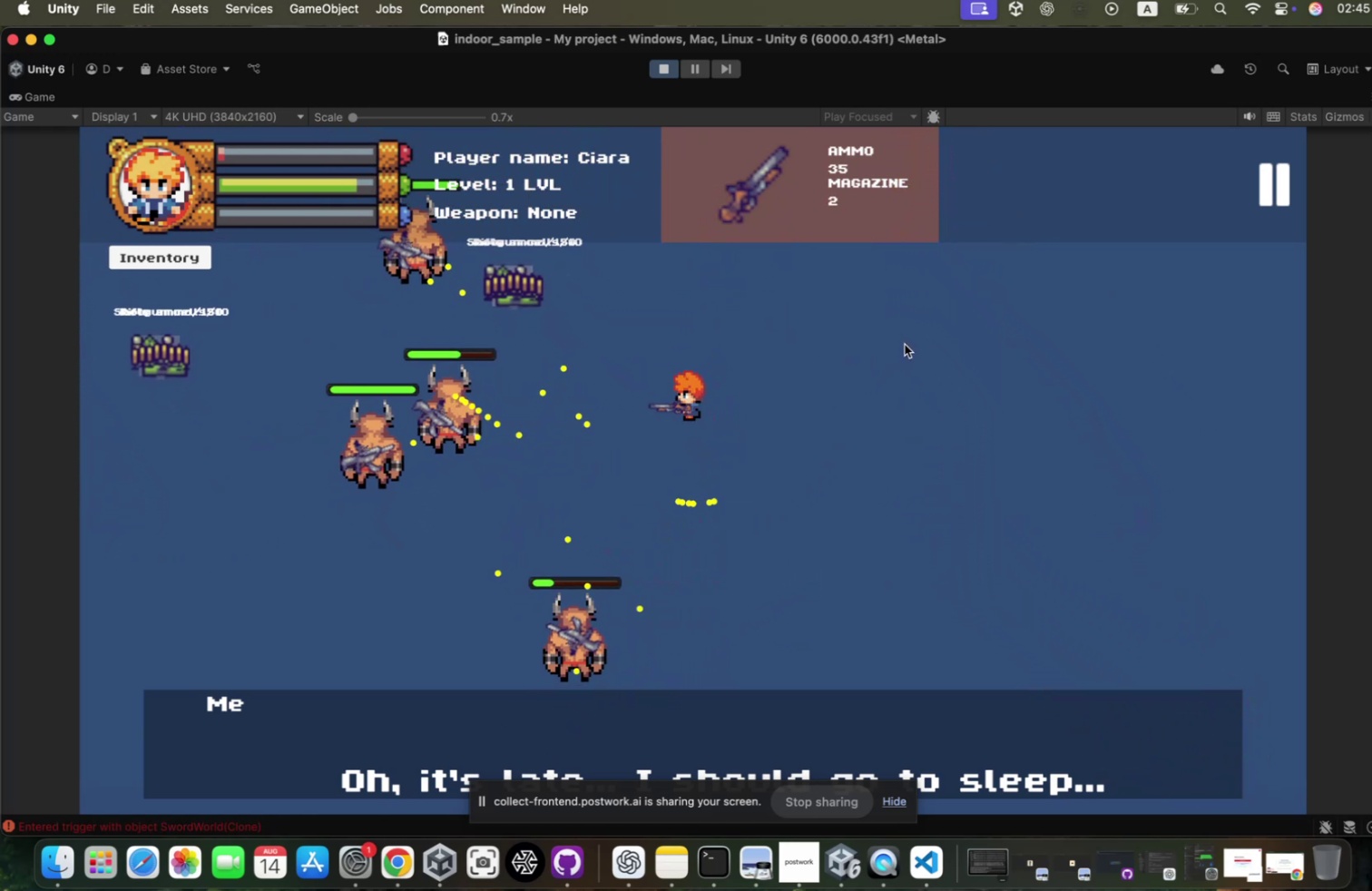 
left_click([896, 348])
 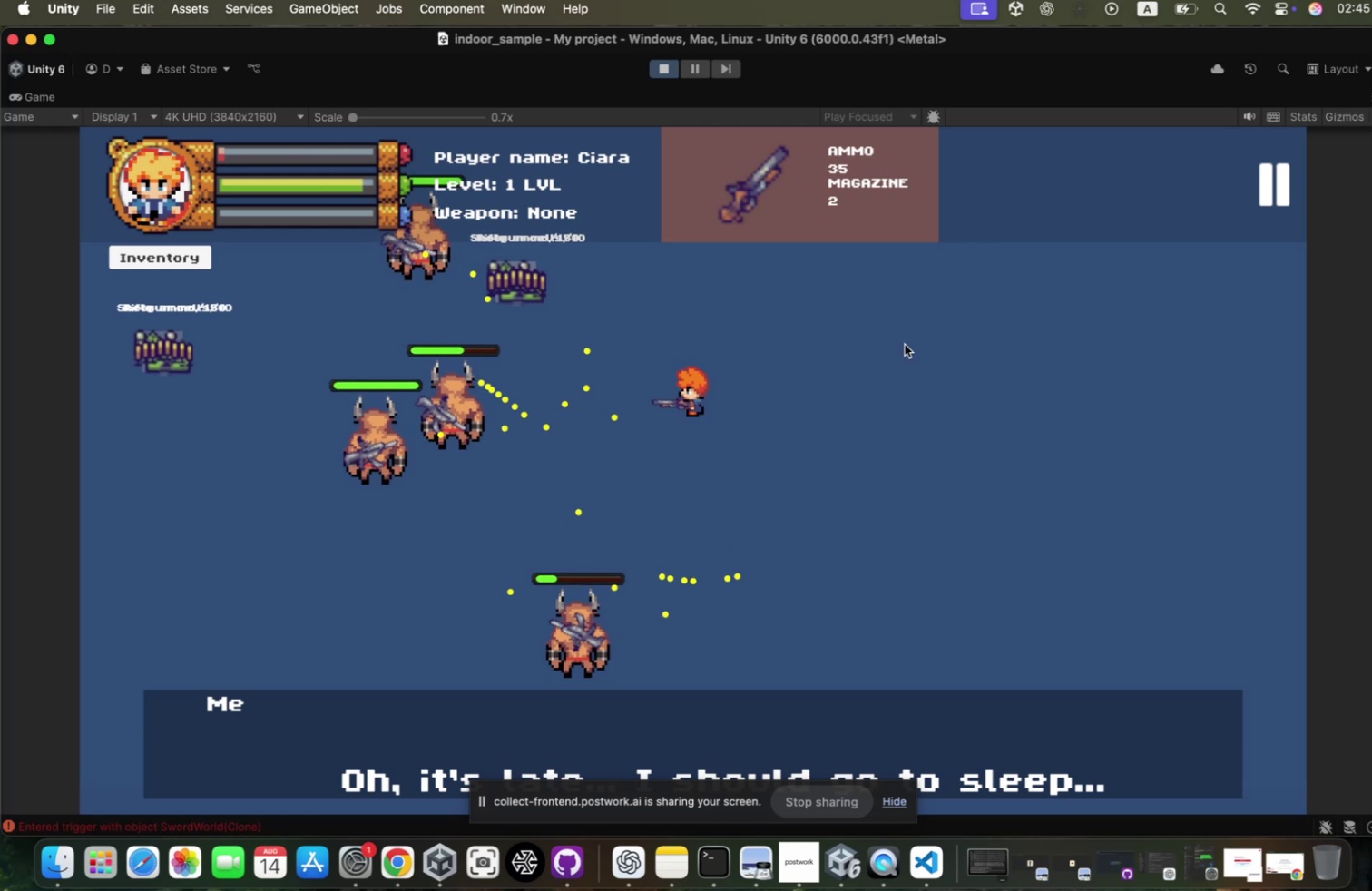 
hold_key(key=D, duration=1.07)
 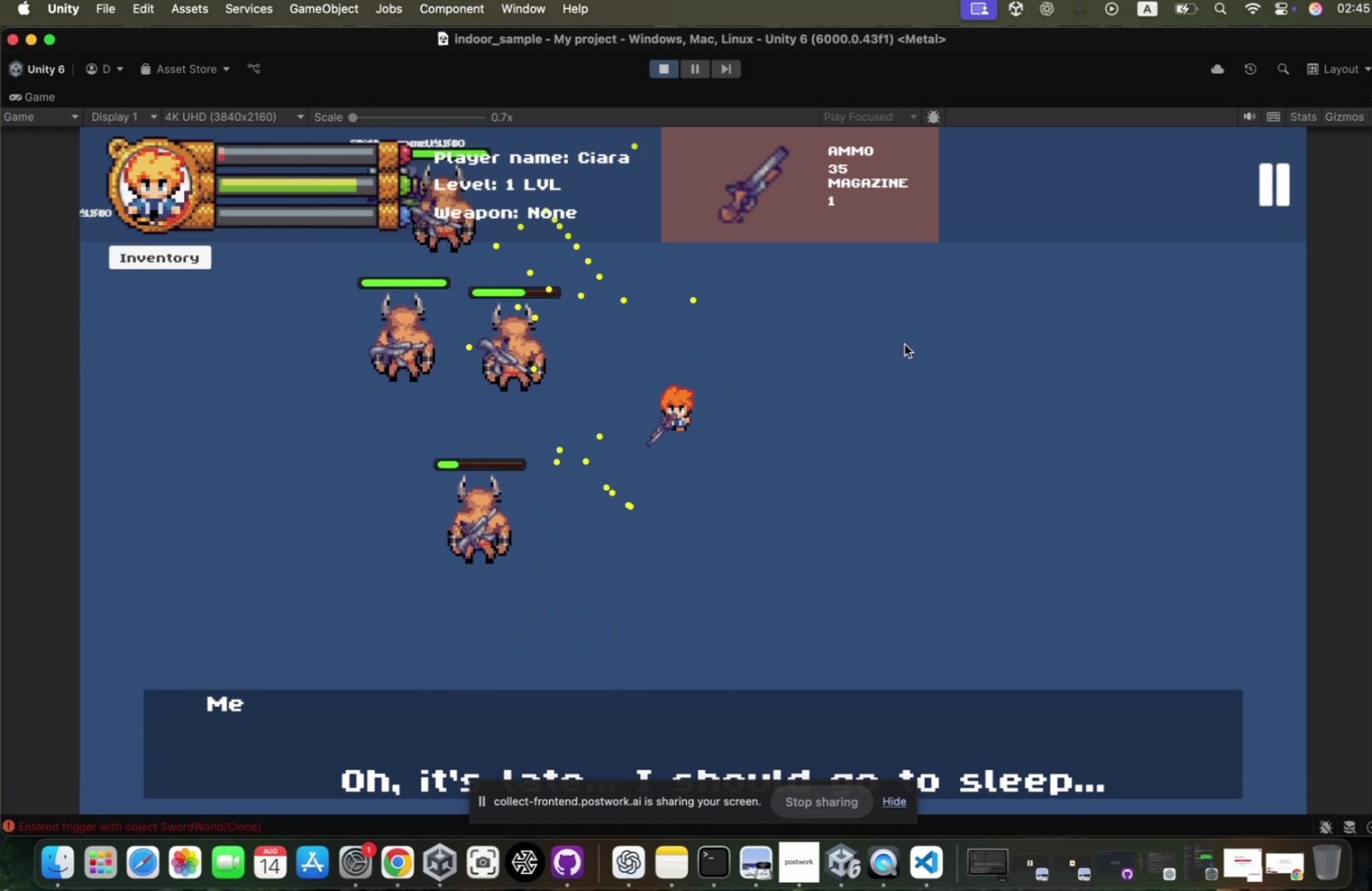 
hold_key(key=S, duration=0.69)
 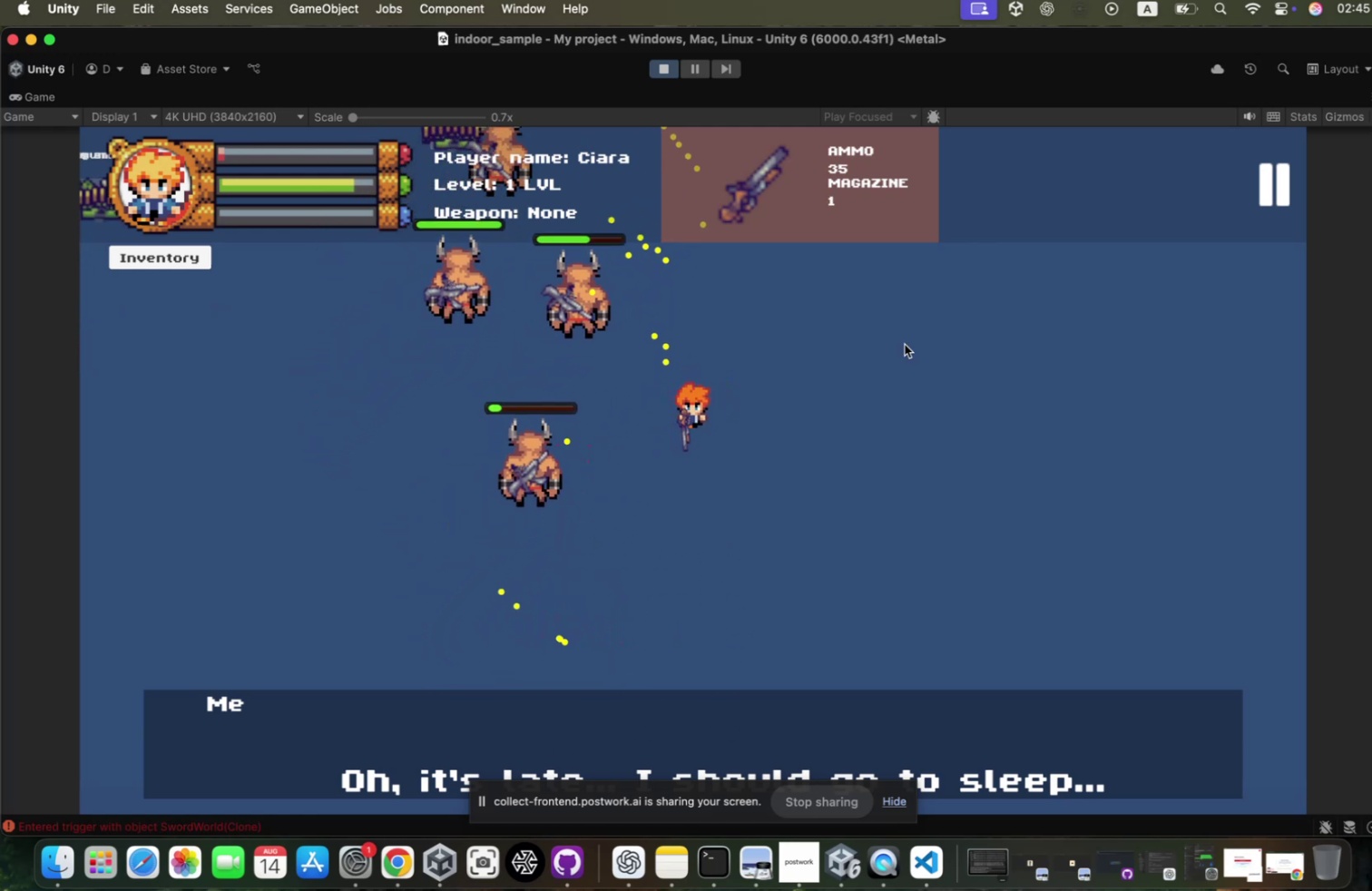 
hold_key(key=A, duration=0.68)
 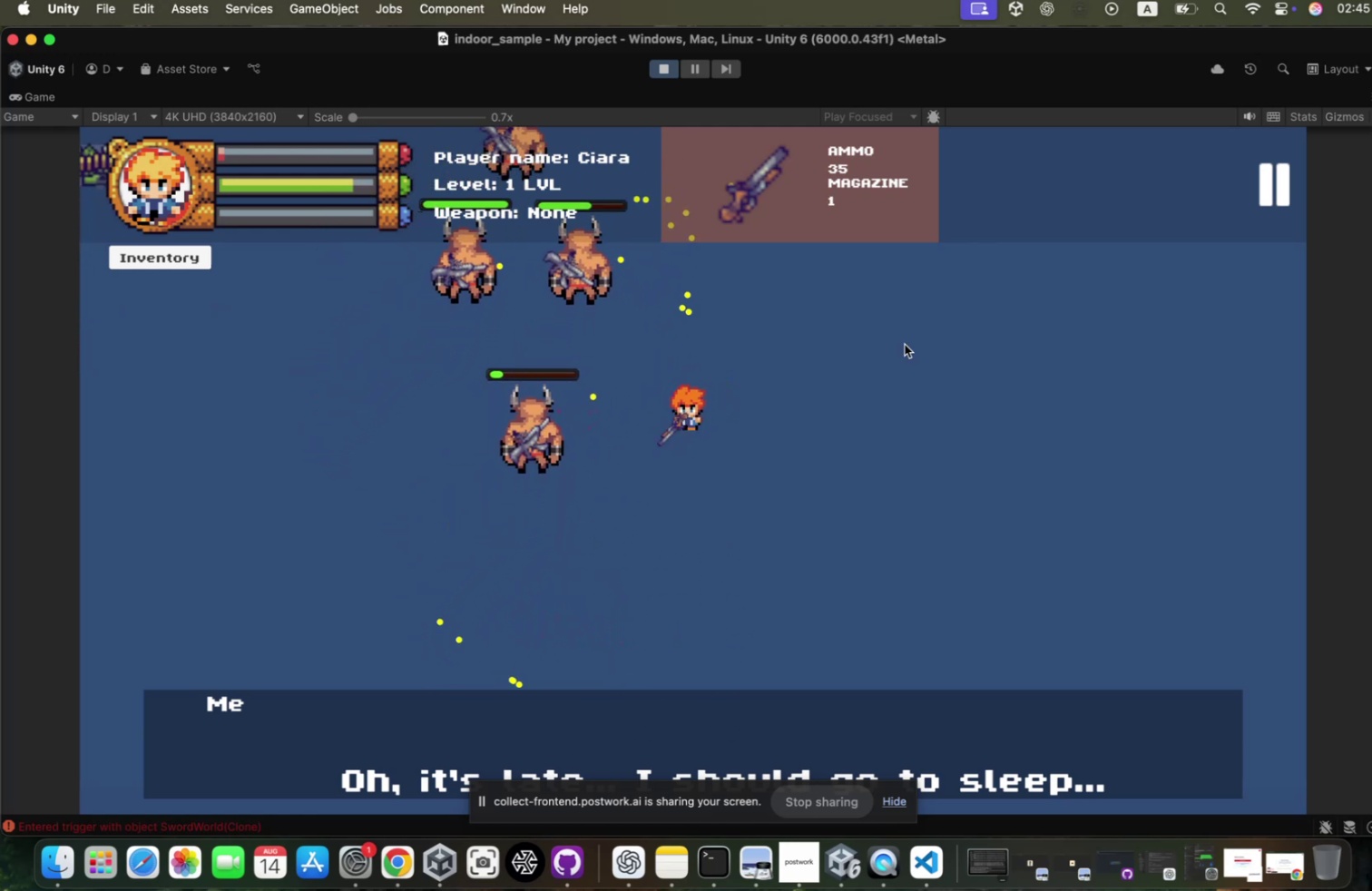 
left_click([896, 348])
 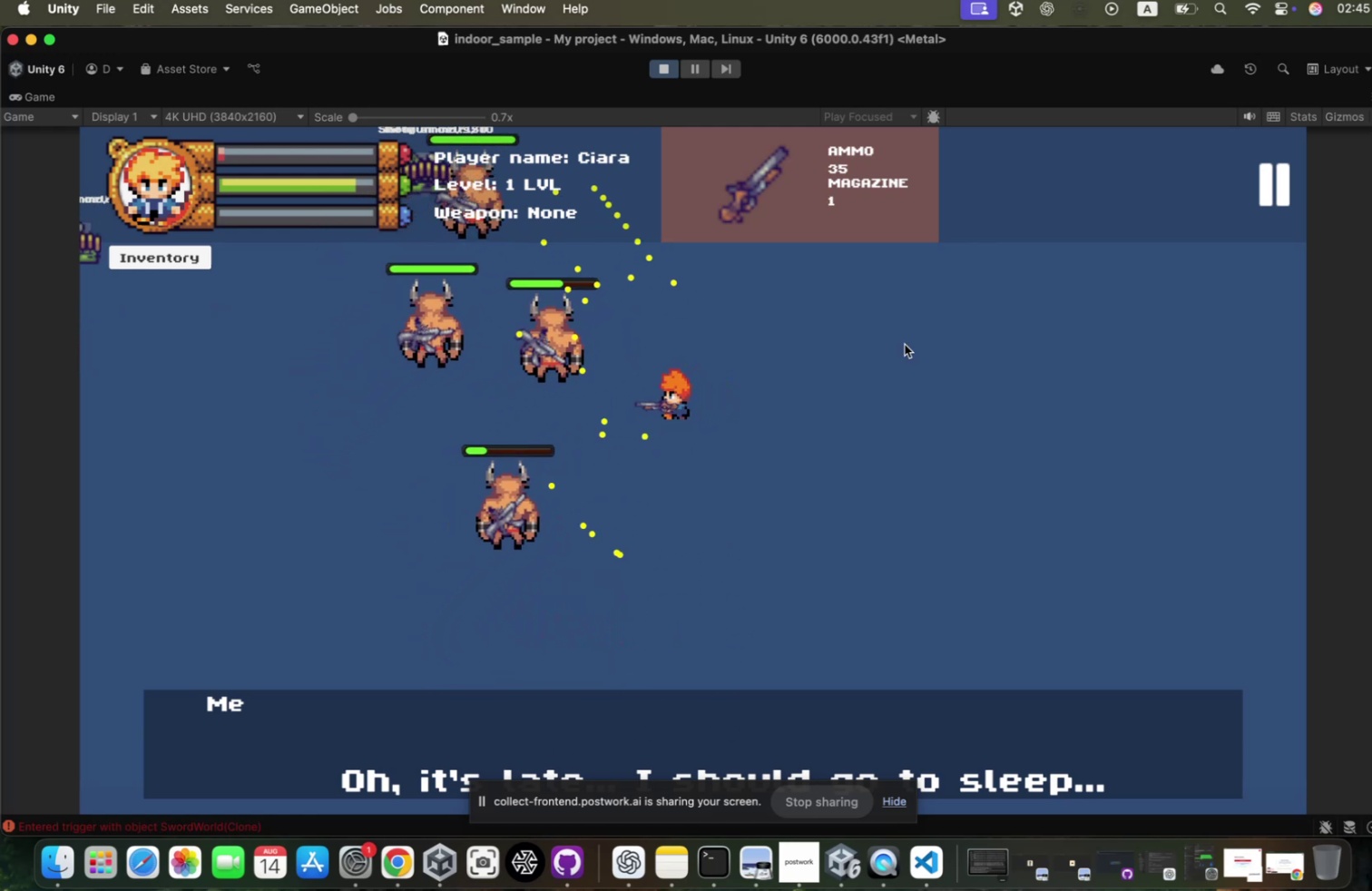 
hold_key(key=S, duration=0.58)
 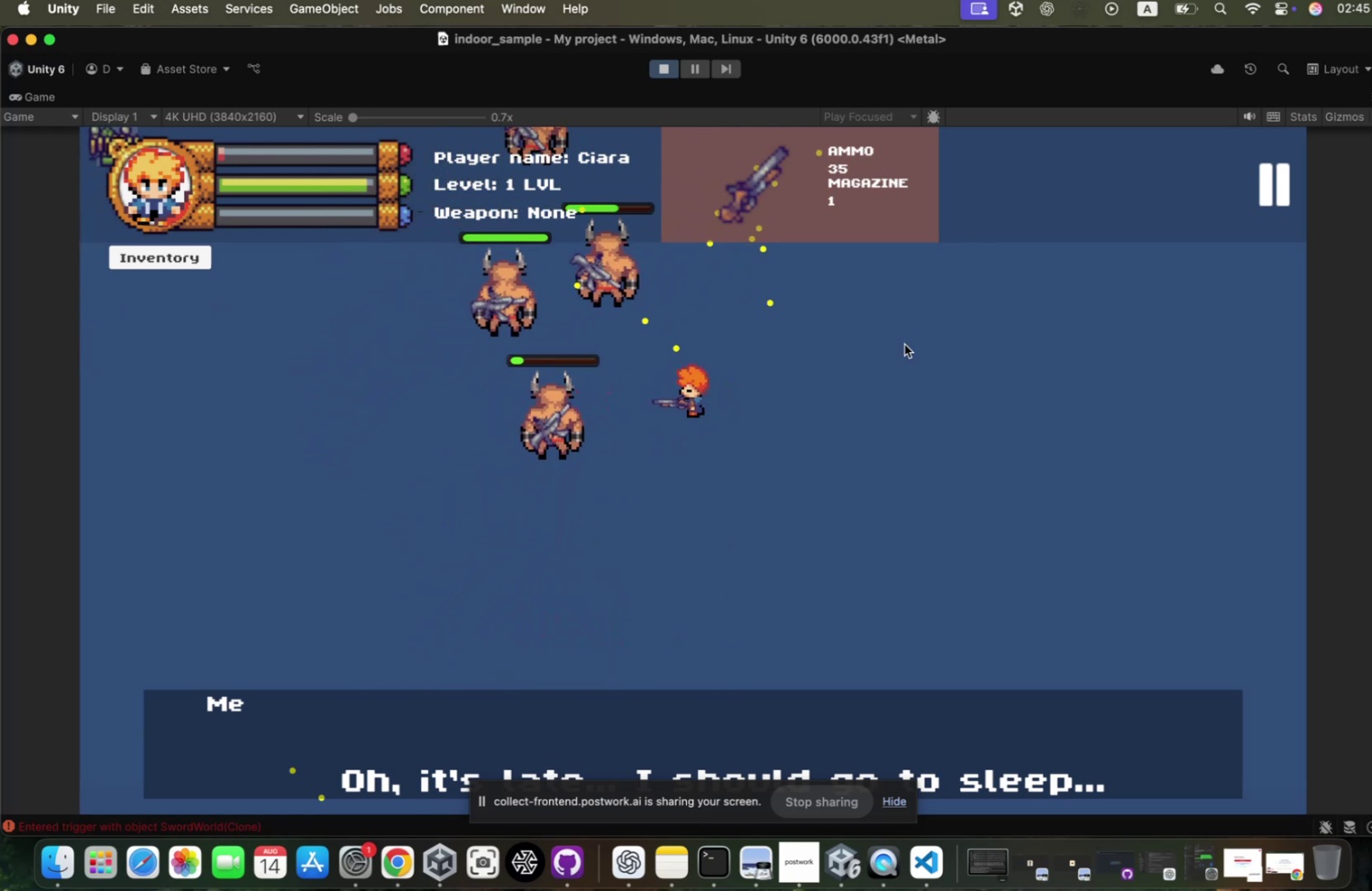 
key(A)
 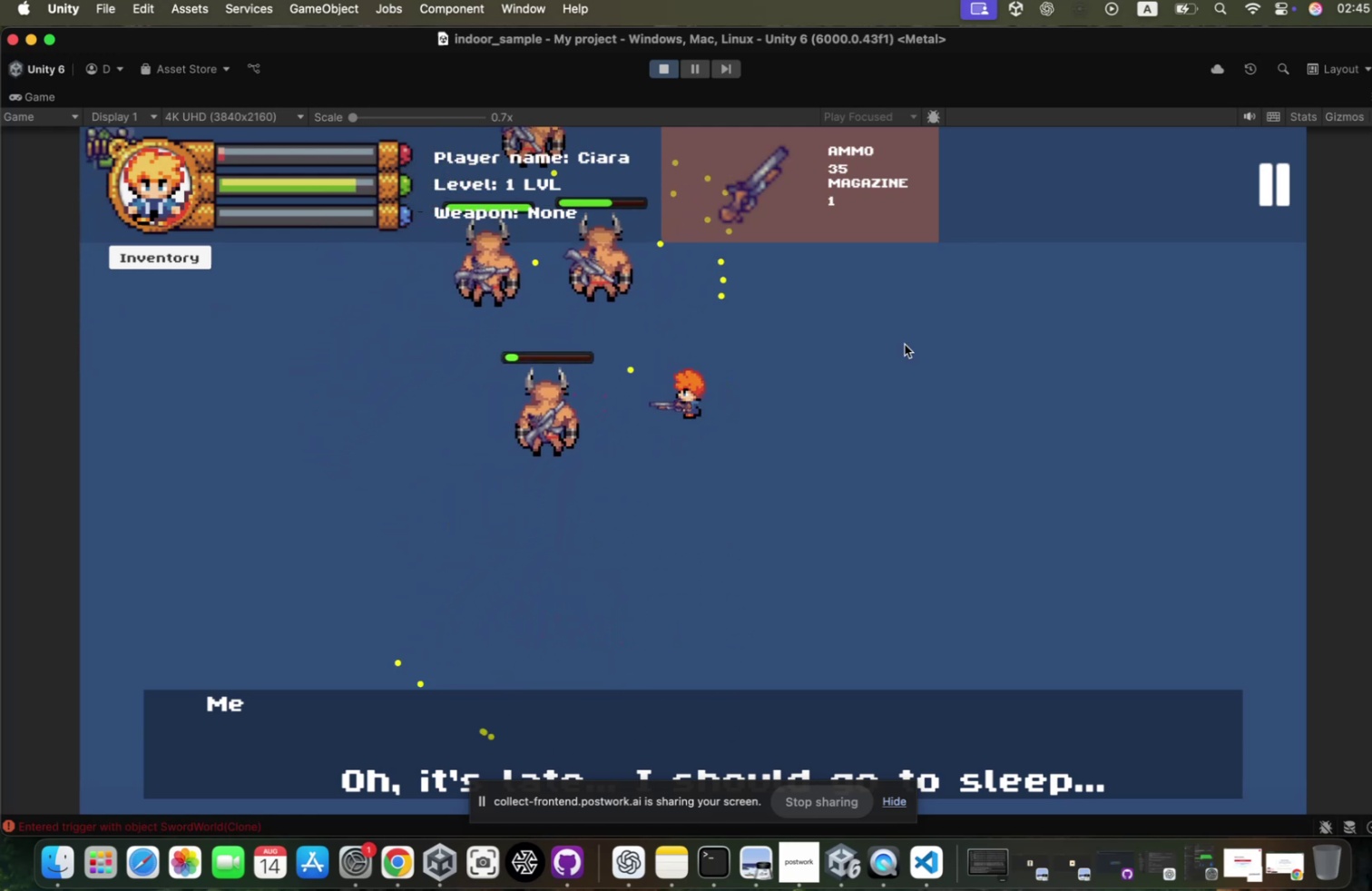 
left_click([896, 348])
 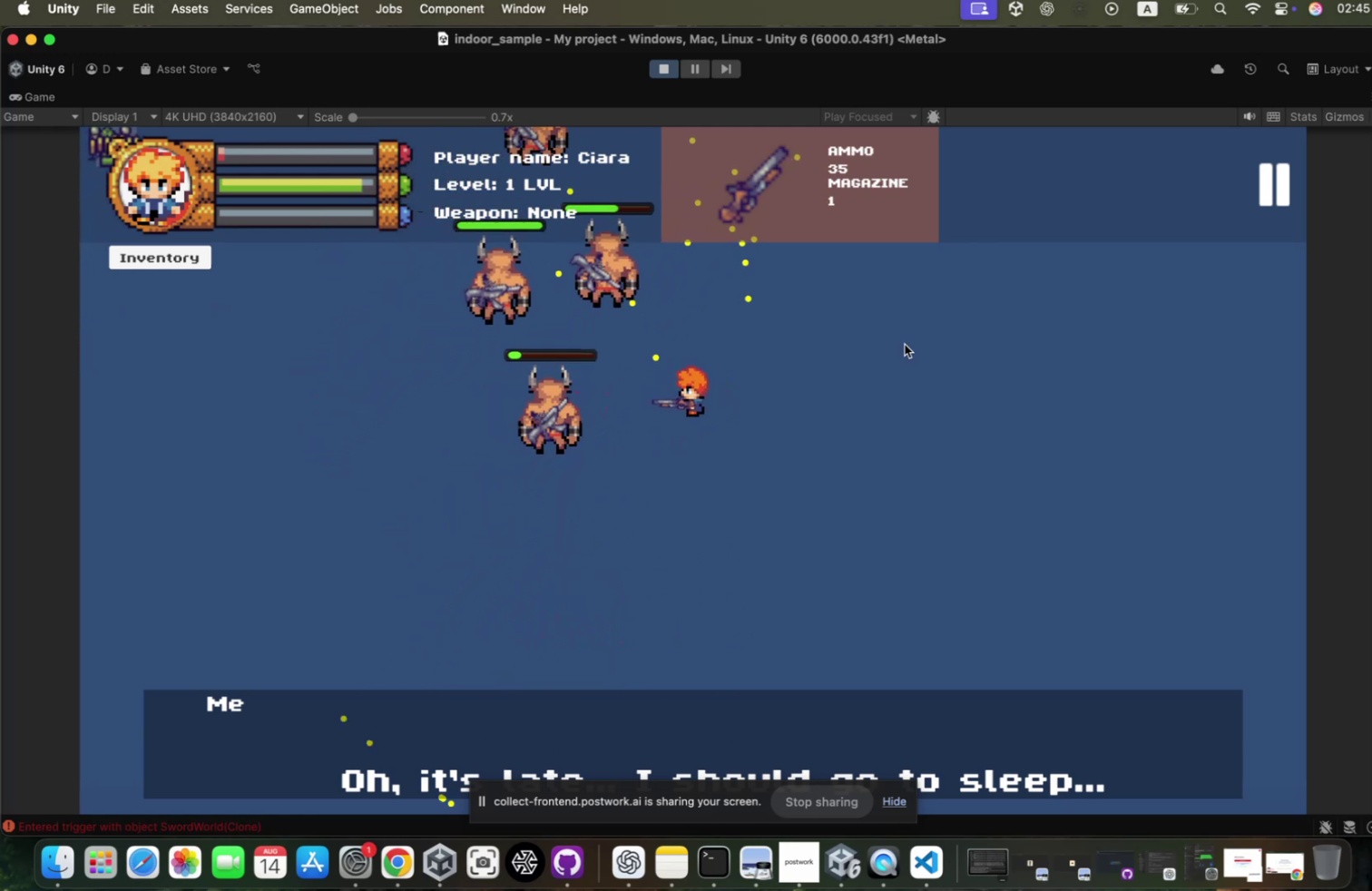 
left_click([896, 348])
 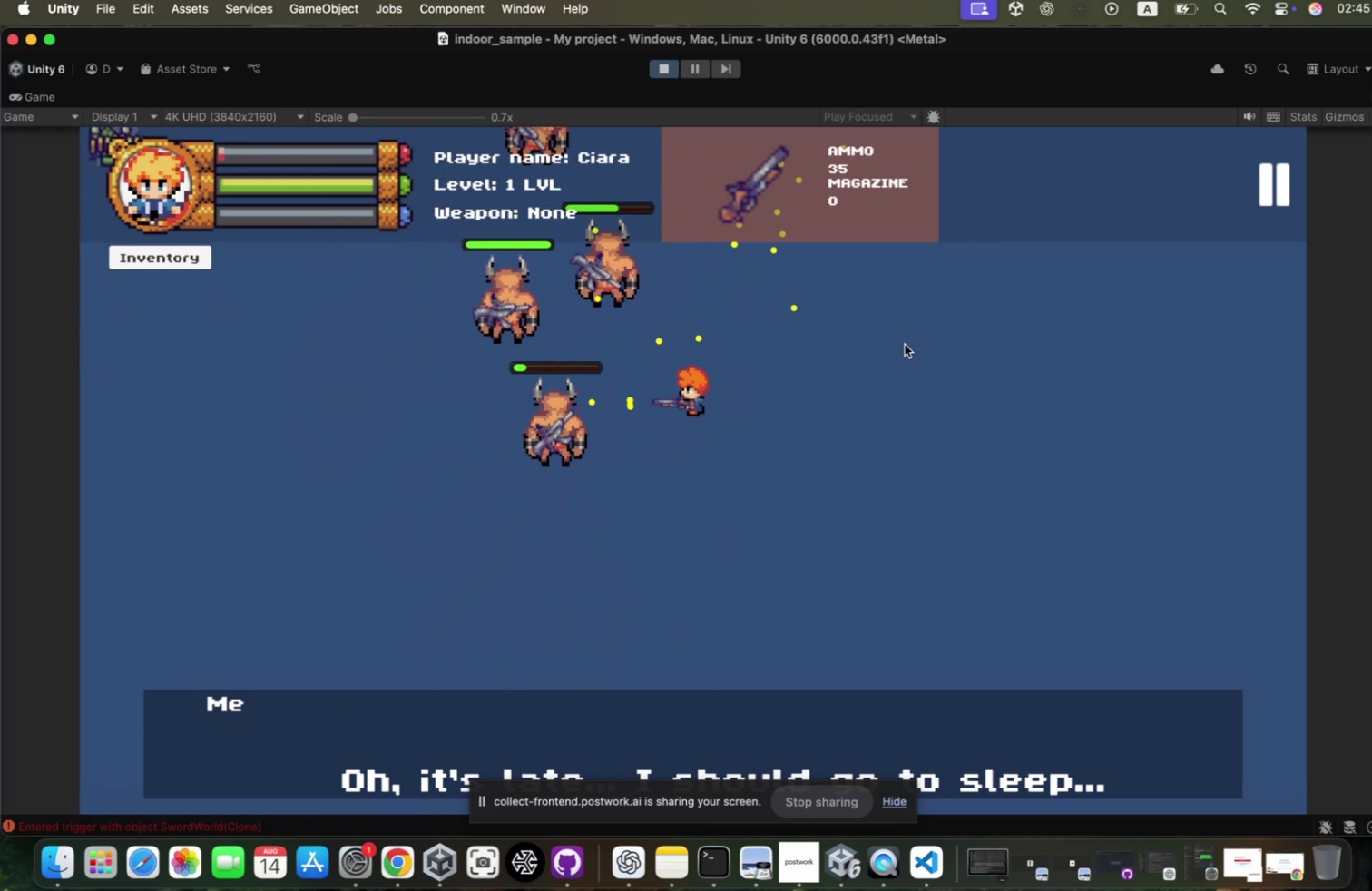 
left_click([896, 348])
 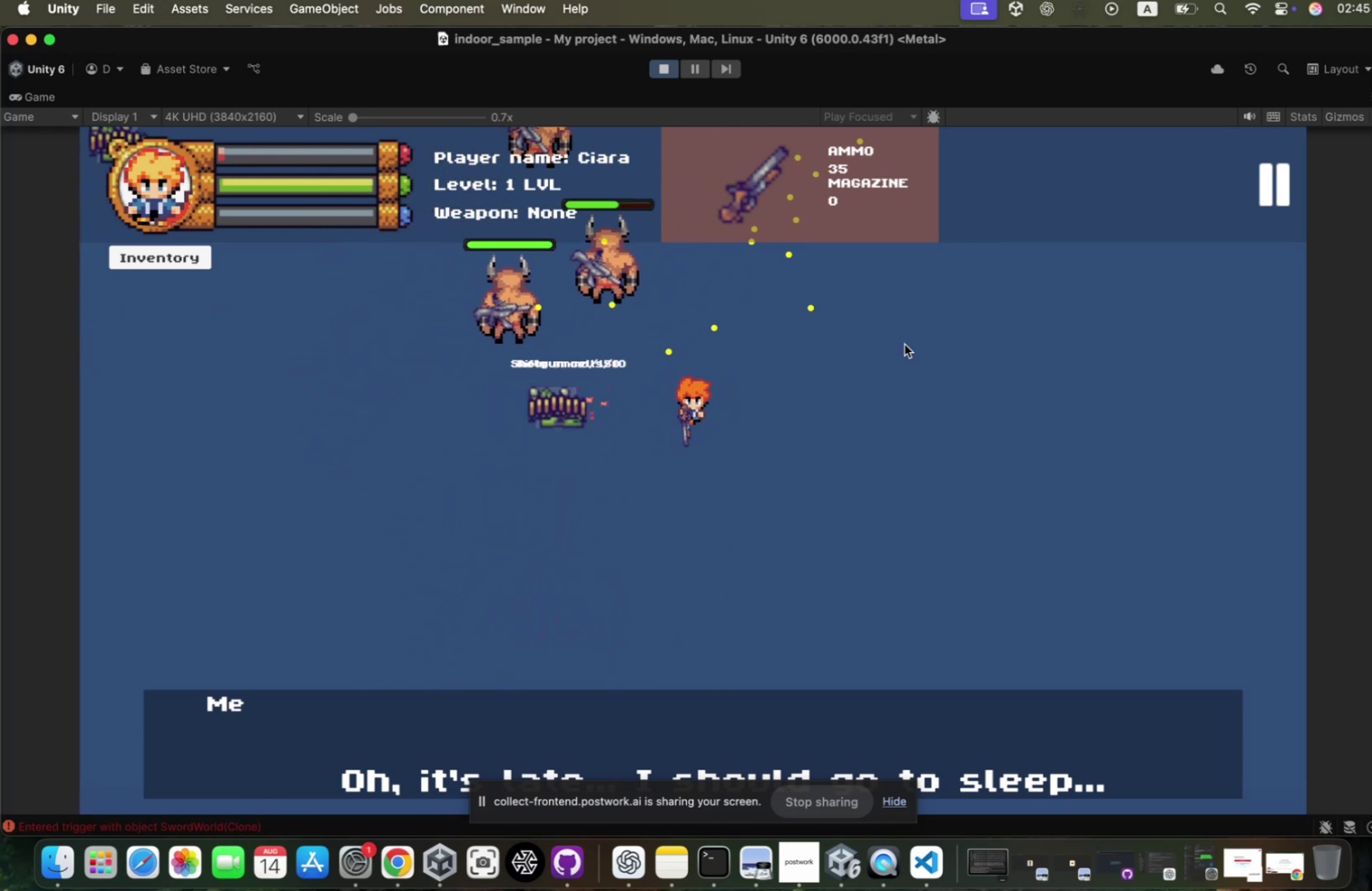 
hold_key(key=S, duration=0.67)
 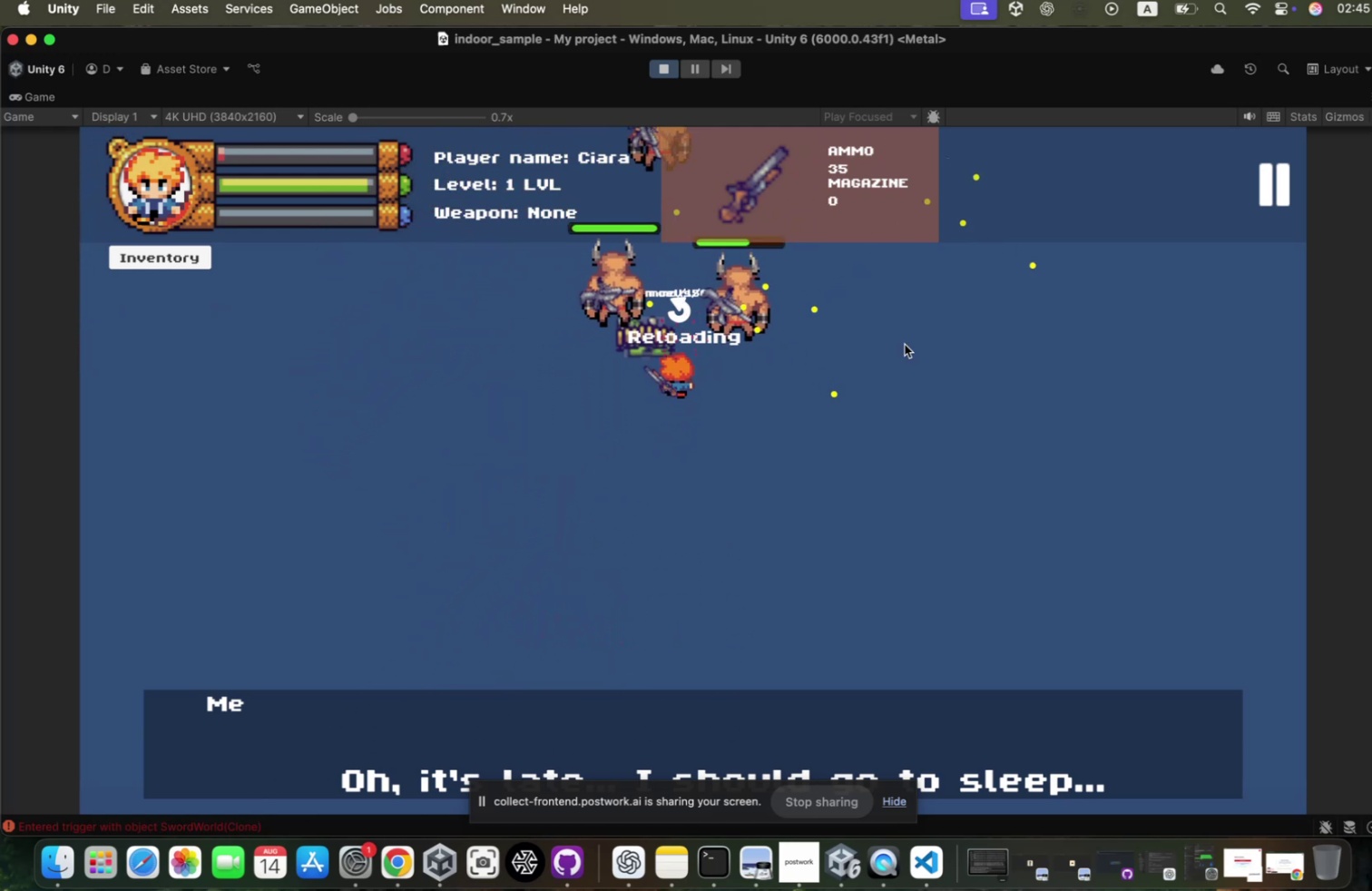 
type(rss)
 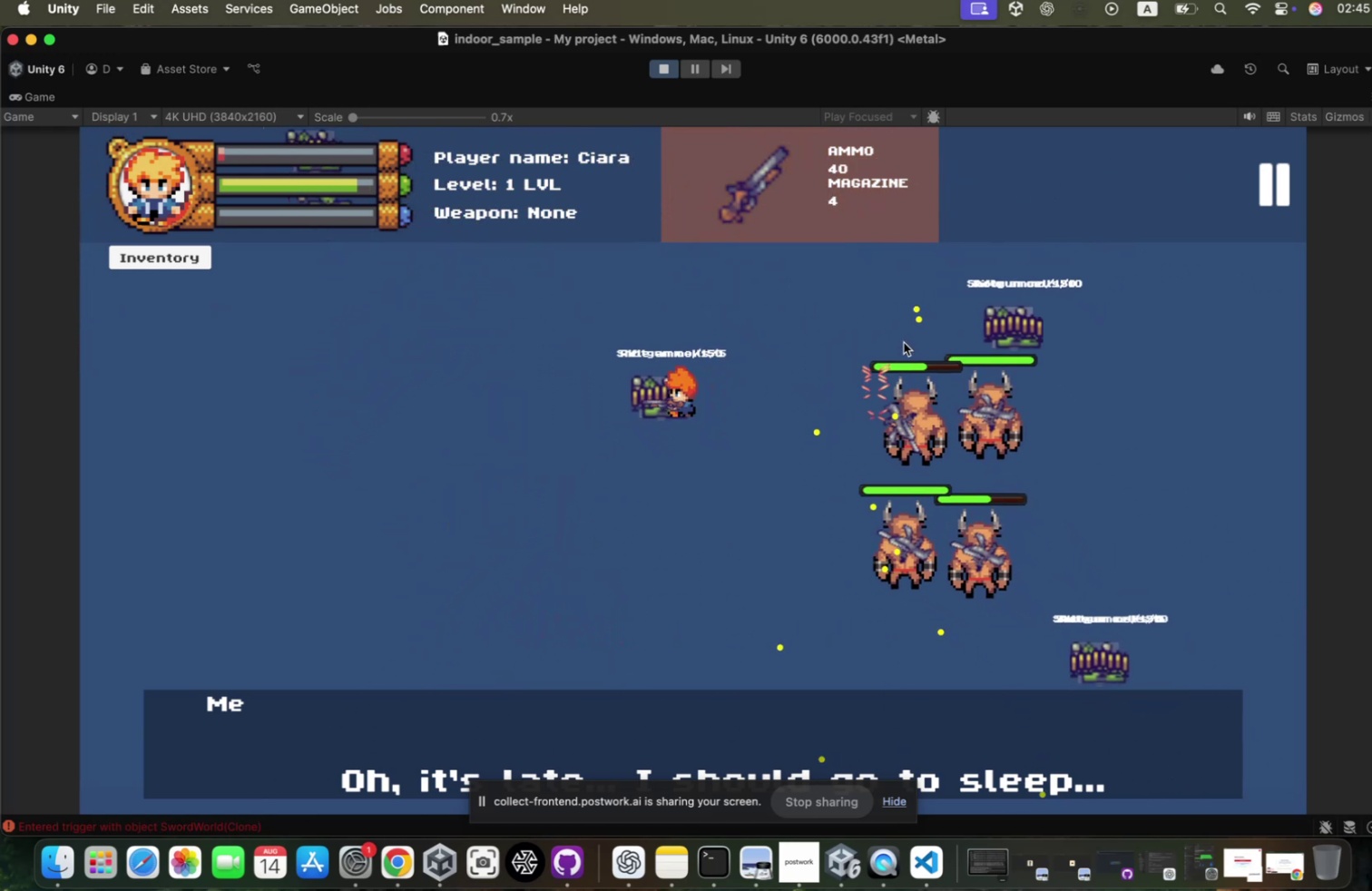 
hold_key(key=A, duration=3.57)
 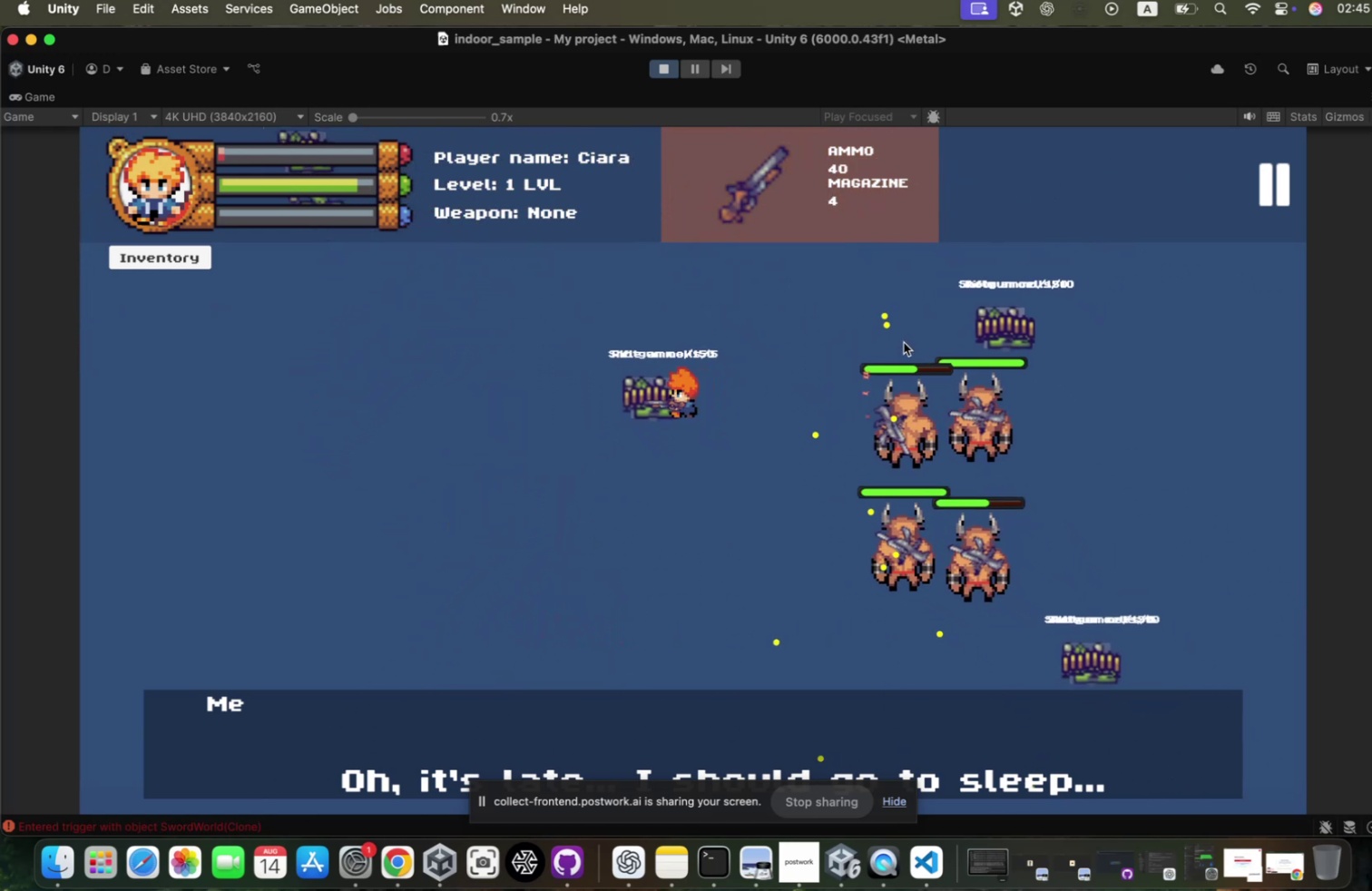 
hold_key(key=W, duration=0.38)
 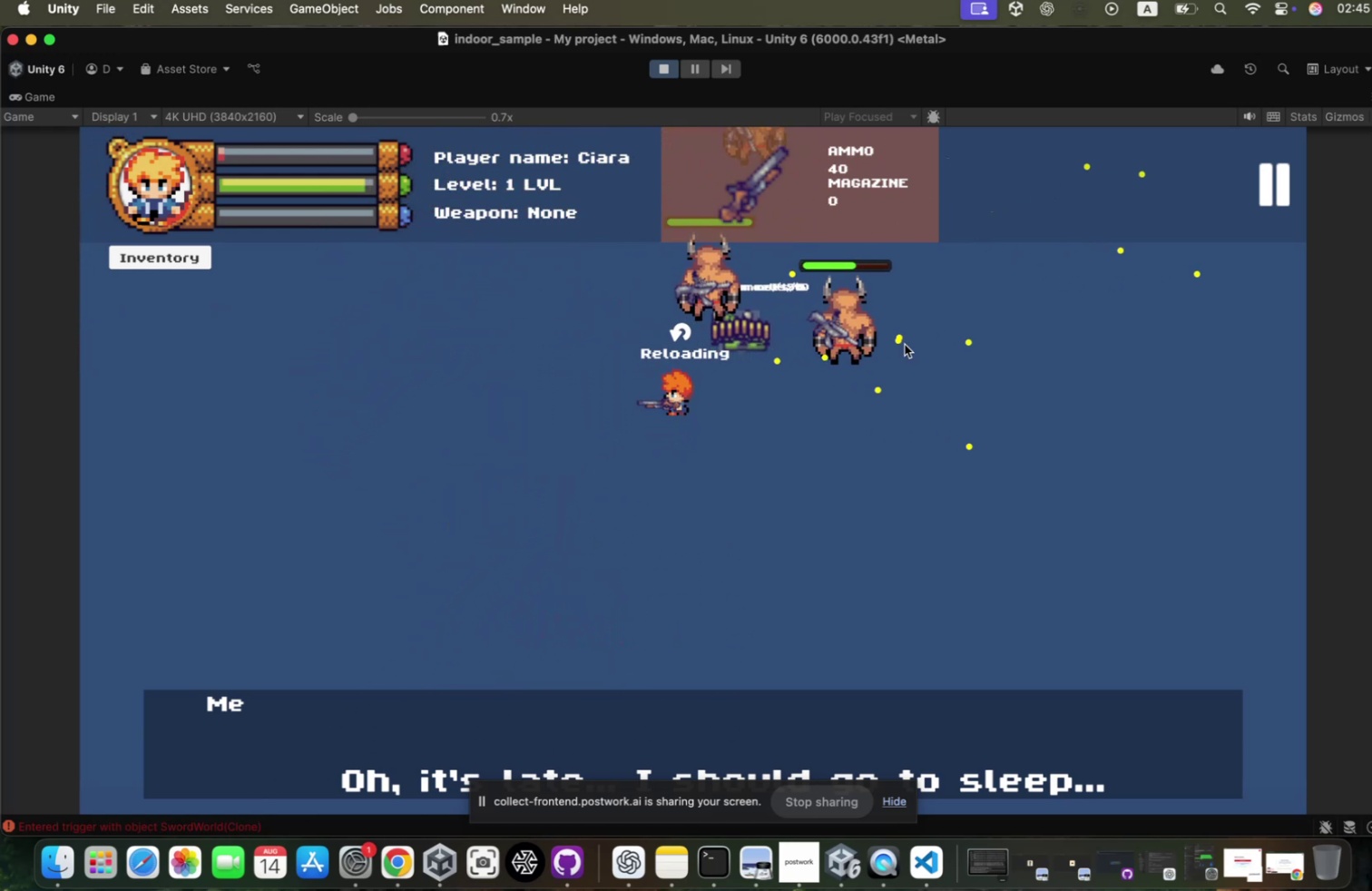 
hold_key(key=W, duration=1.51)
 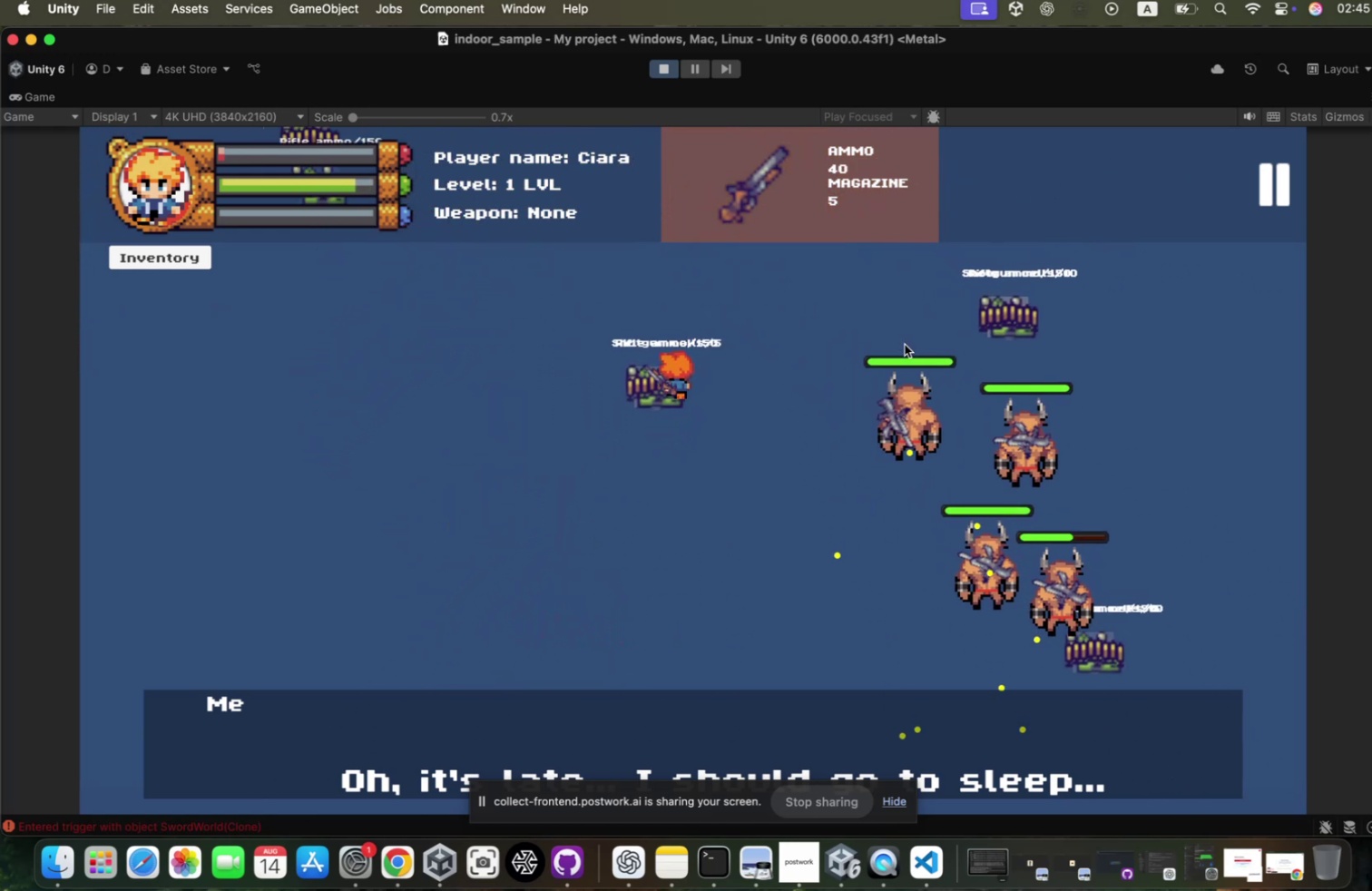 
hold_key(key=W, duration=0.77)
 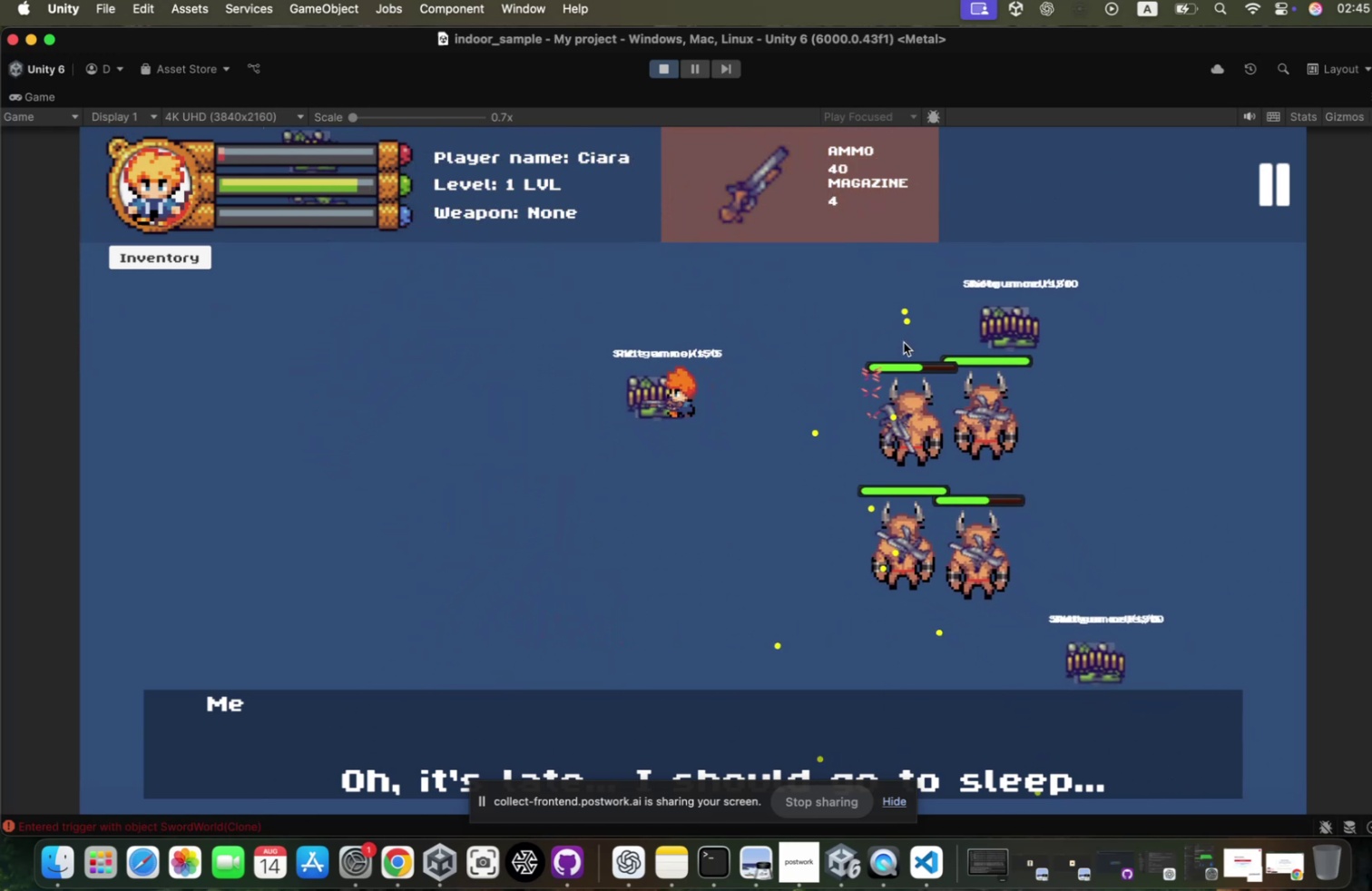 
hold_key(key=D, duration=0.34)
 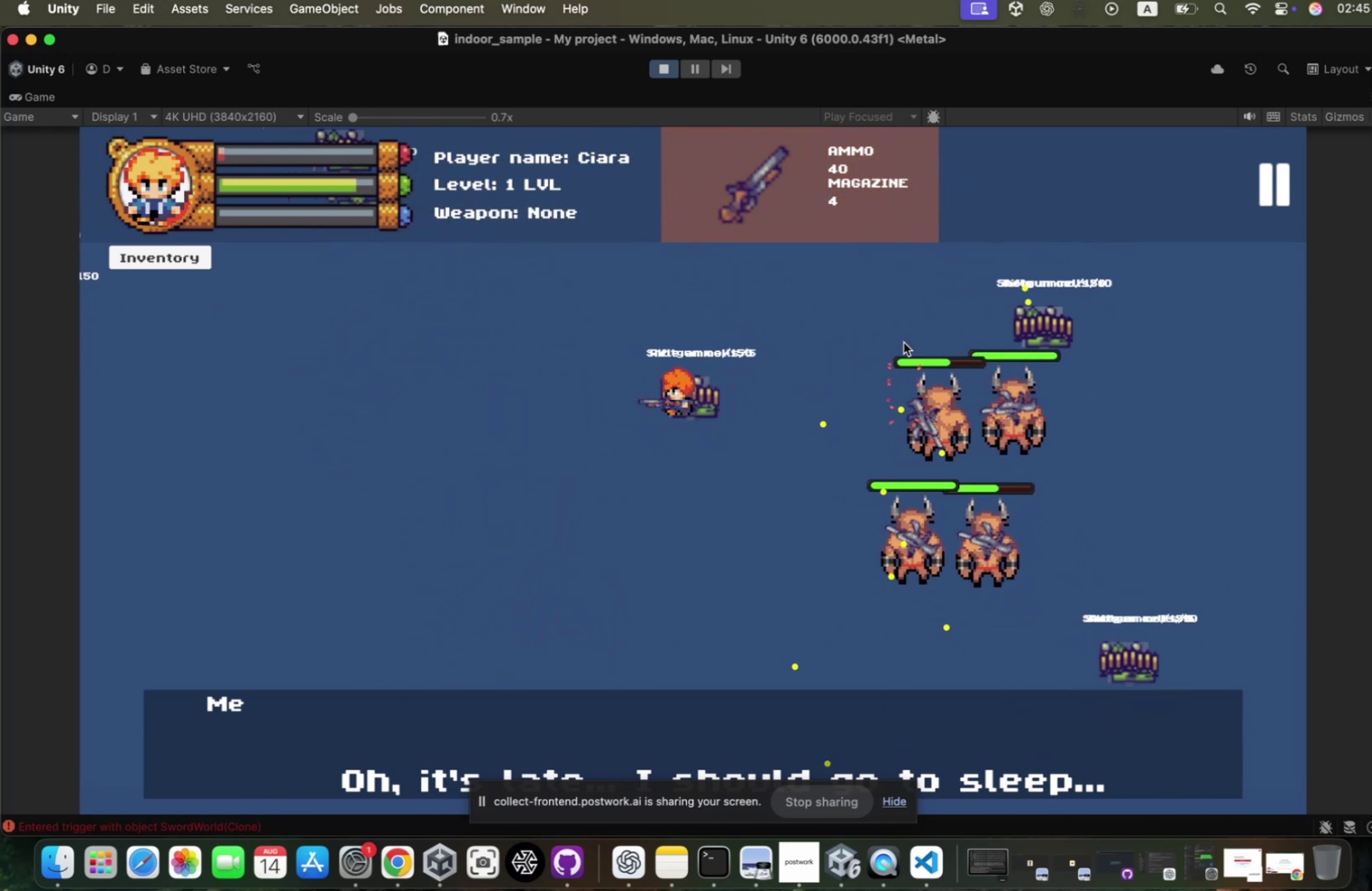 
left_click([895, 347])
 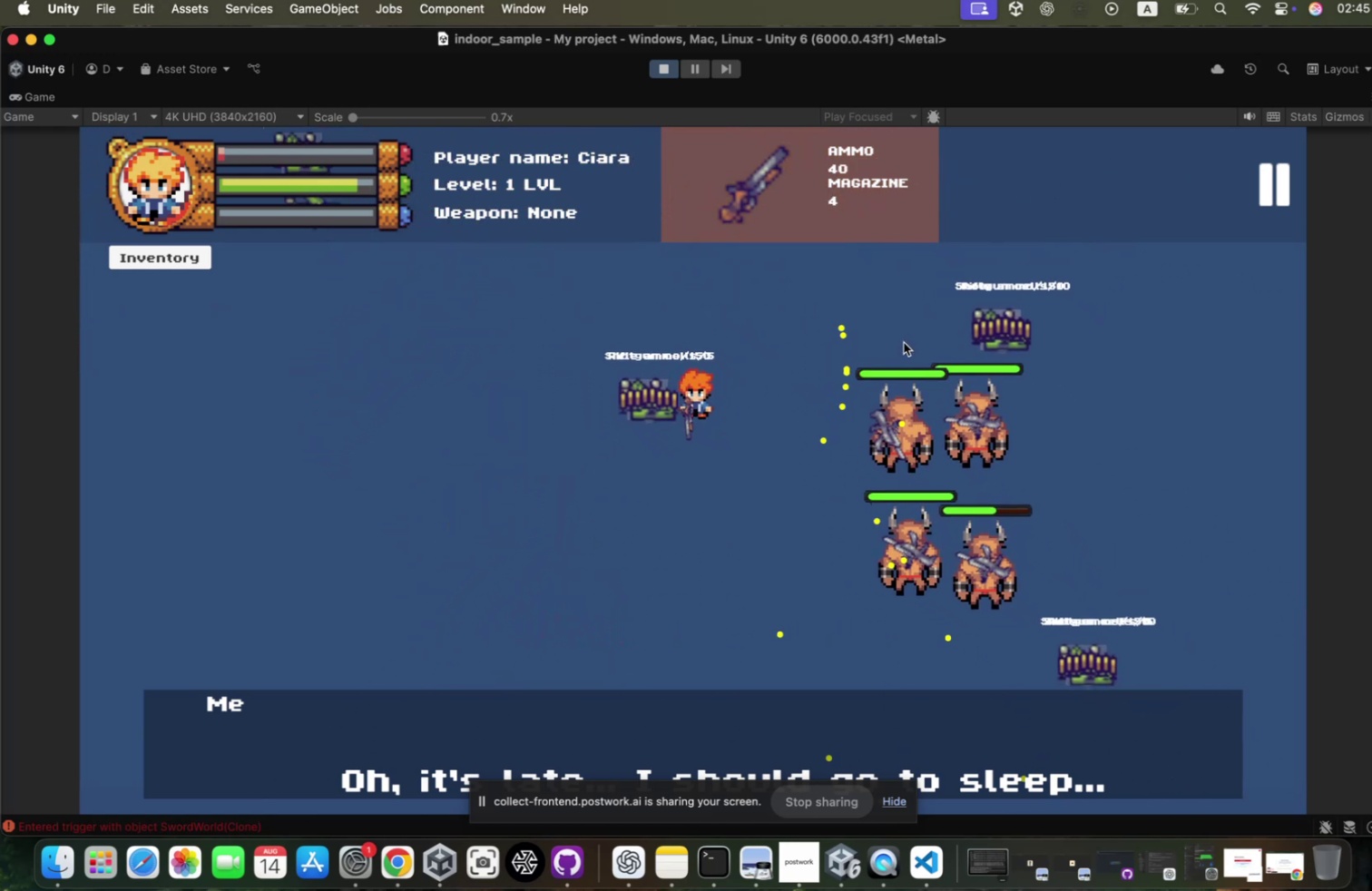 
hold_key(key=A, duration=0.88)
 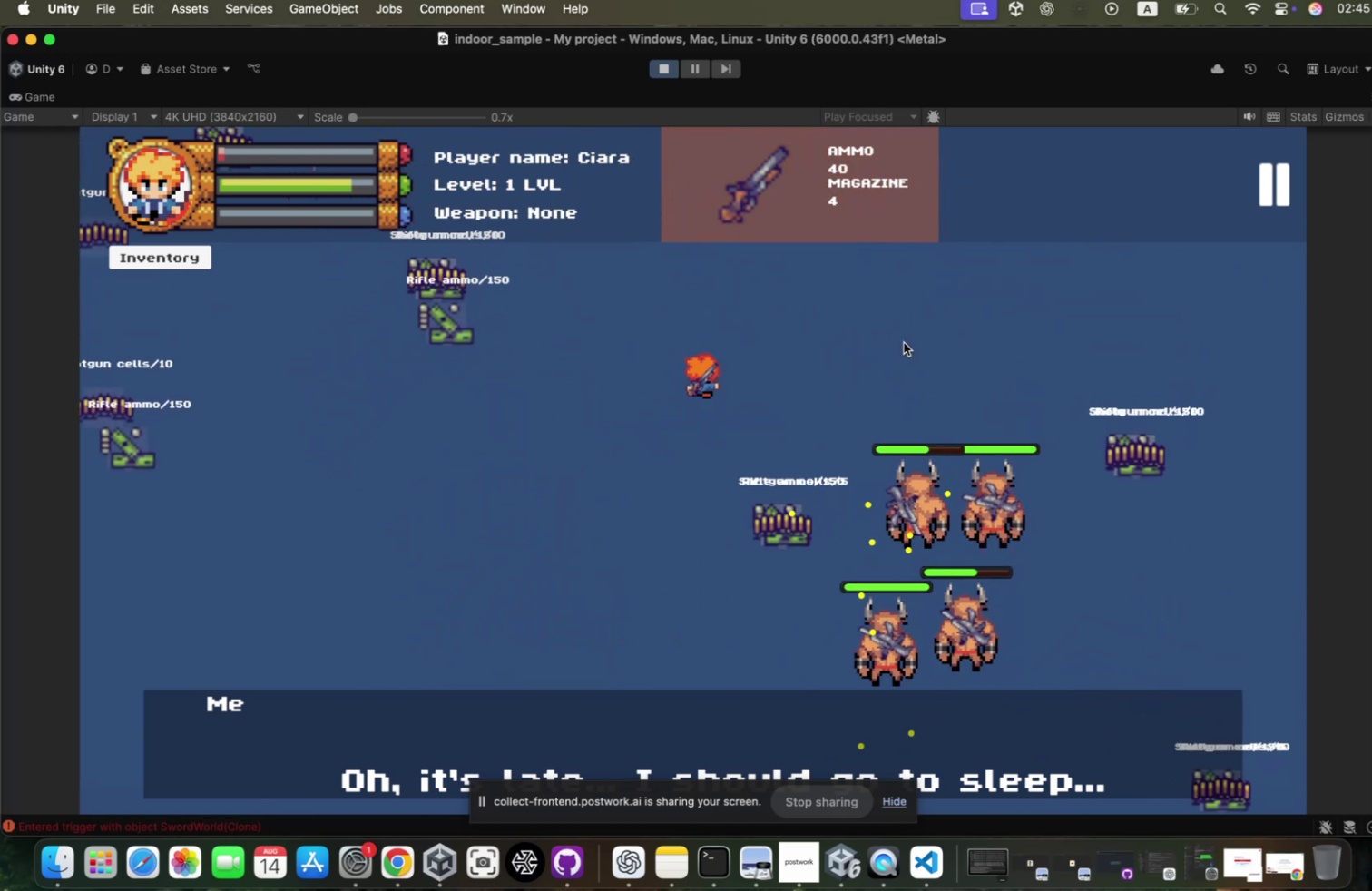 
hold_key(key=W, duration=1.56)
 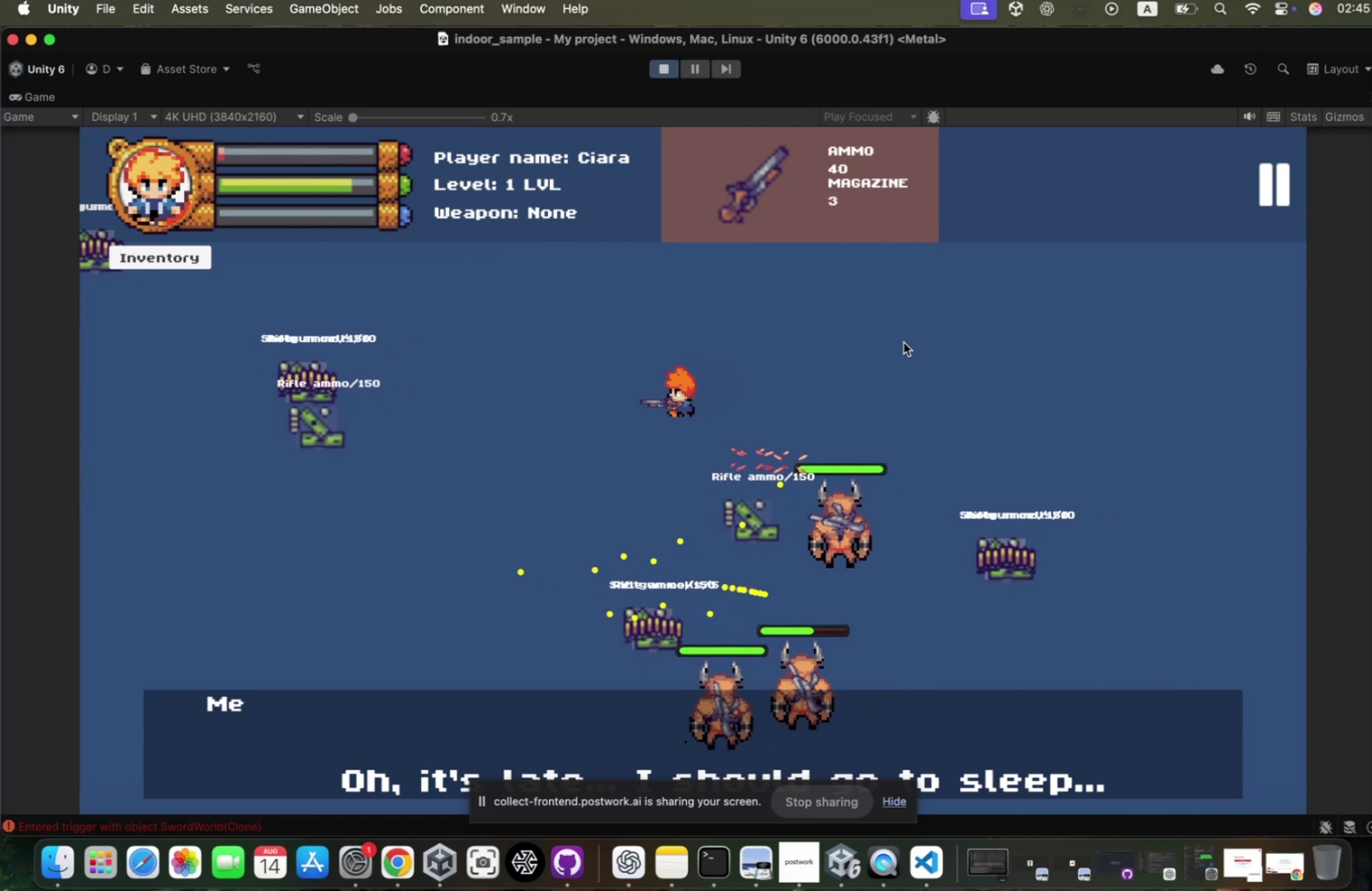 
hold_key(key=D, duration=0.92)
 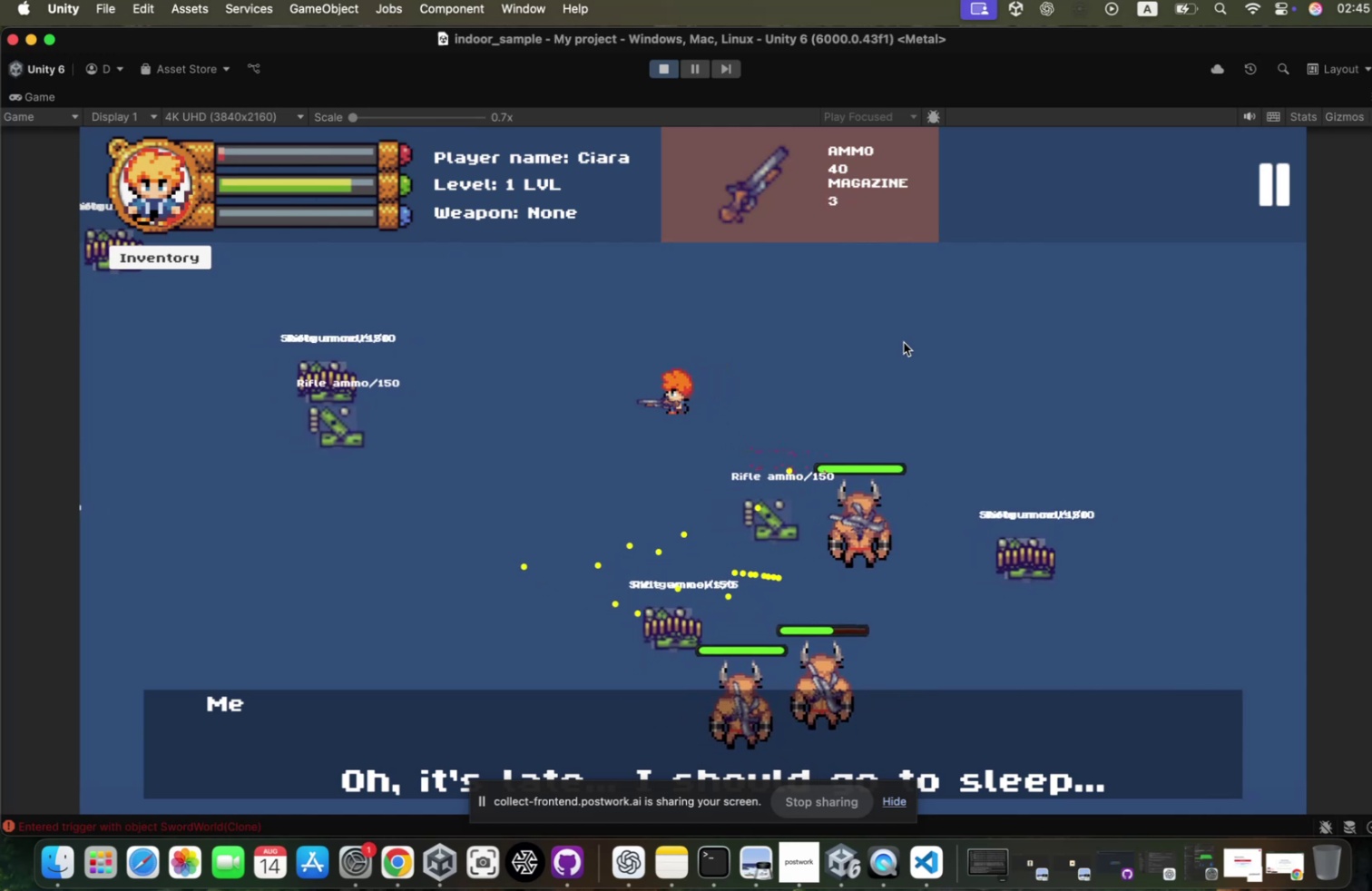 
key(S)
 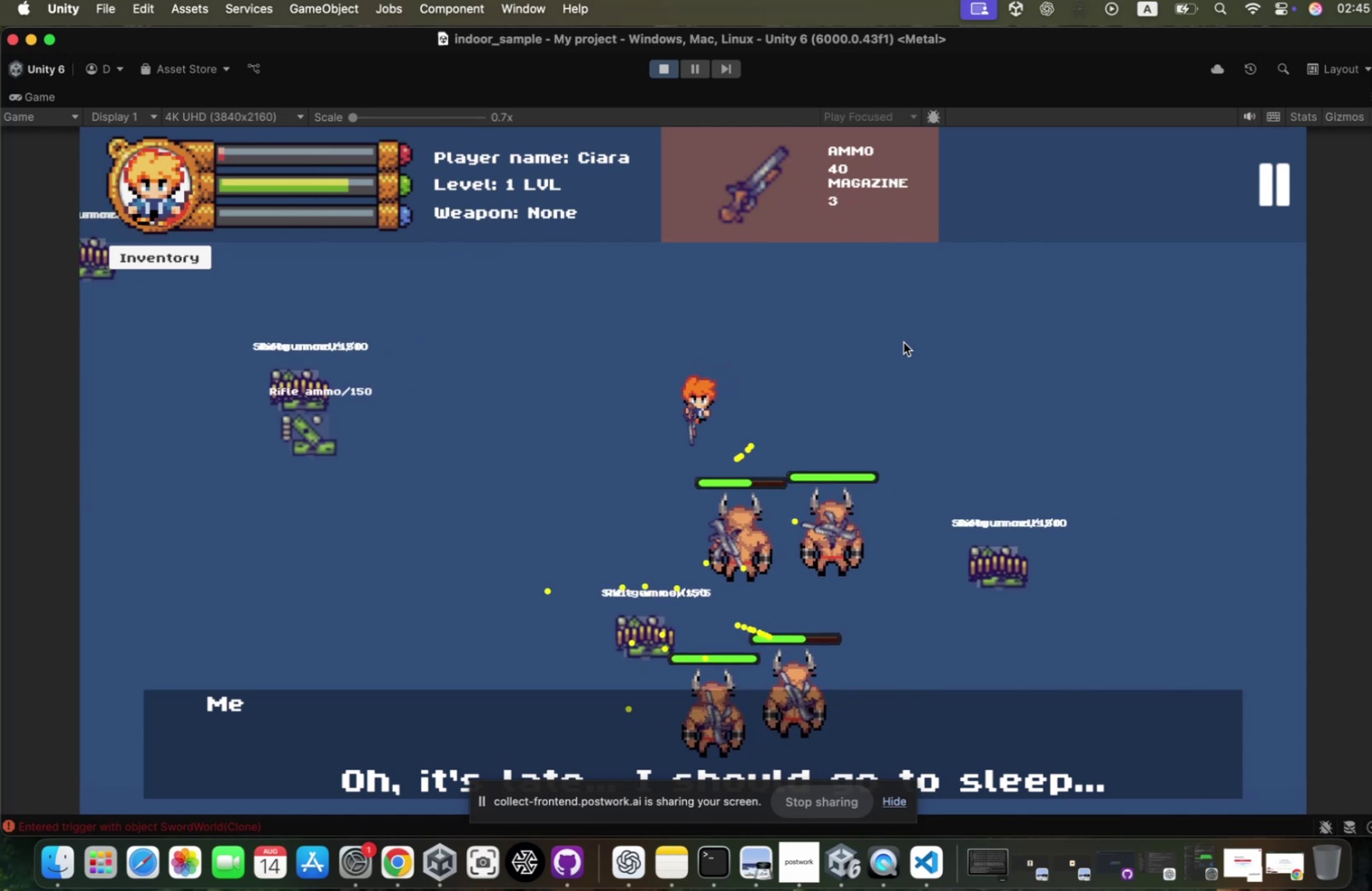 
left_click([895, 347])
 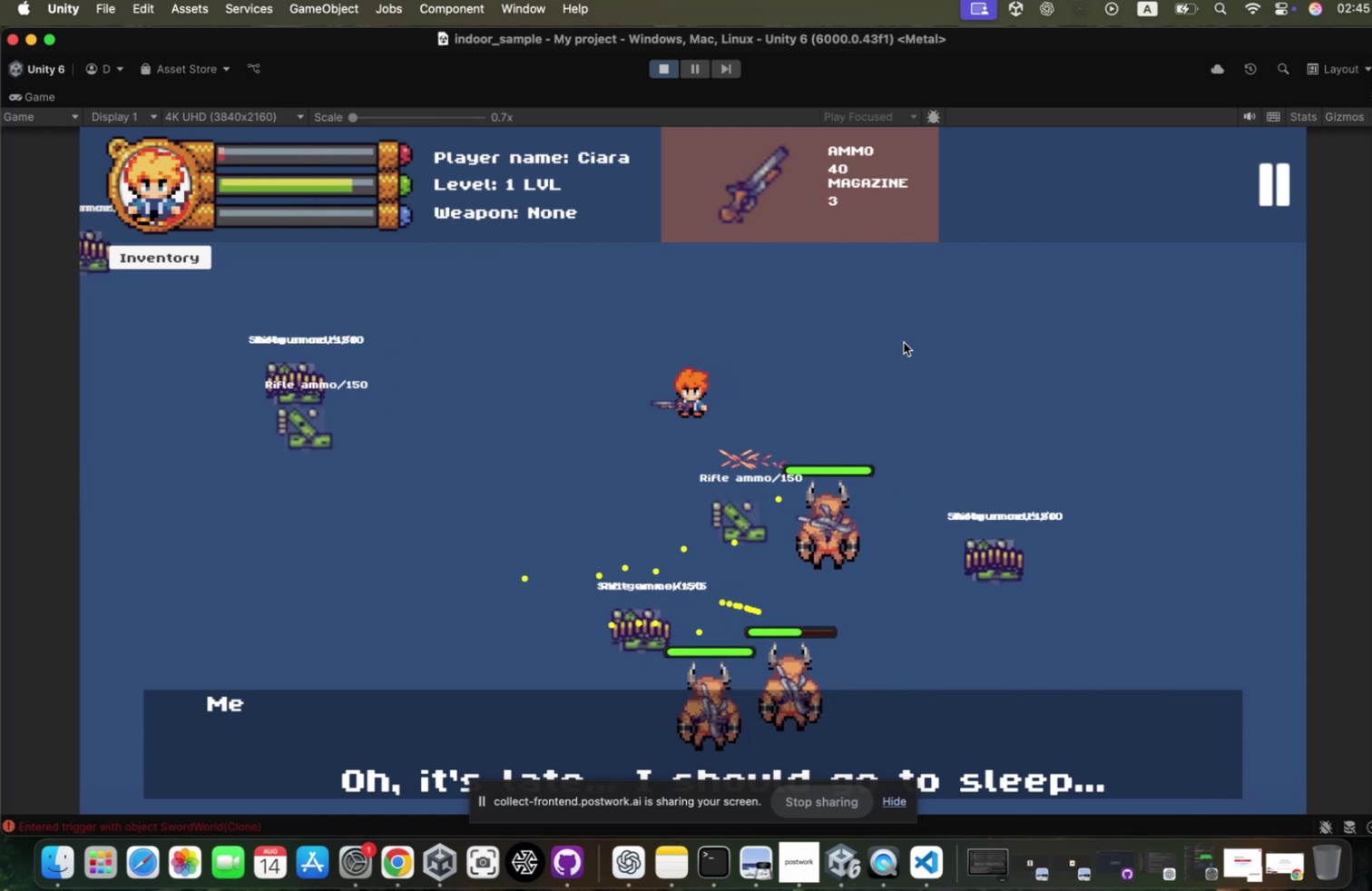 
hold_key(key=A, duration=1.02)
 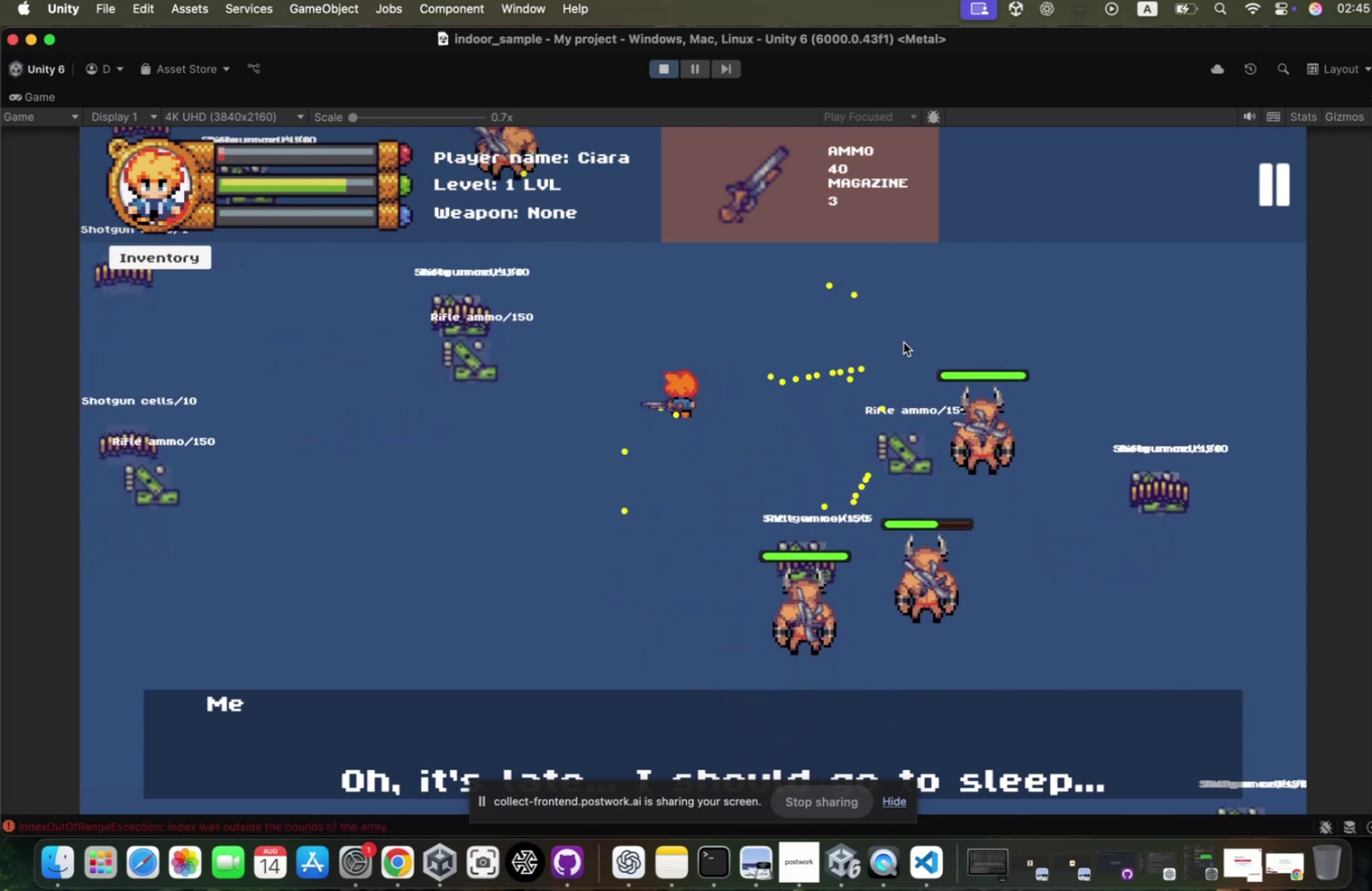 
hold_key(key=S, duration=0.42)
 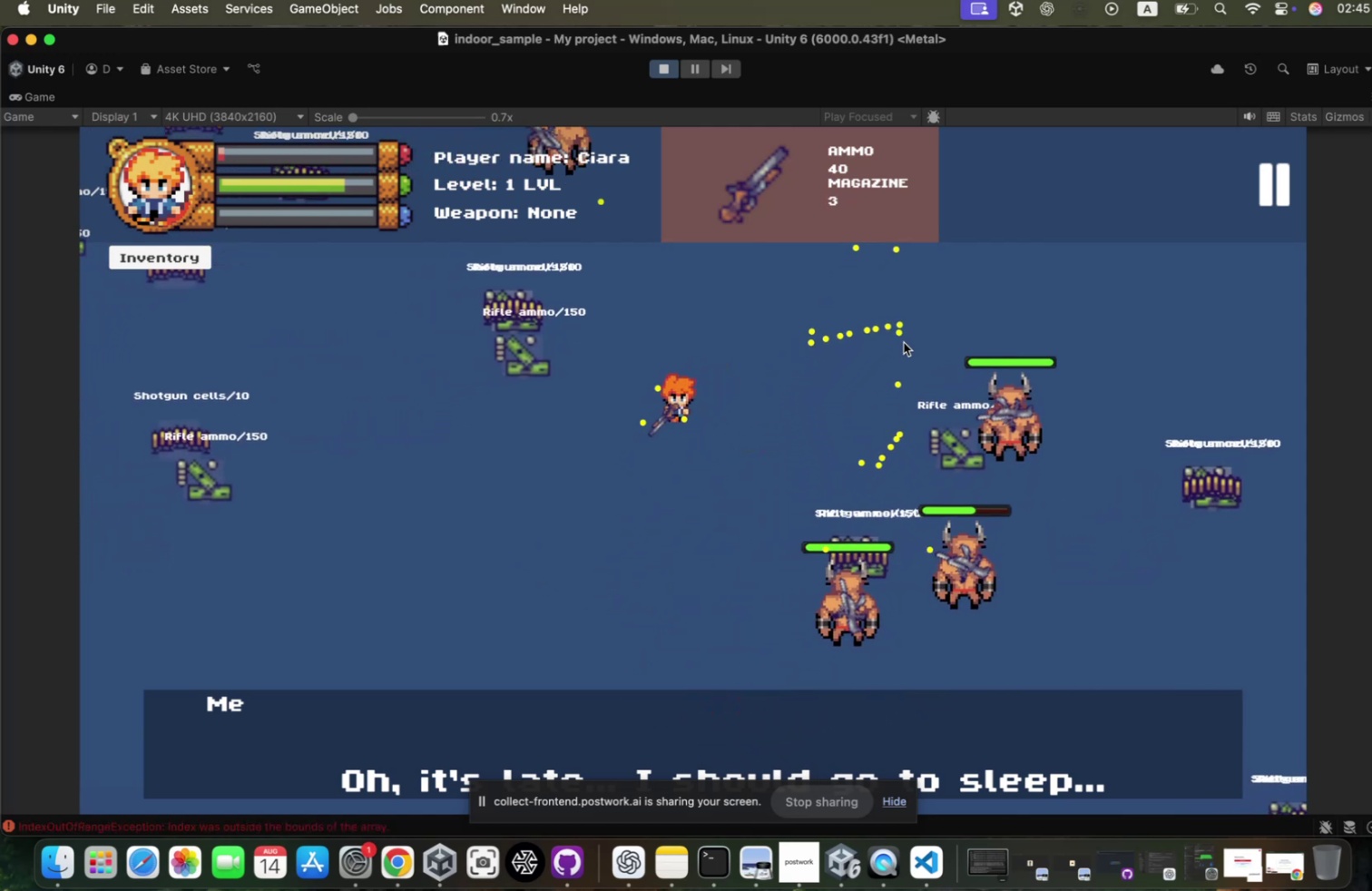 
key(D)
 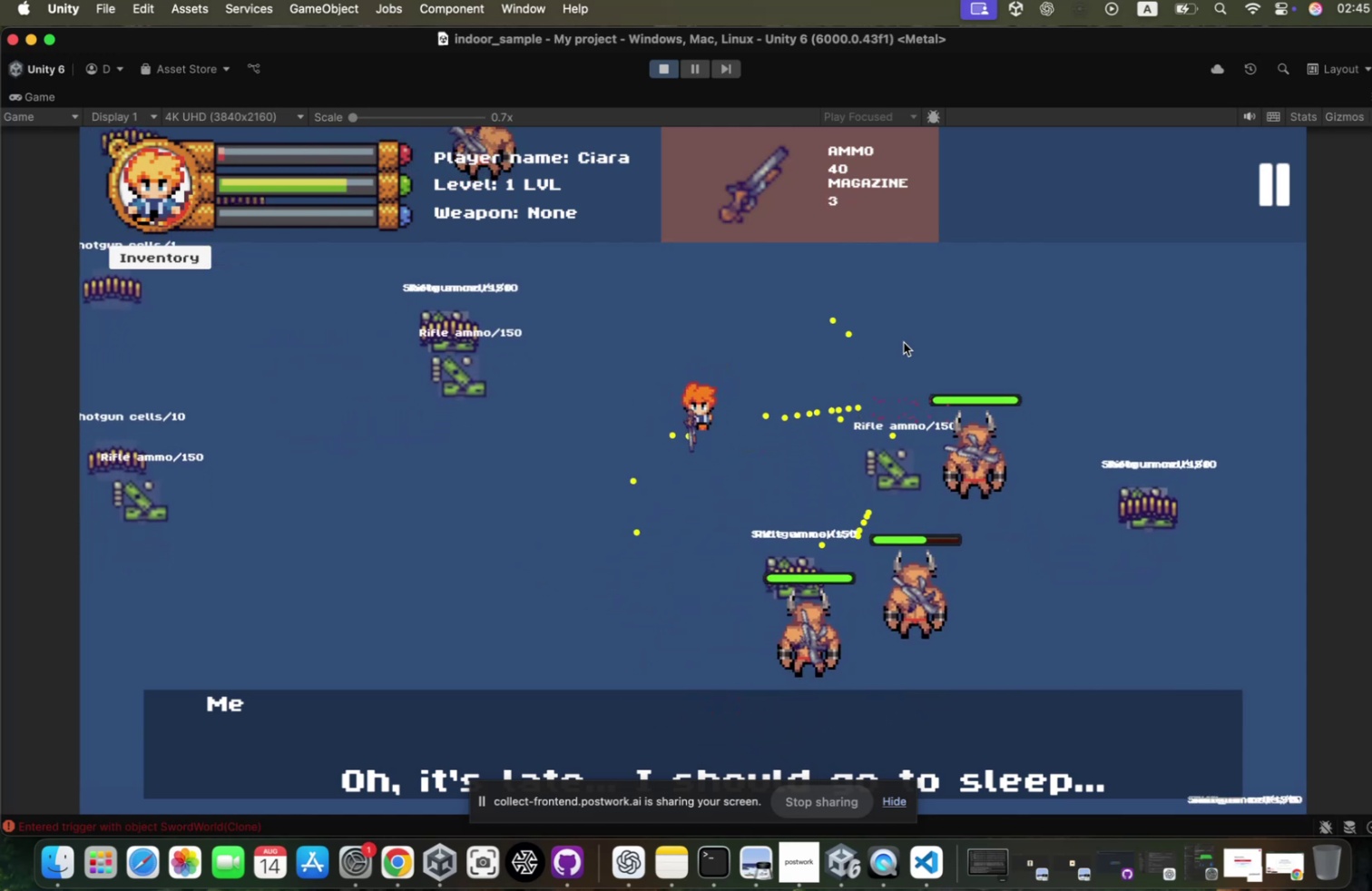 
hold_key(key=A, duration=0.54)
 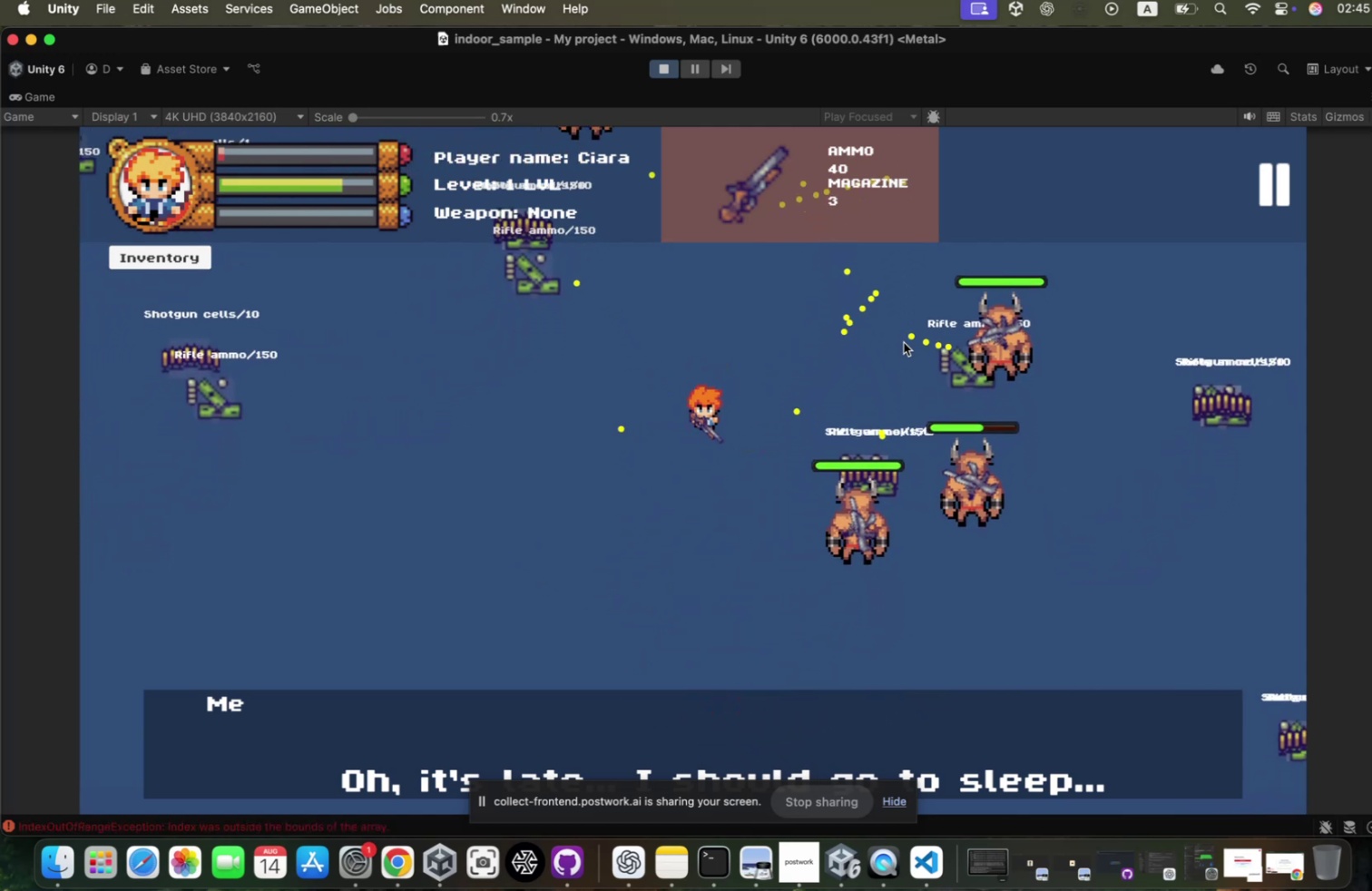 
hold_key(key=S, duration=0.96)
 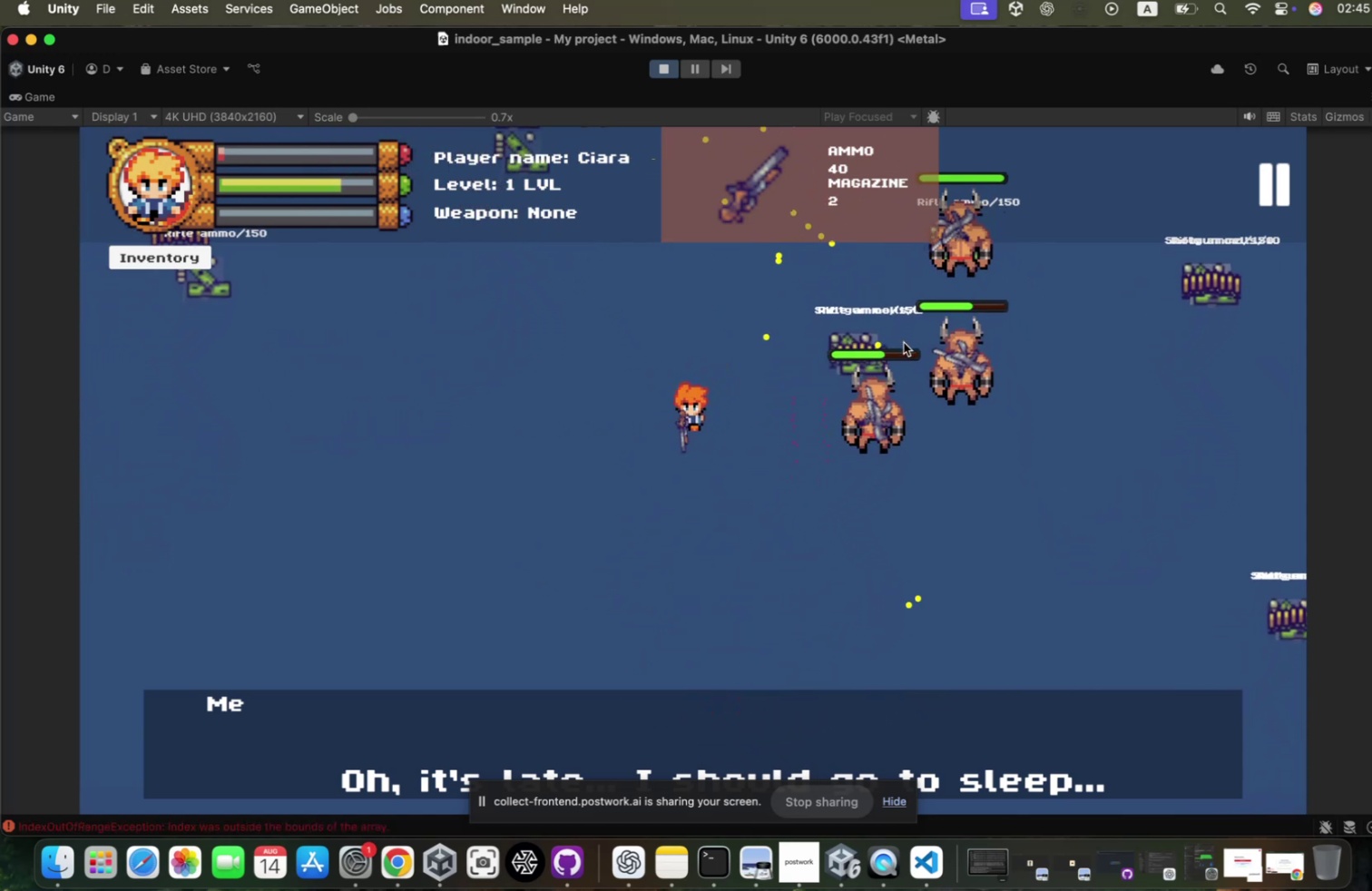 
hold_key(key=D, duration=0.37)
 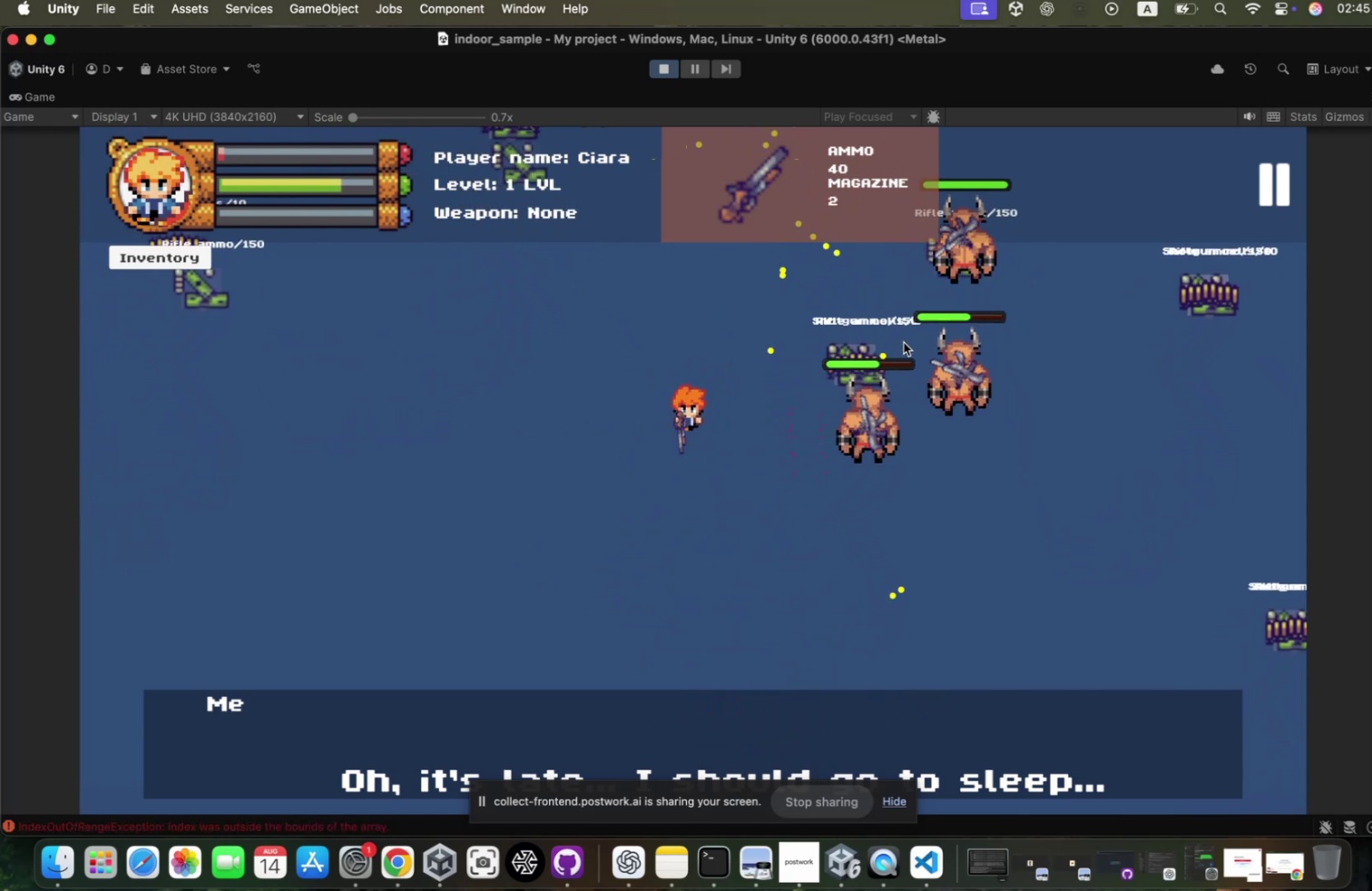 
left_click([895, 347])
 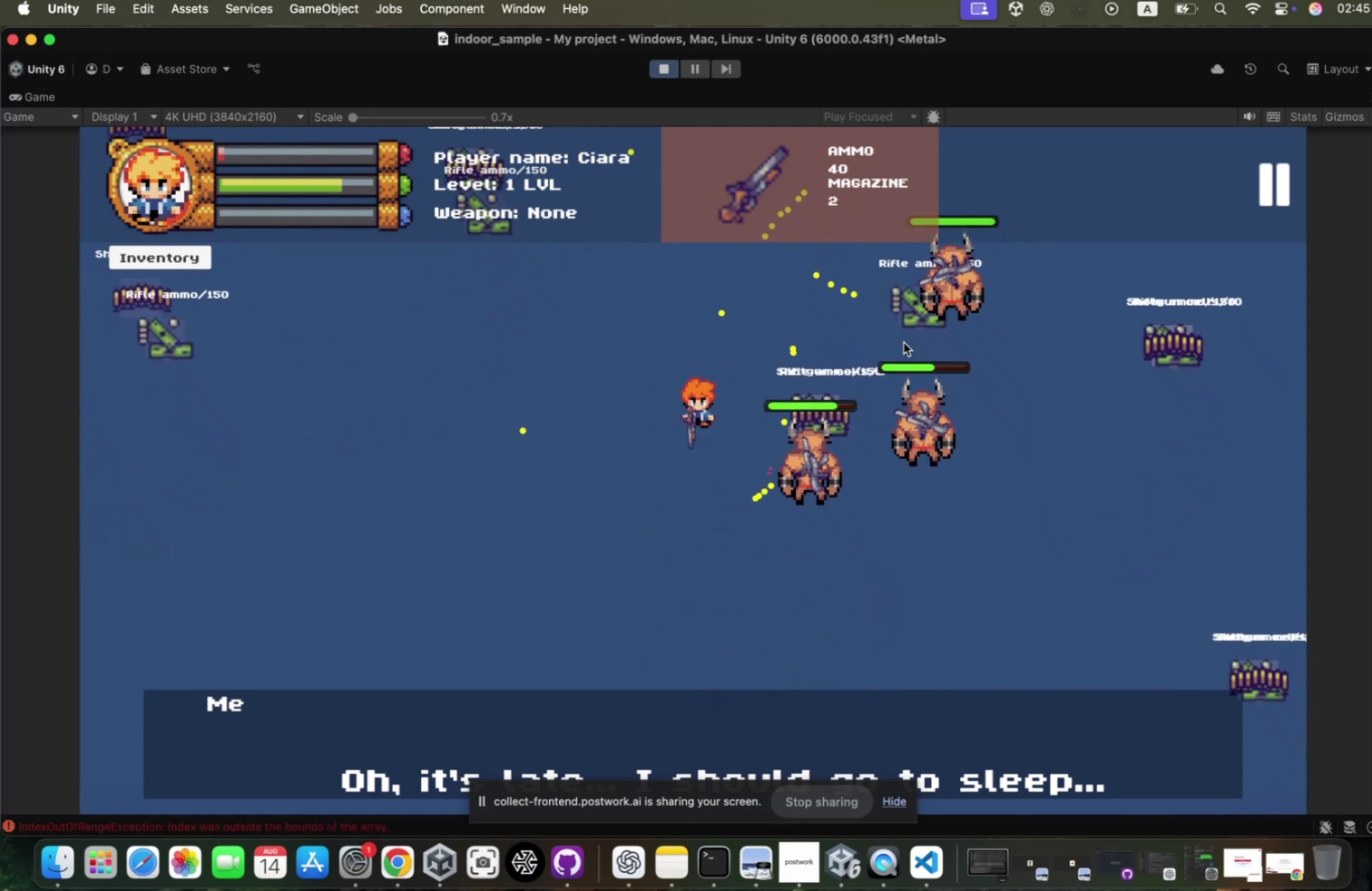 
type(ad)
 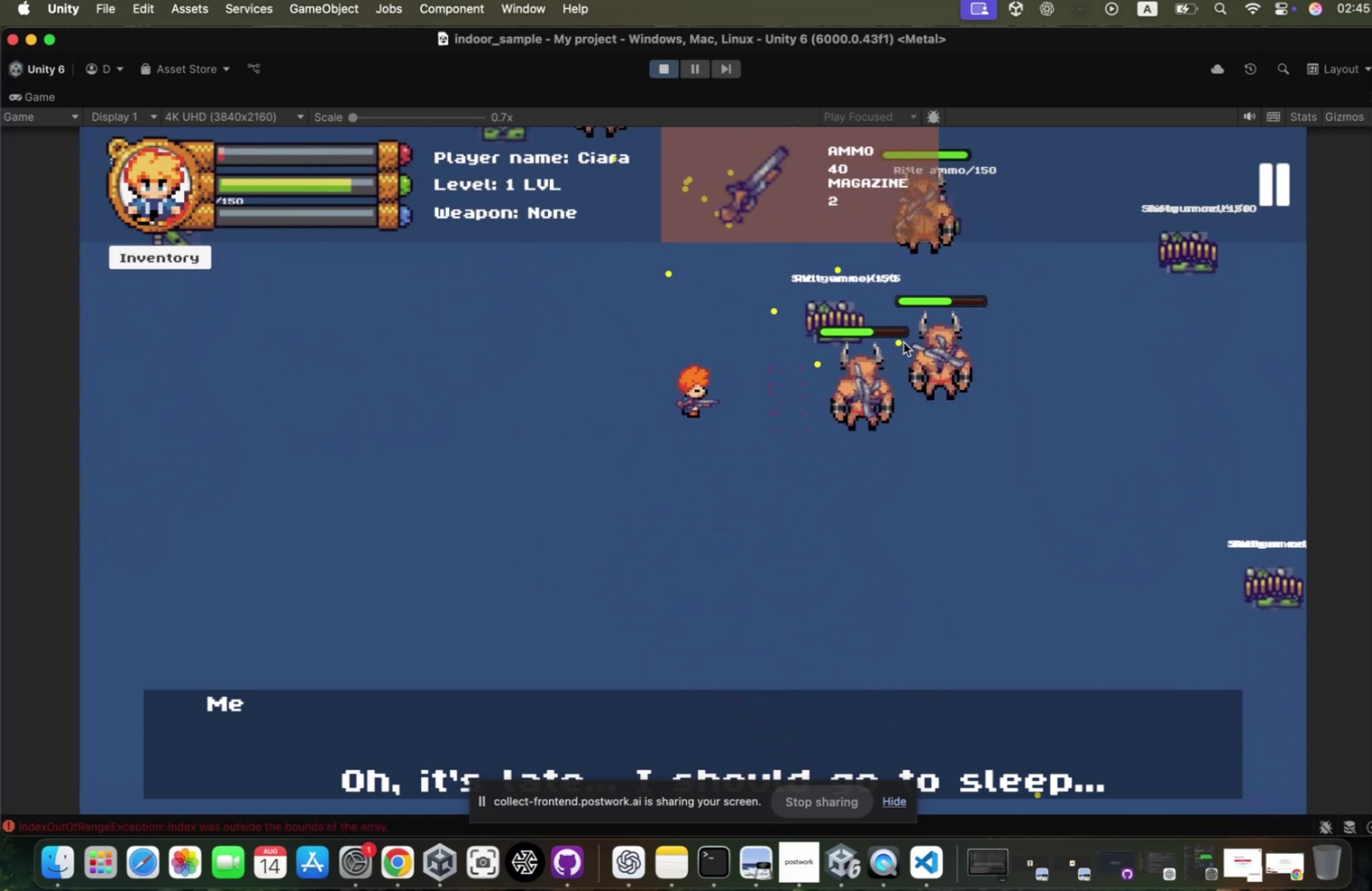 
hold_key(key=S, duration=0.5)
 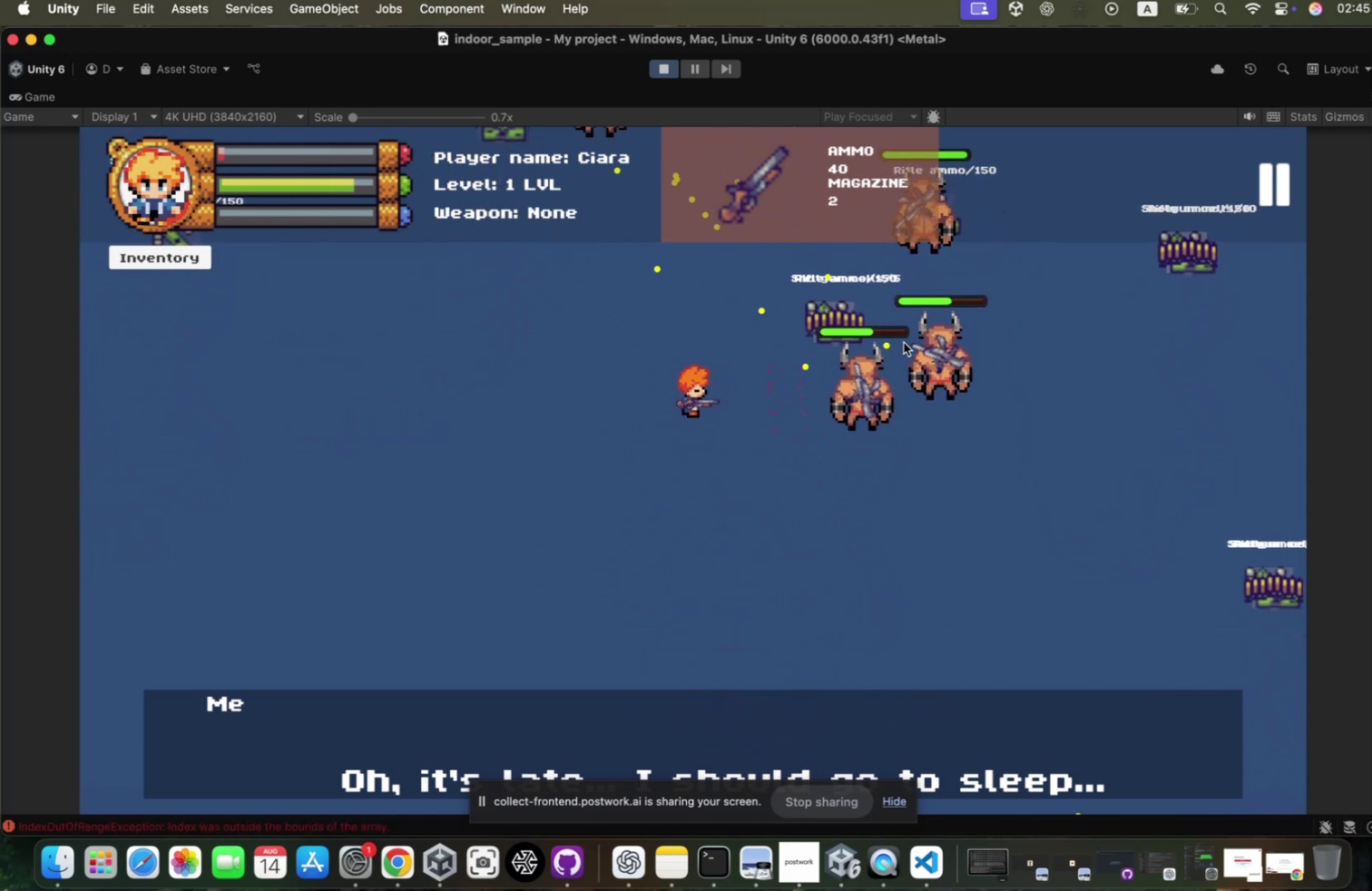 
left_click([895, 347])
 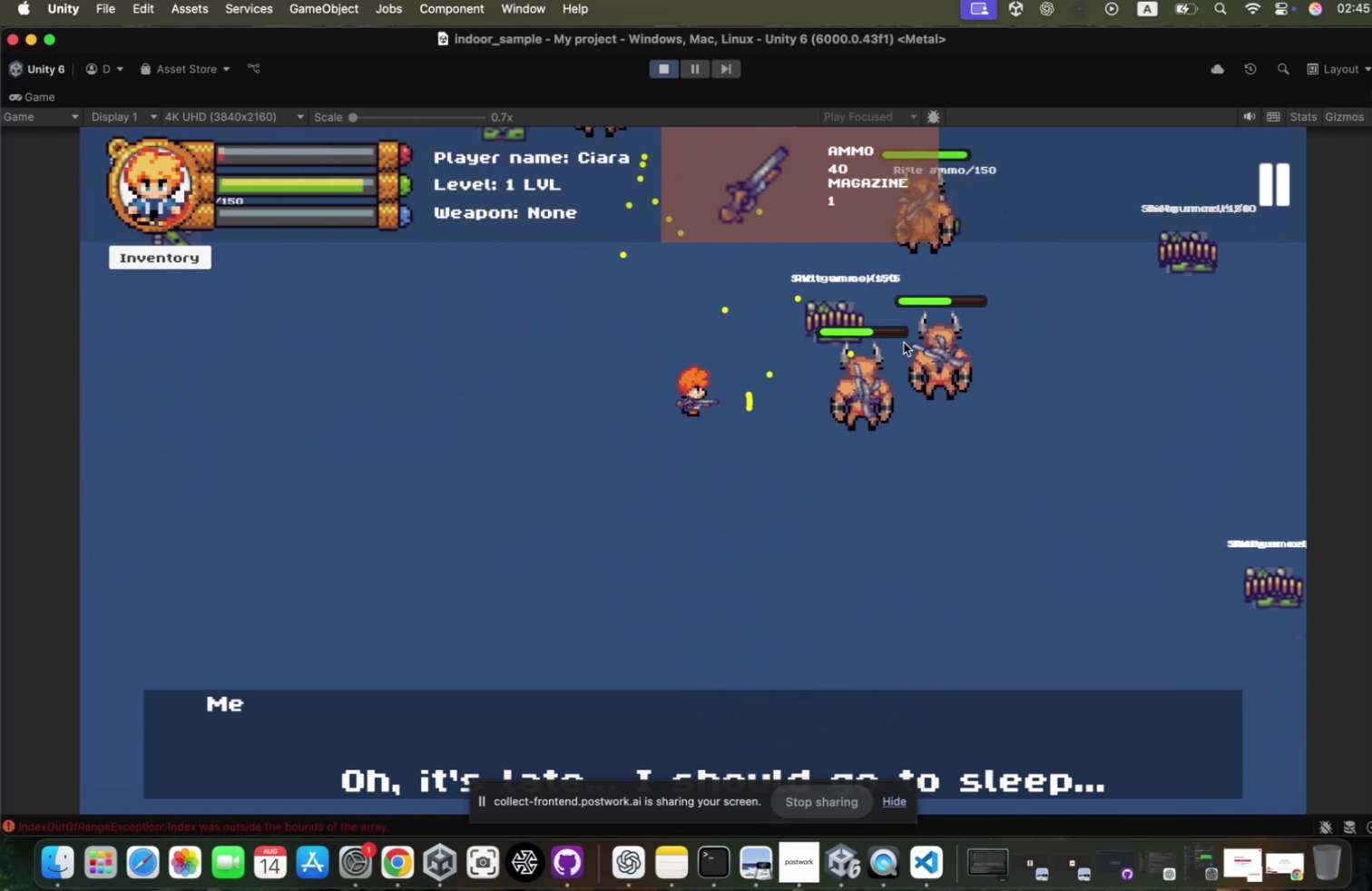 
left_click([895, 347])
 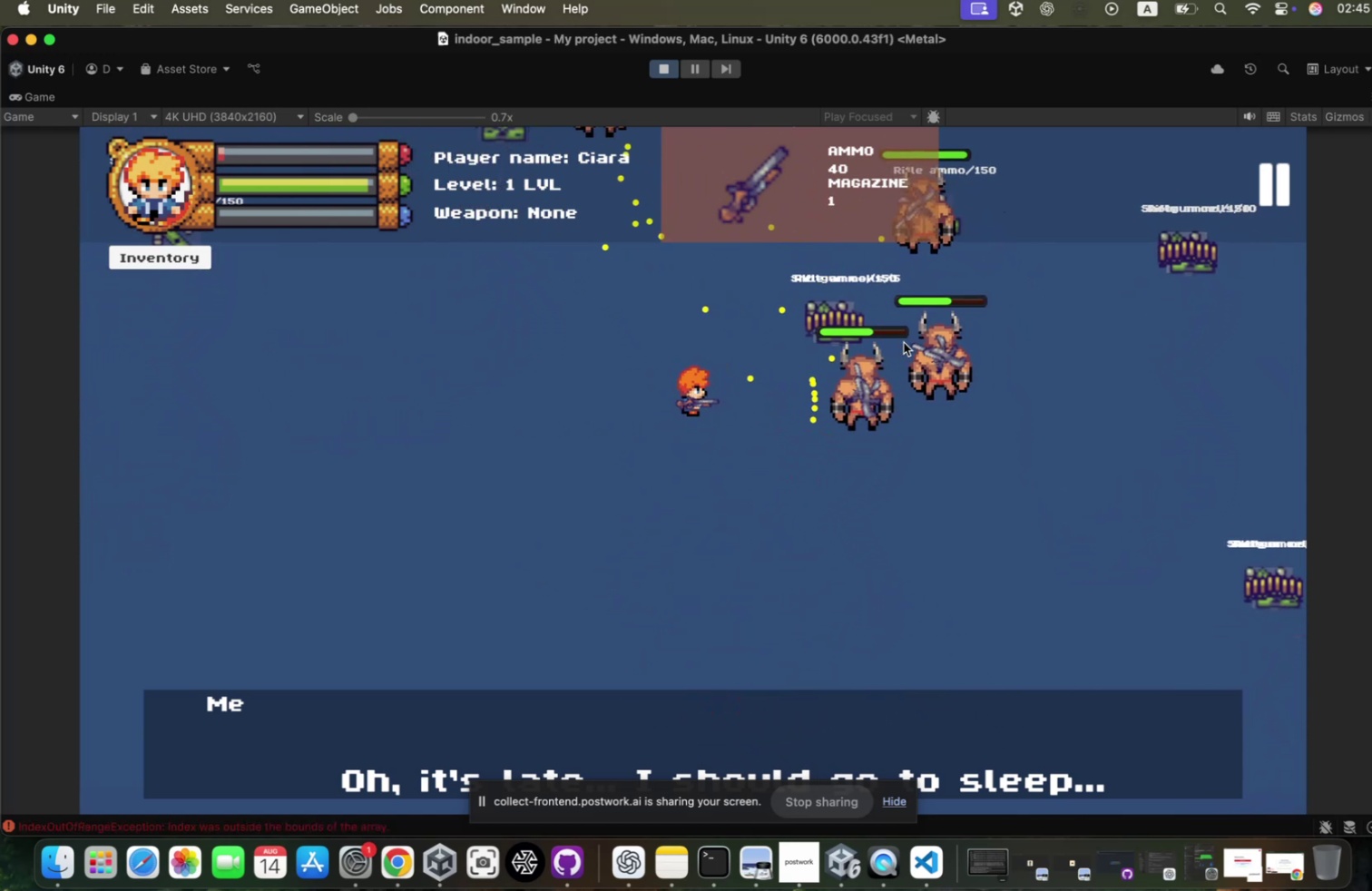 
left_click([895, 347])
 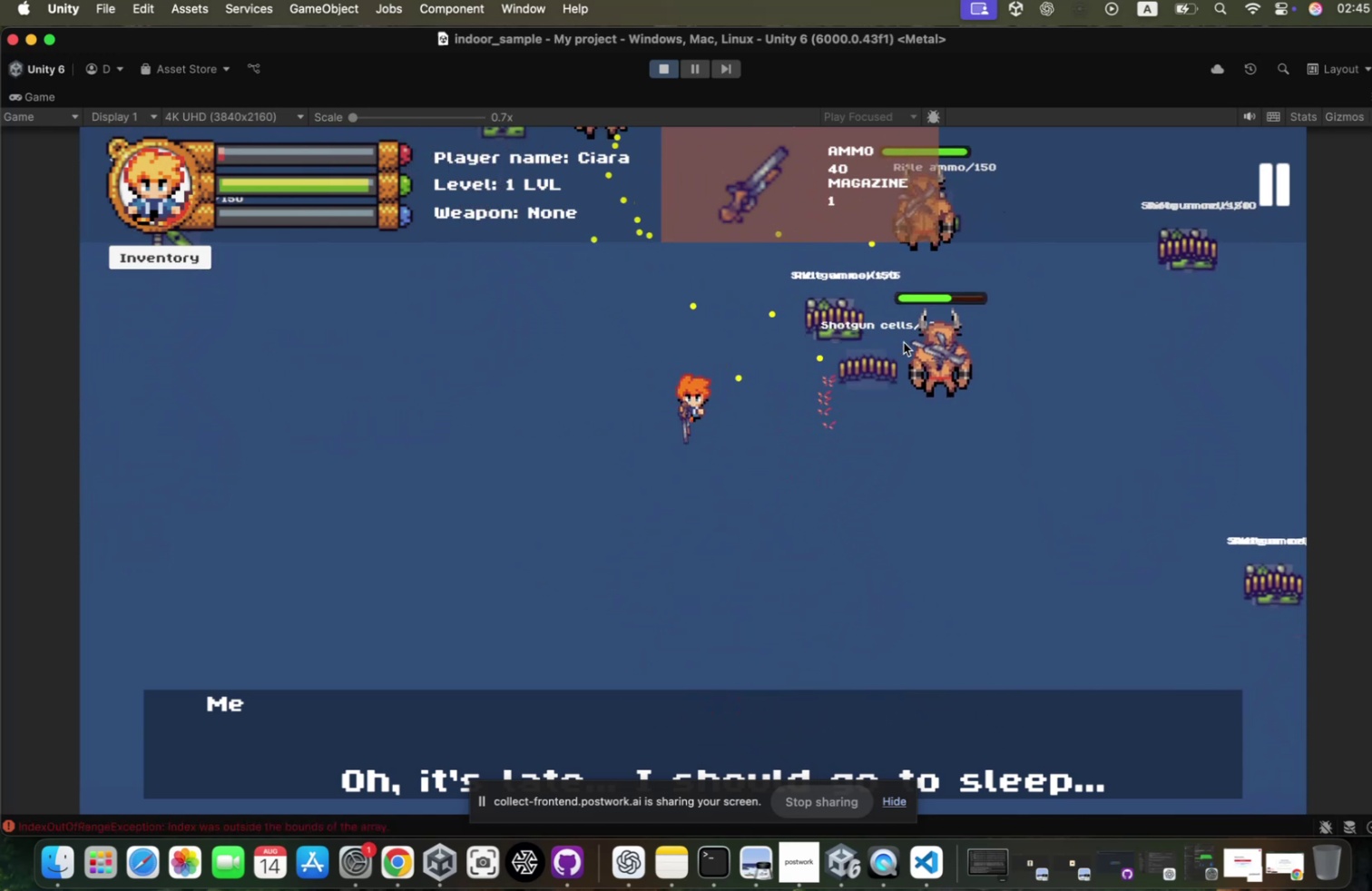 
hold_key(key=S, duration=0.8)
 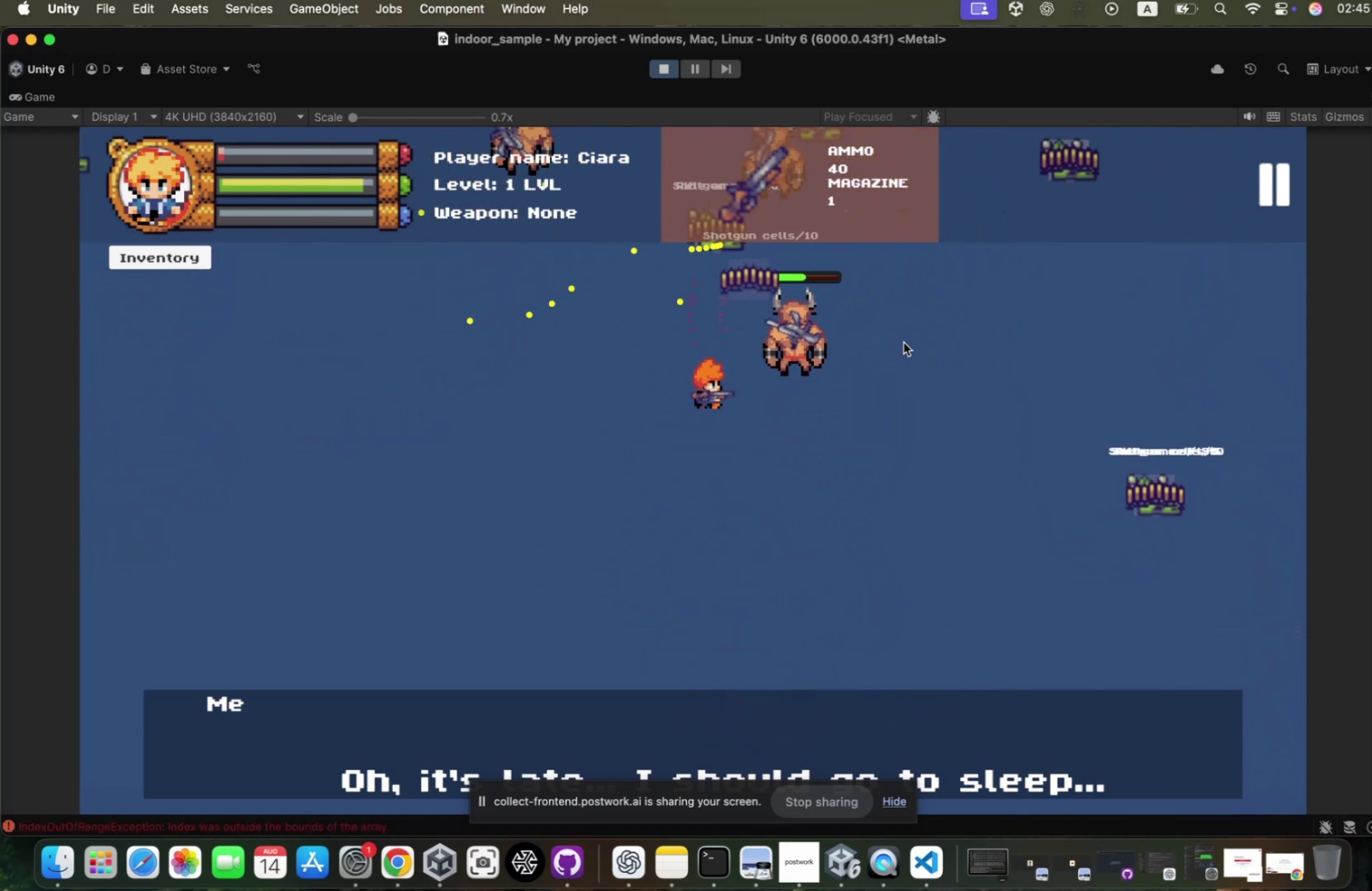 
hold_key(key=D, duration=0.81)
 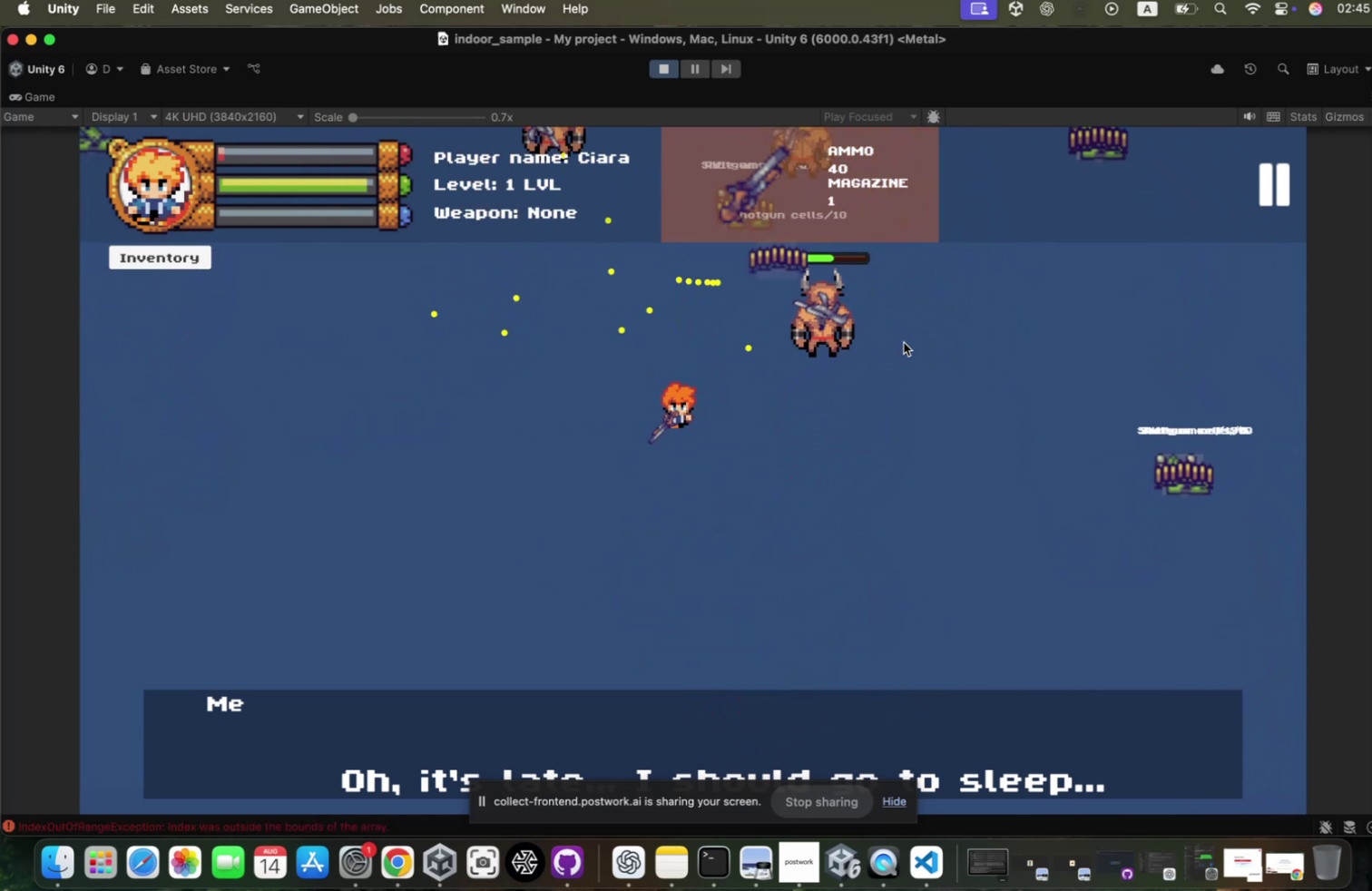 
key(W)
 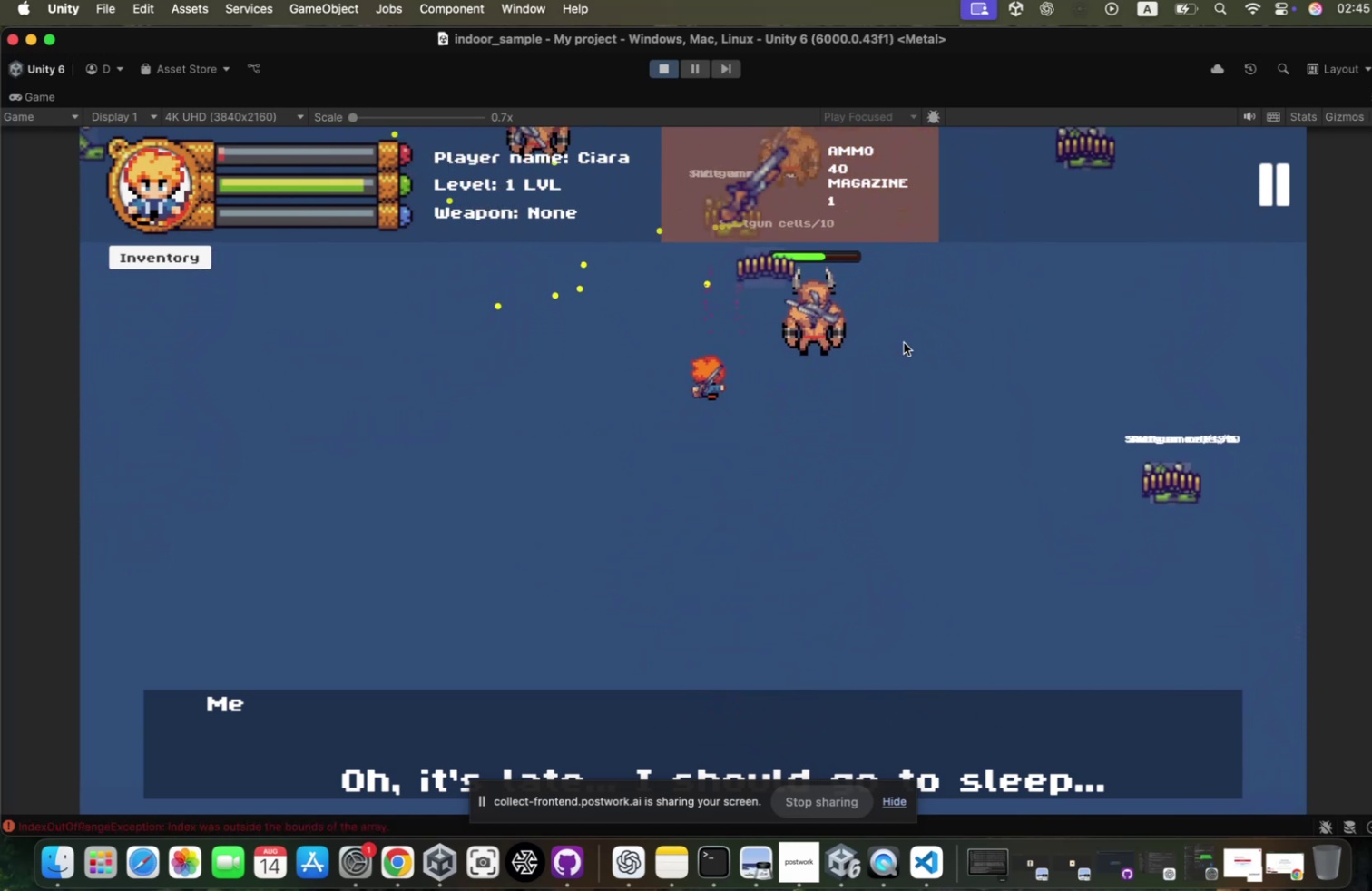 
left_click([895, 347])
 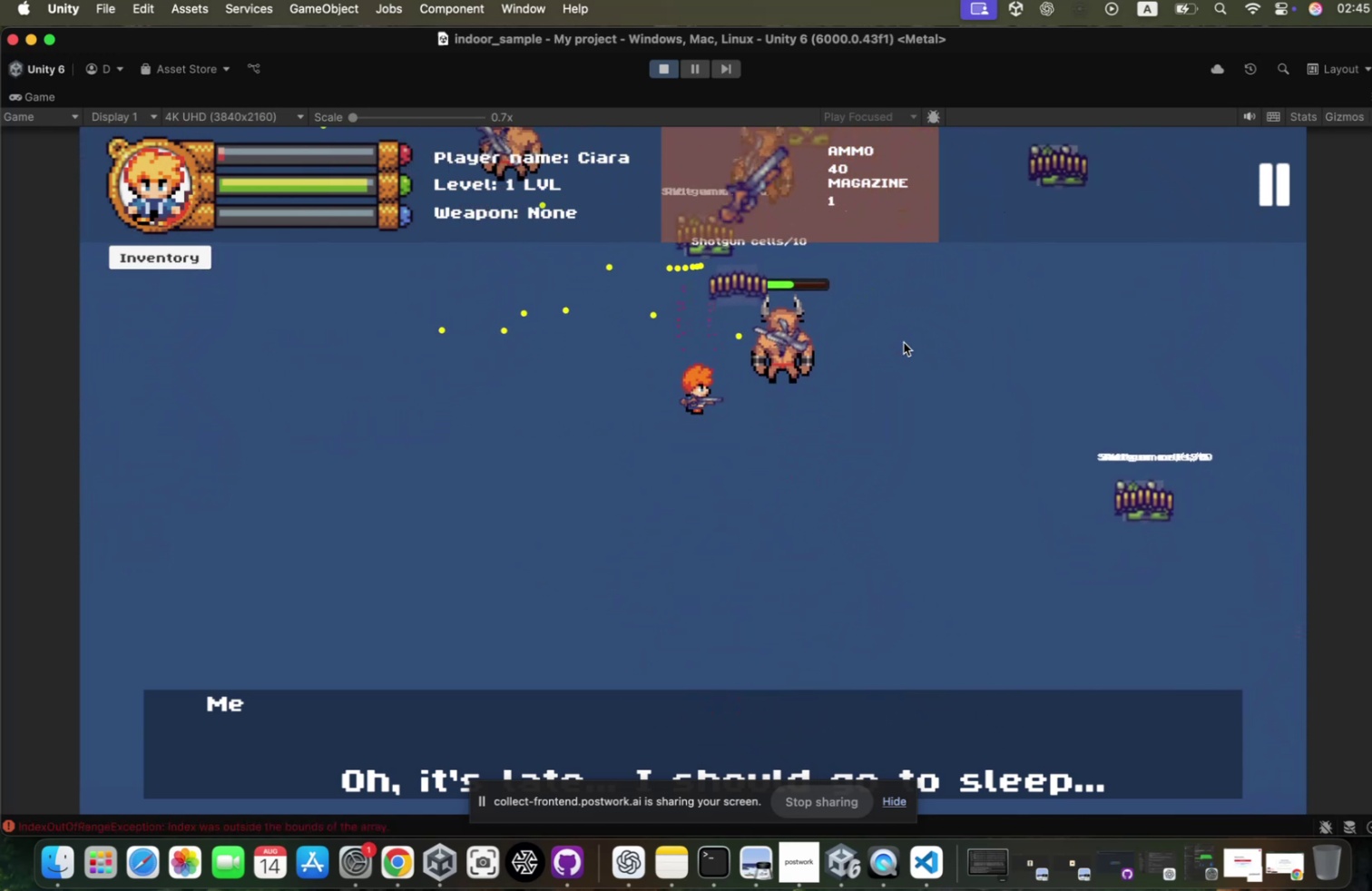 
hold_key(key=A, duration=1.66)
 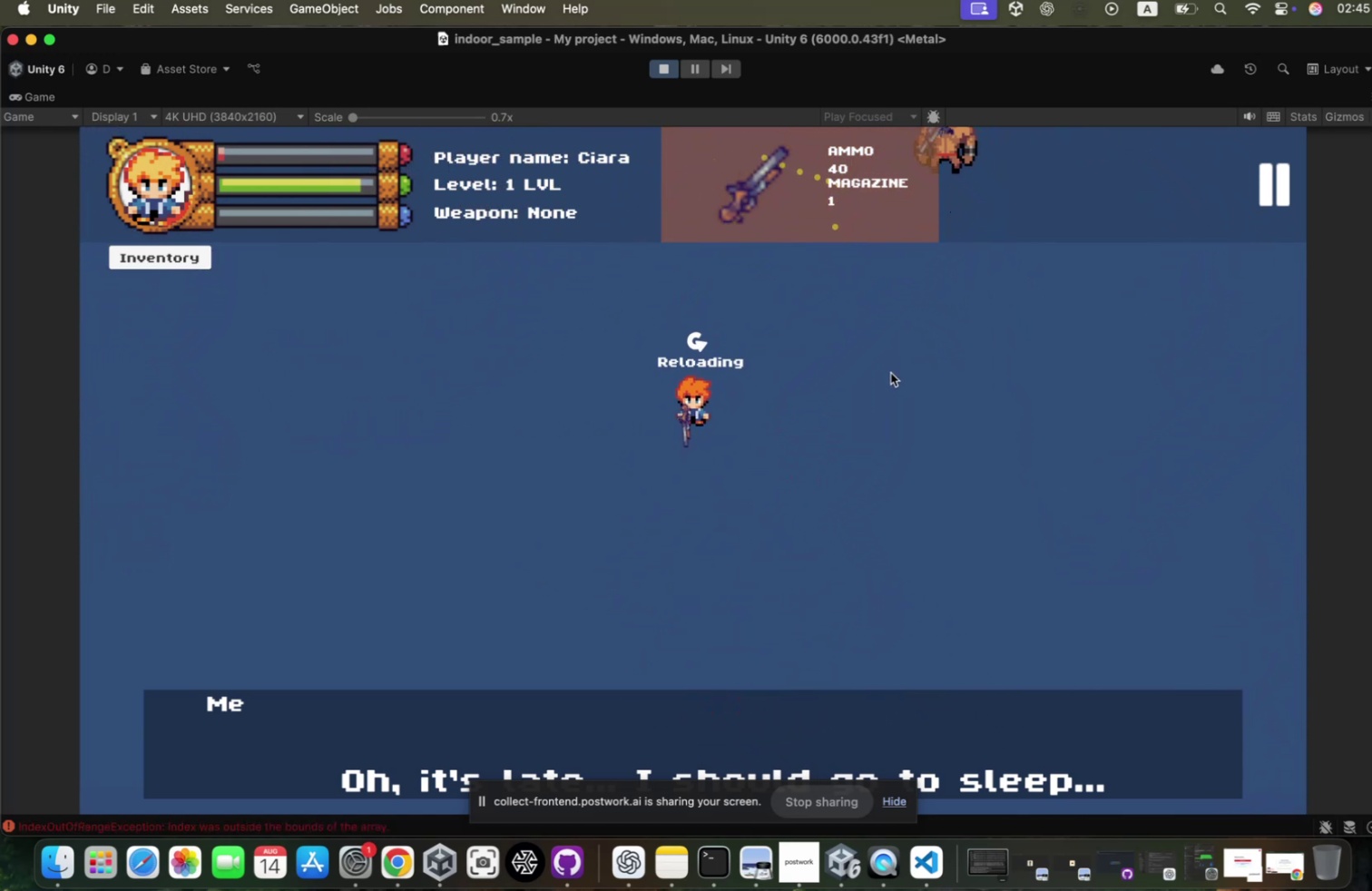 
hold_key(key=S, duration=2.06)
 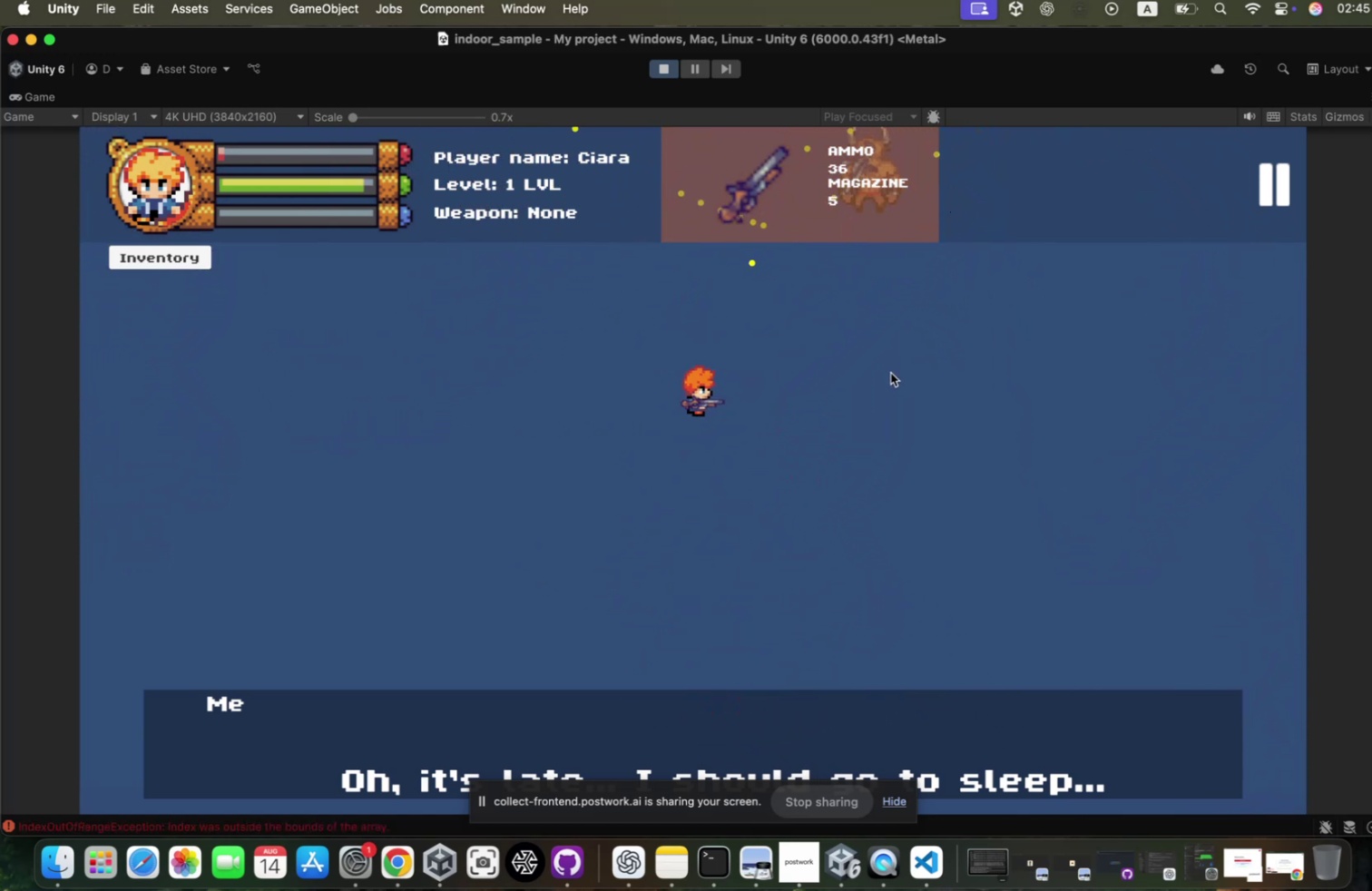 
type(rwsaw)
 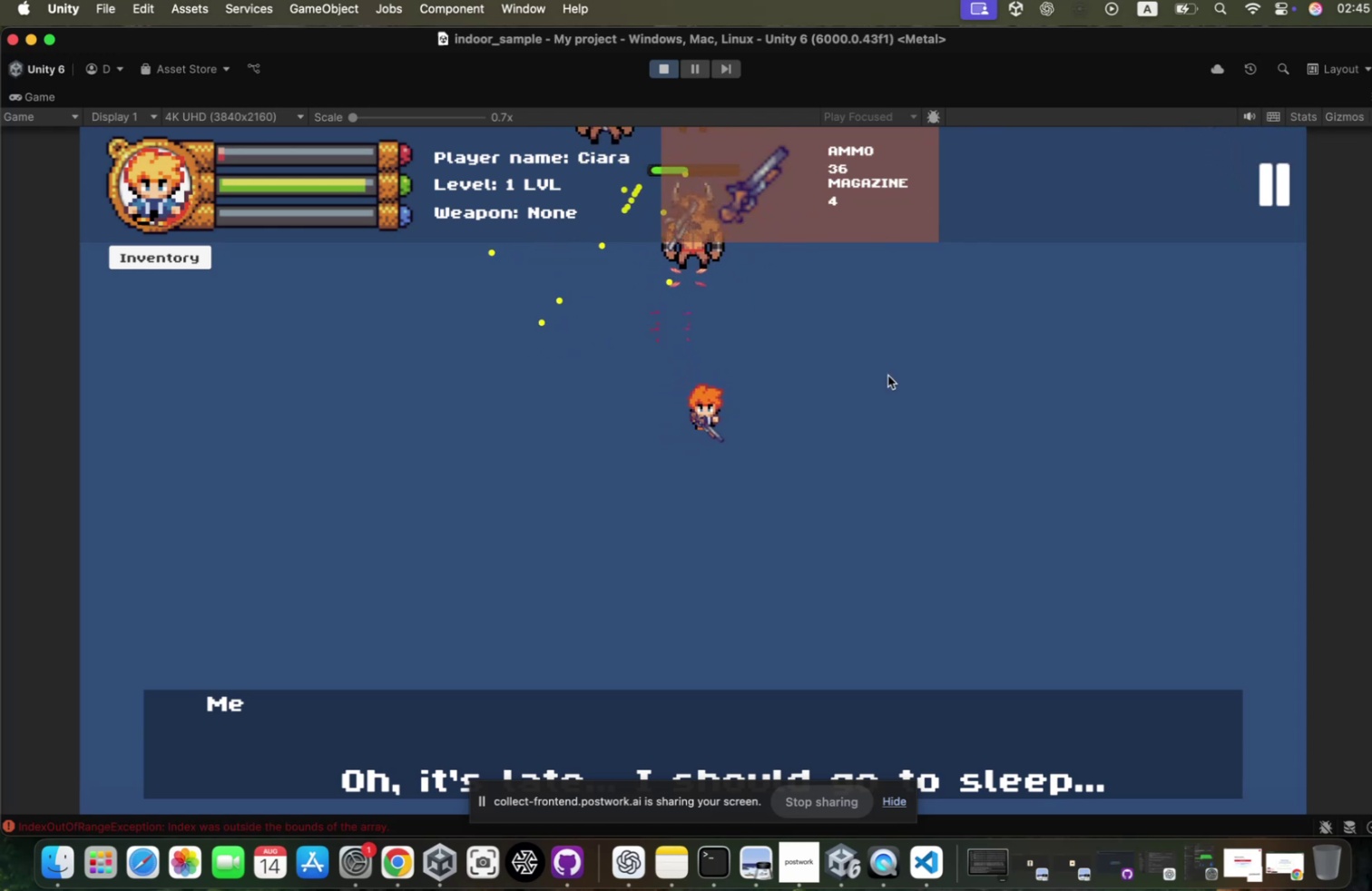 
hold_key(key=D, duration=0.32)
 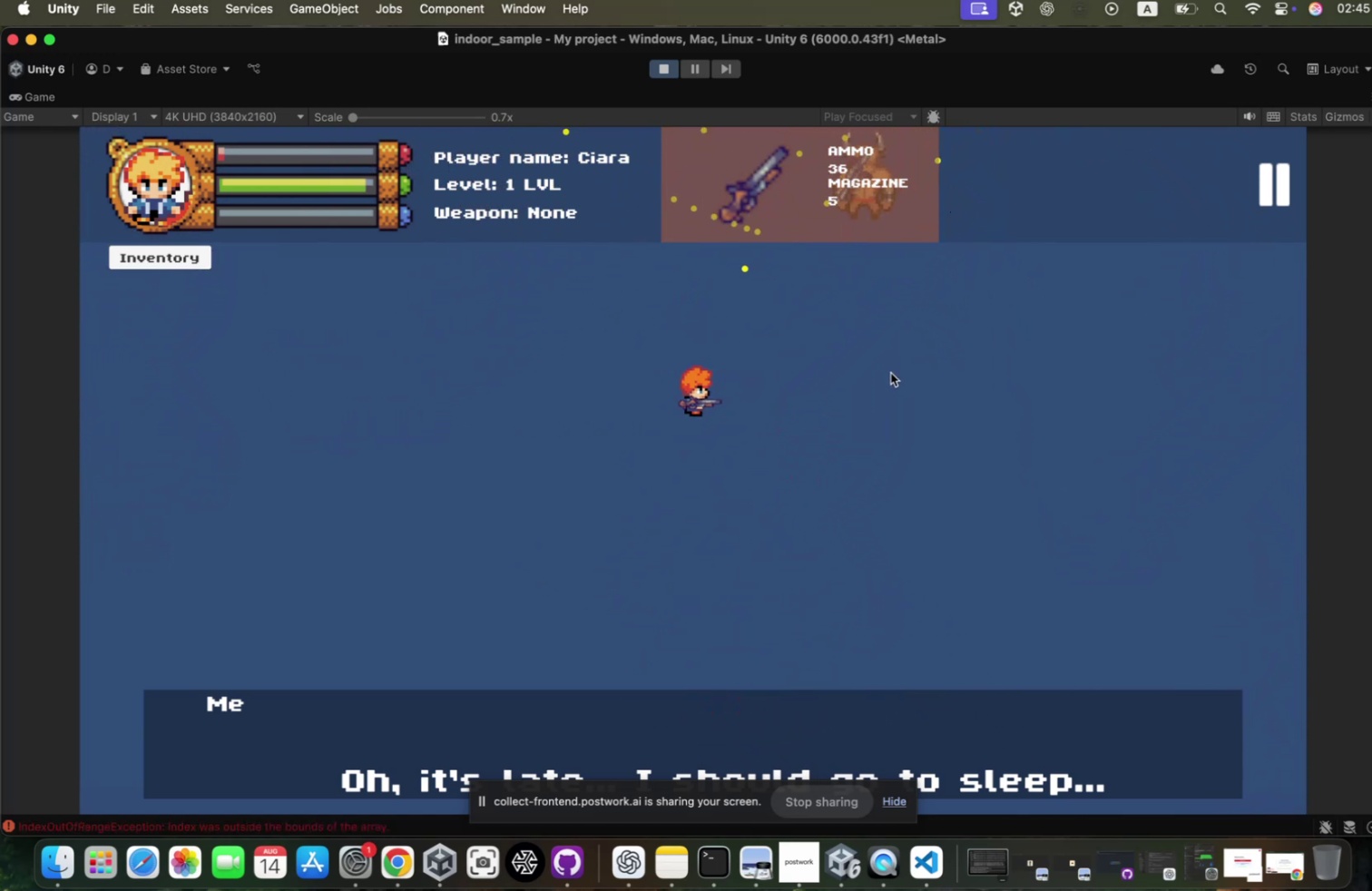 
hold_key(key=D, duration=0.96)
 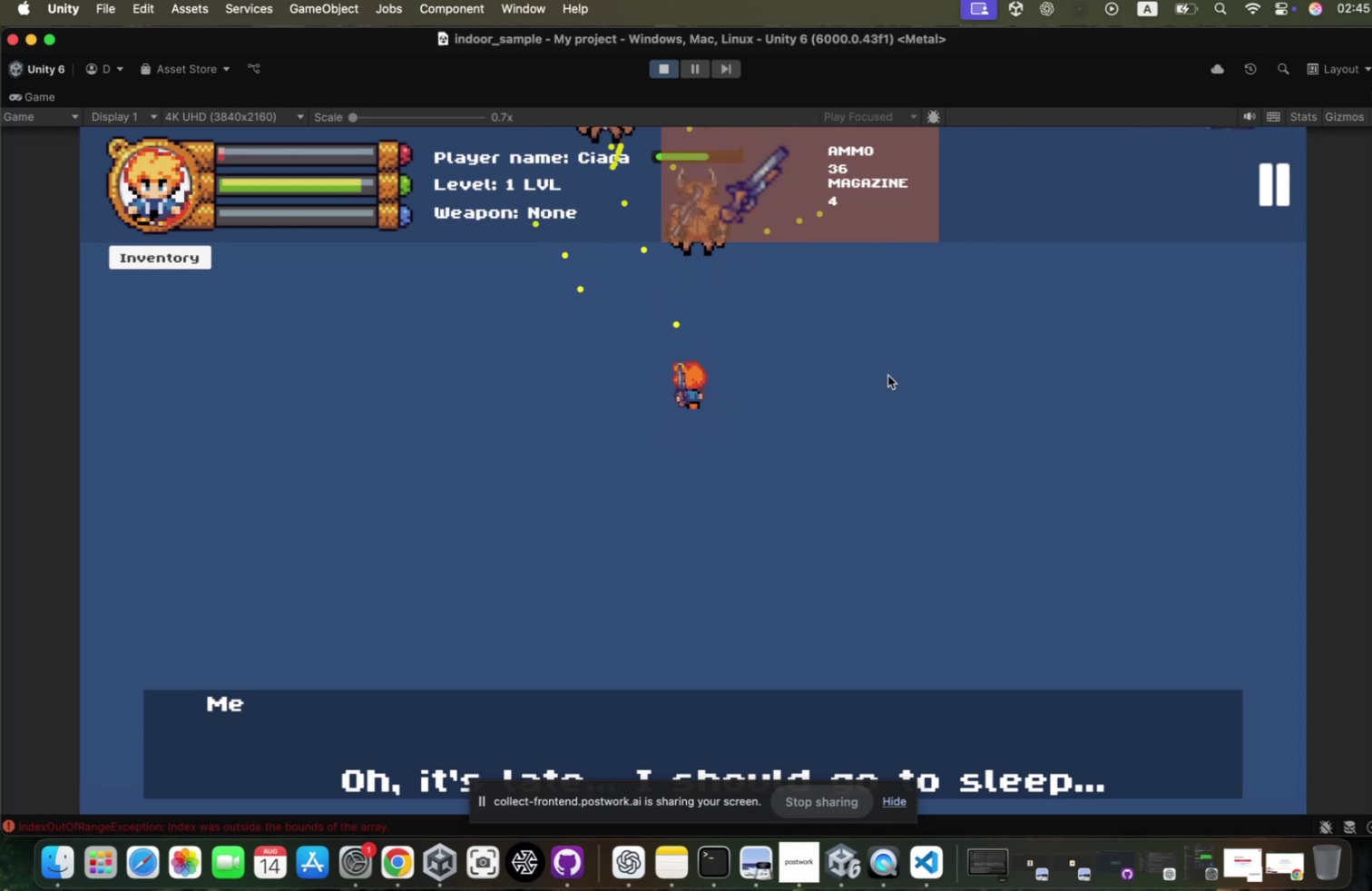 
left_click([879, 379])
 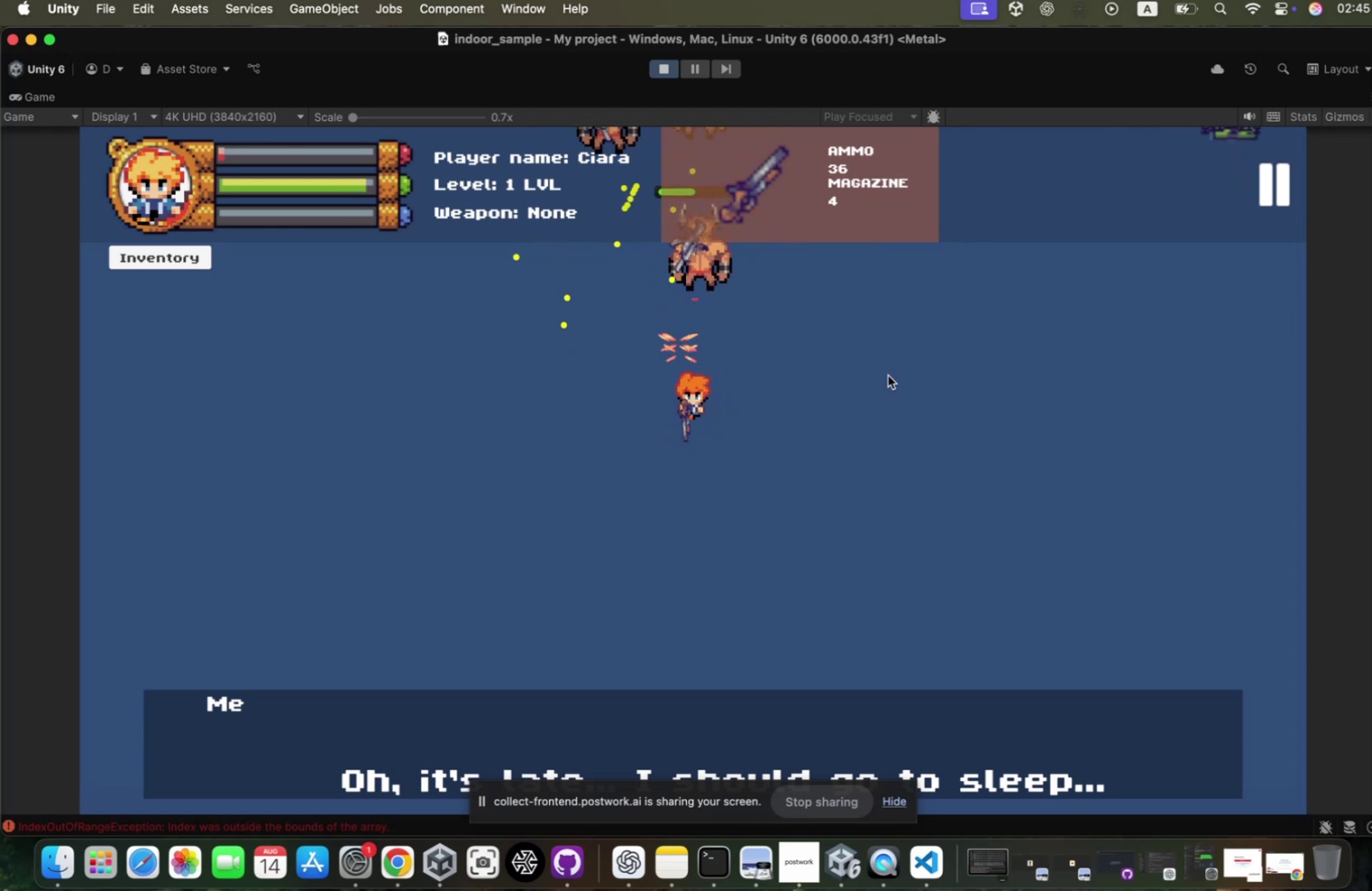 
hold_key(key=S, duration=0.42)
 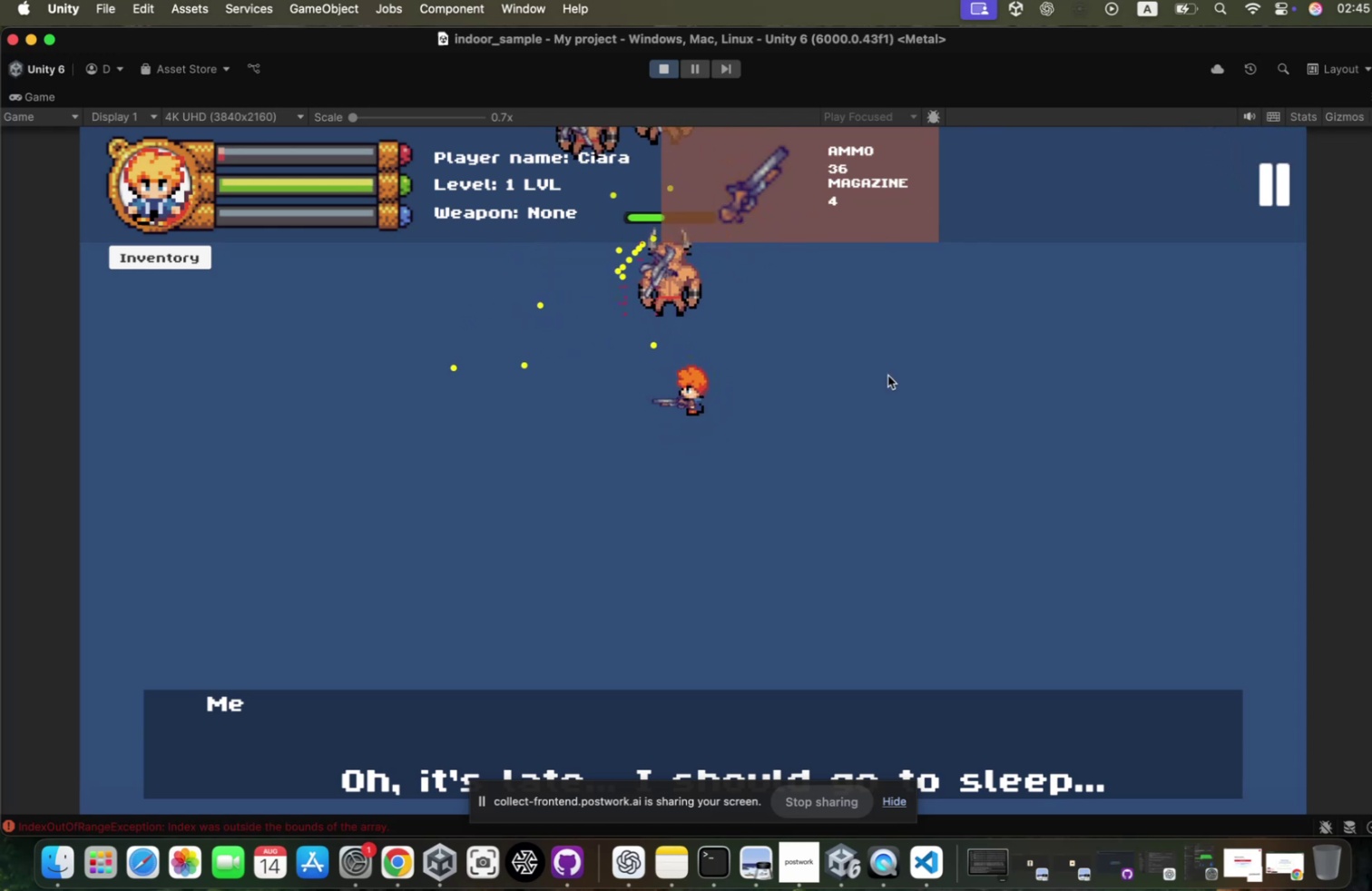 
hold_key(key=D, duration=0.34)
 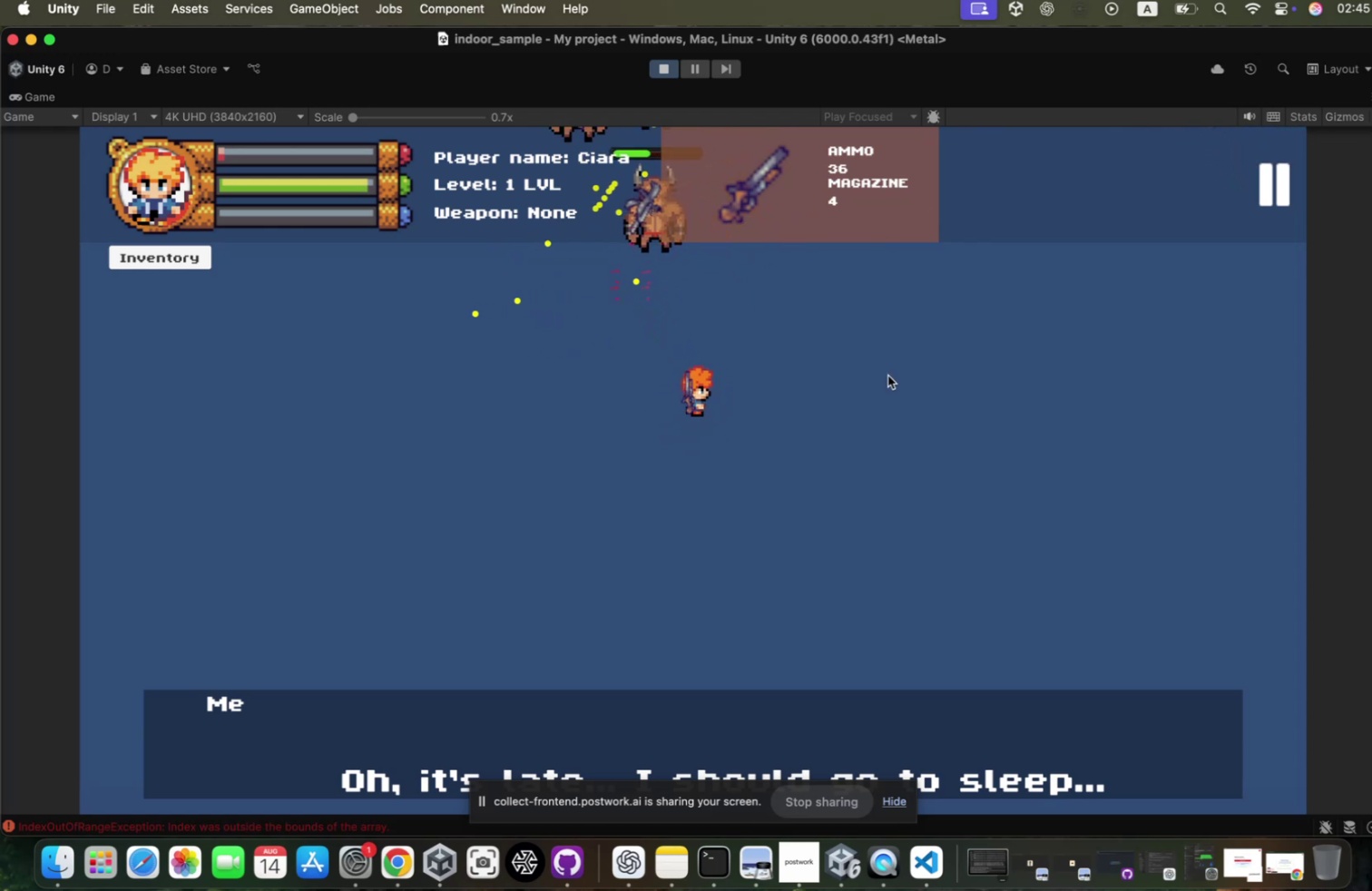 
type(wa)
 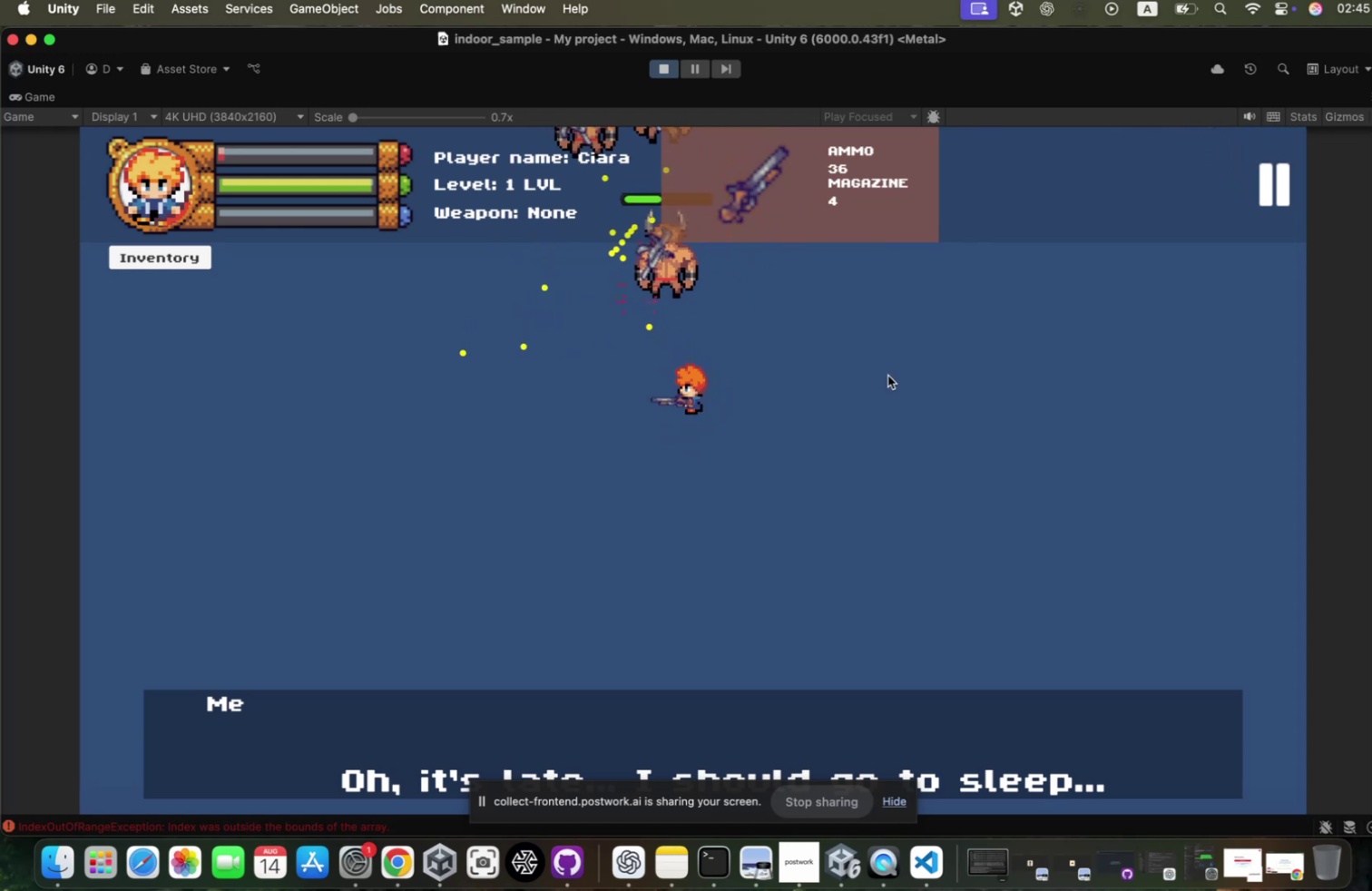 
left_click([879, 379])
 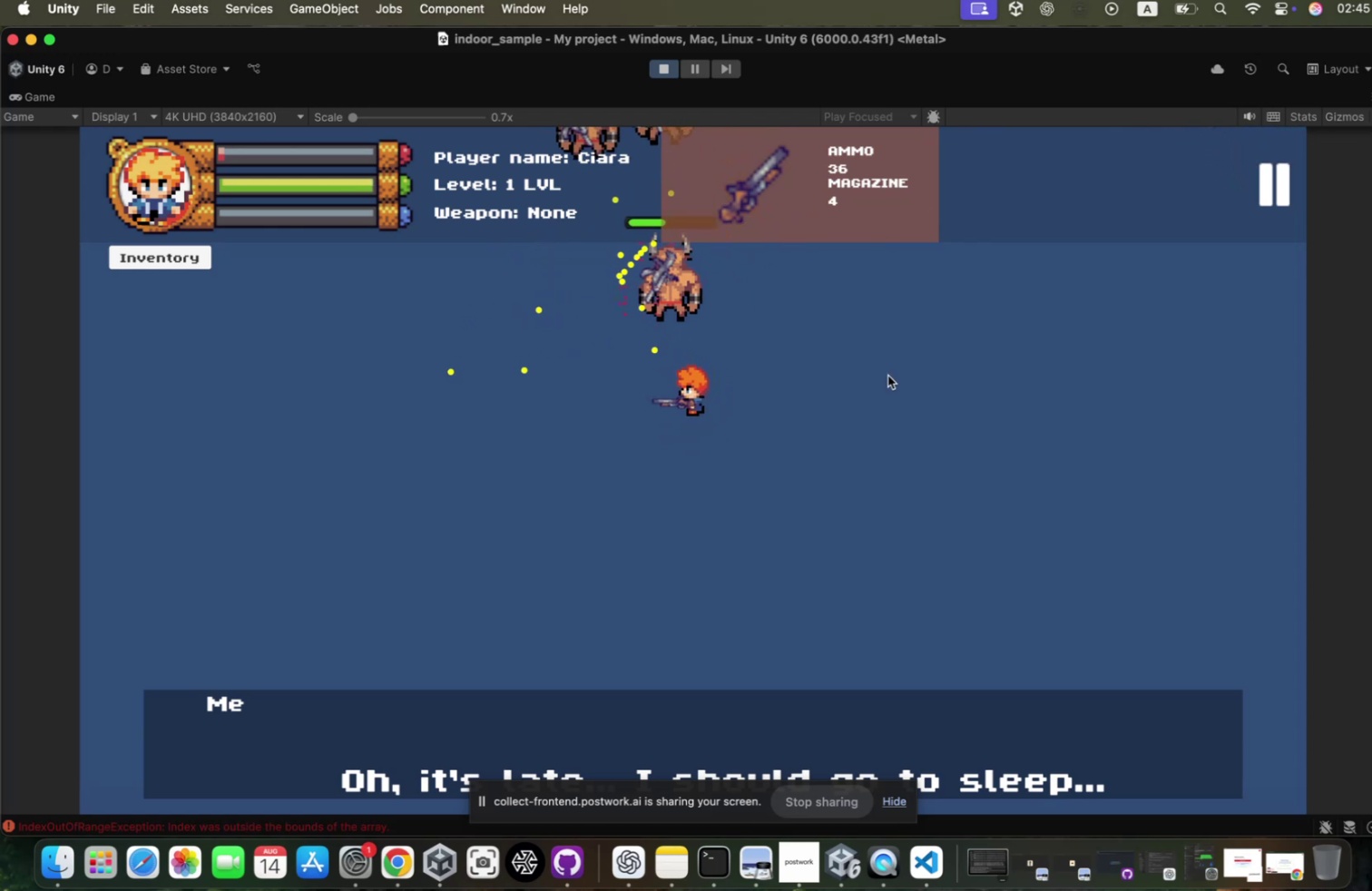 
left_click([879, 379])
 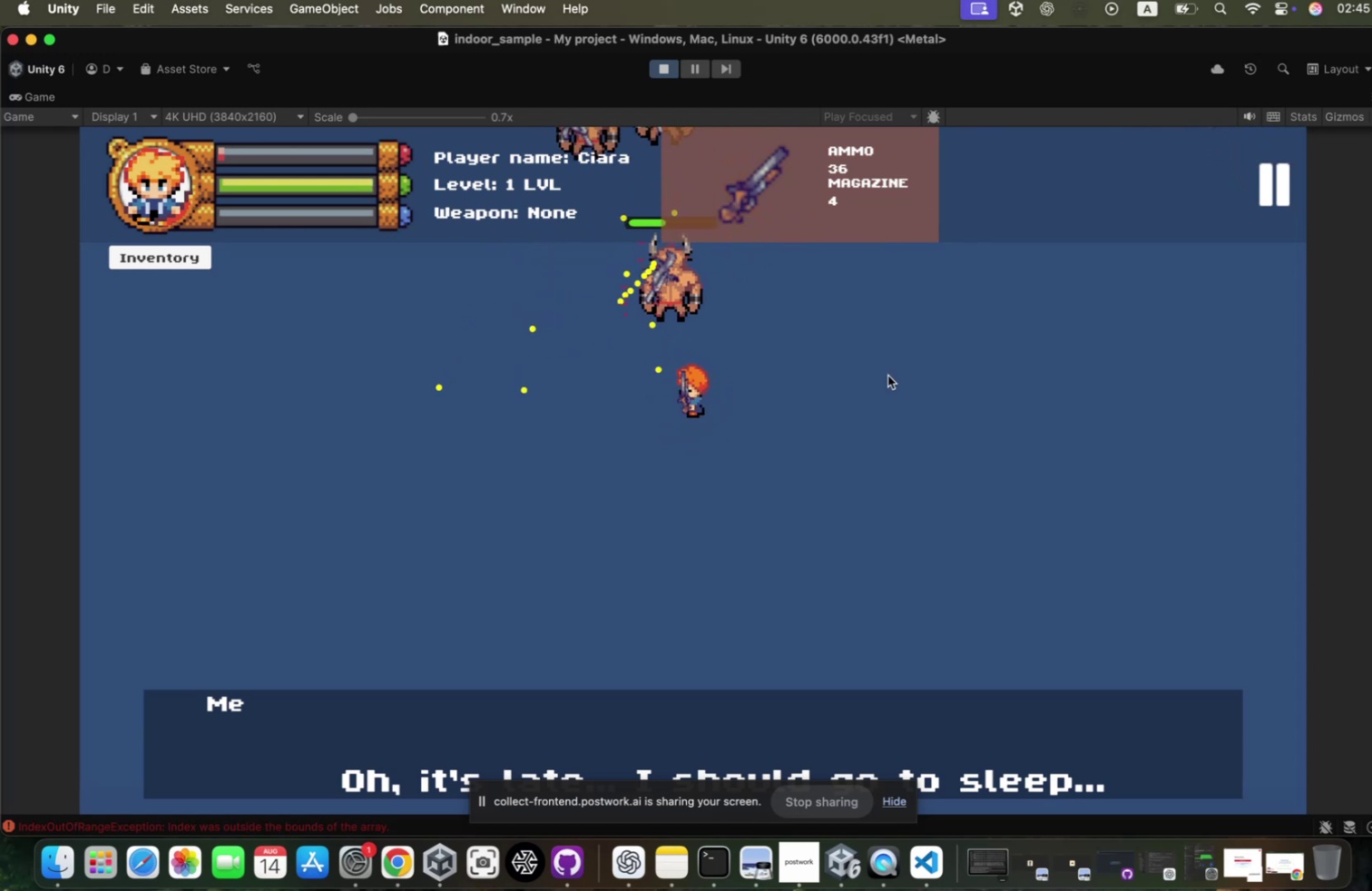 
left_click([879, 379])
 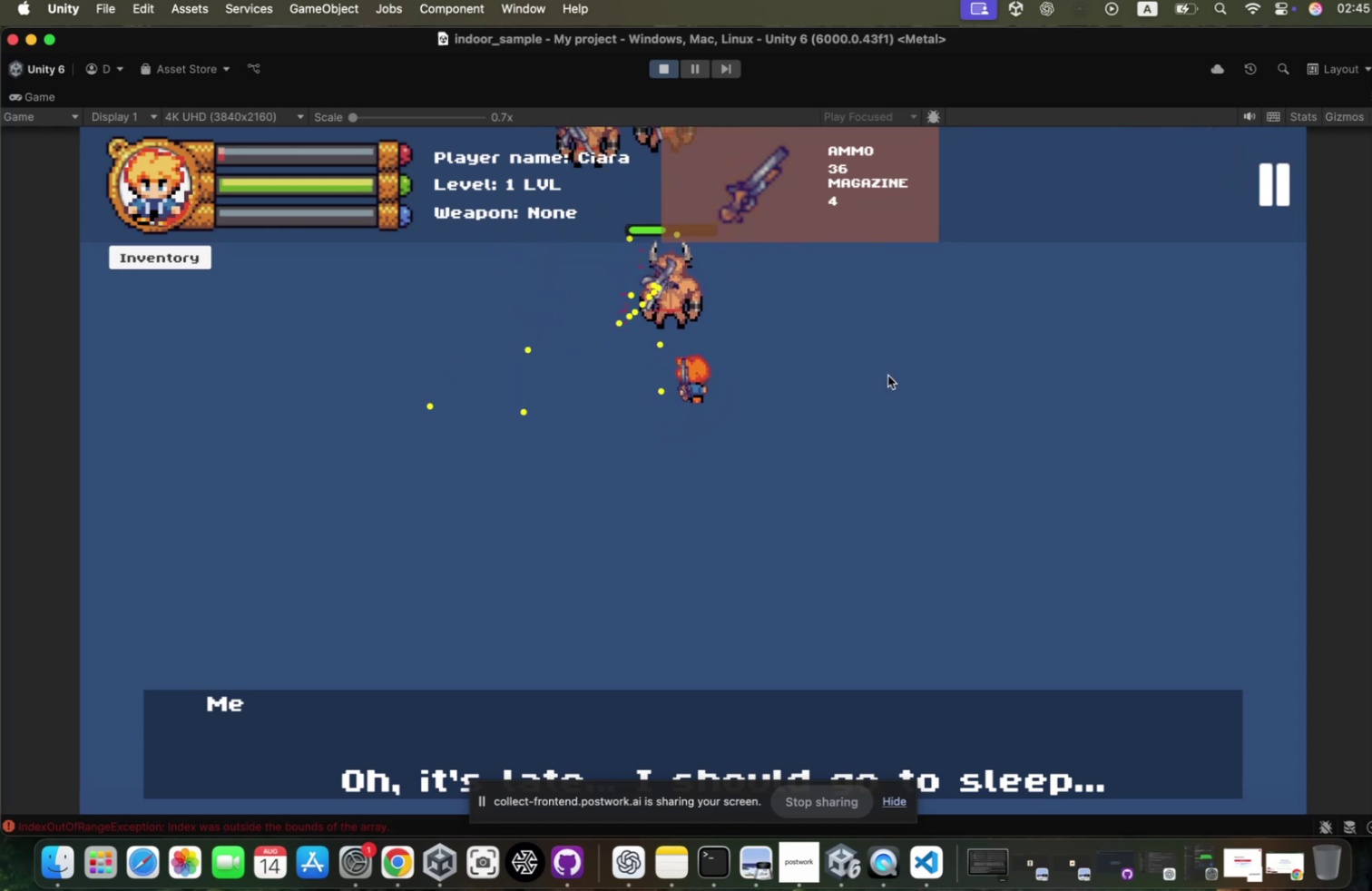 
hold_key(key=W, duration=0.92)
 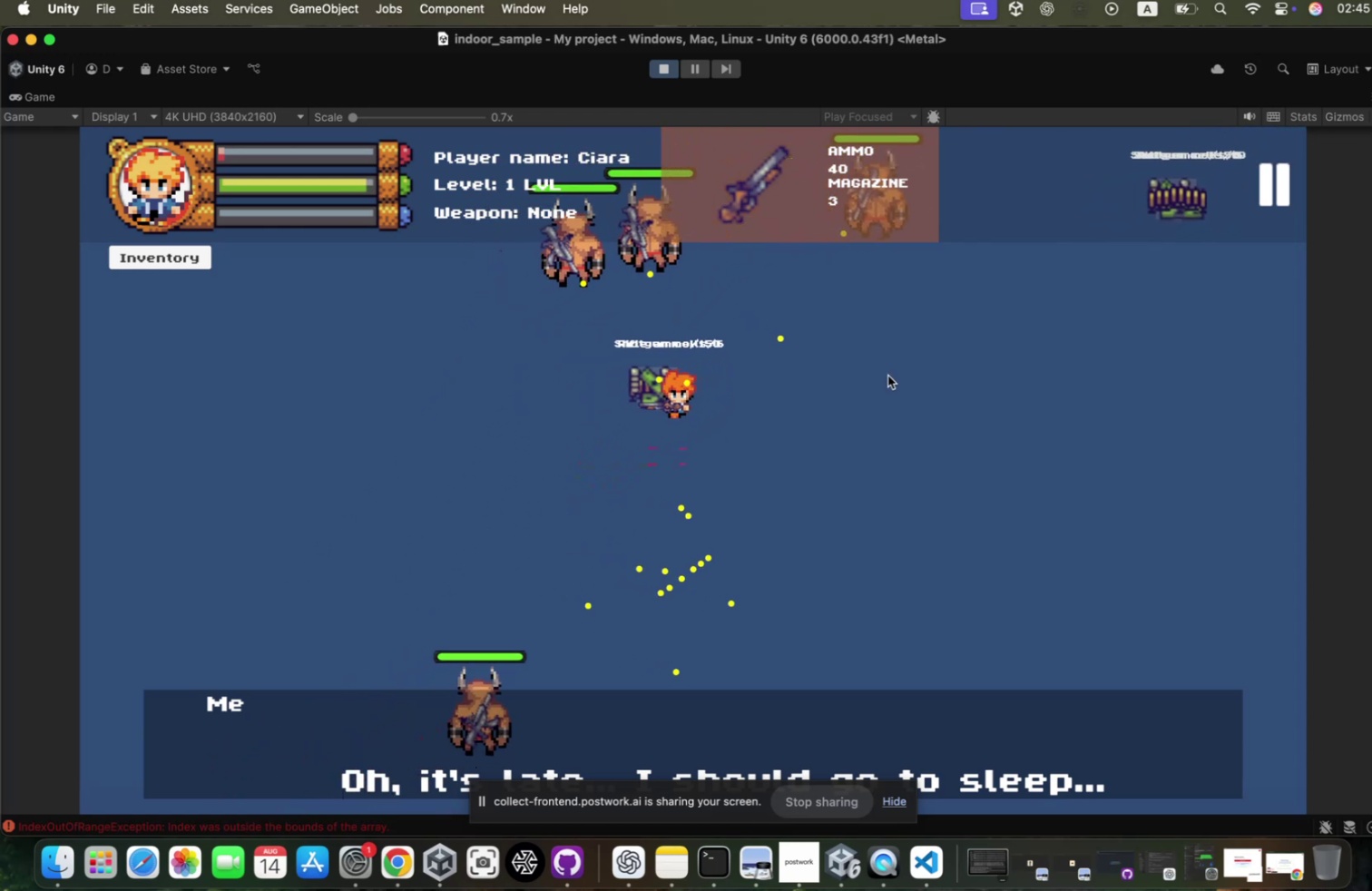 
hold_key(key=D, duration=0.63)
 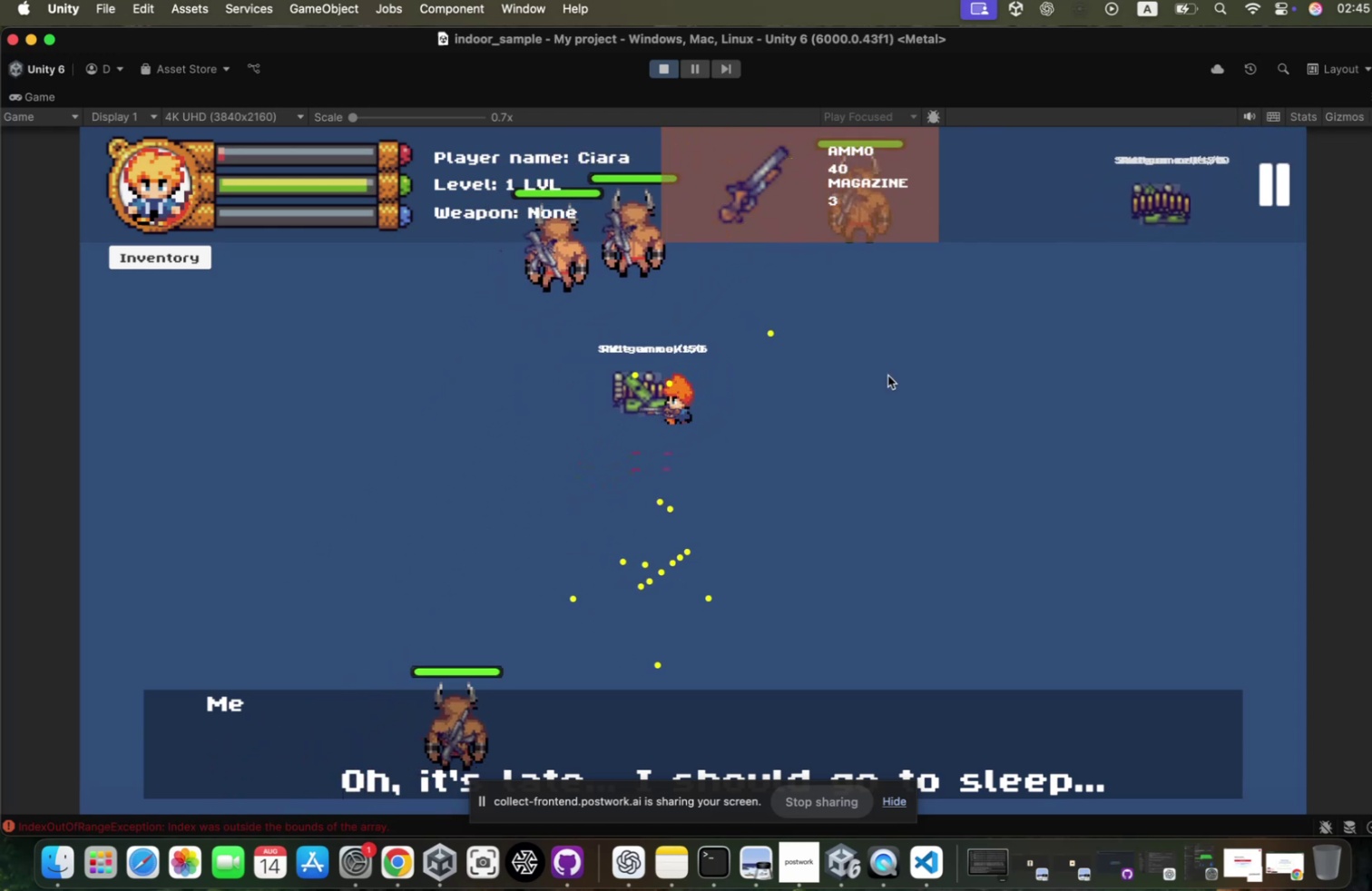 
left_click([879, 379])
 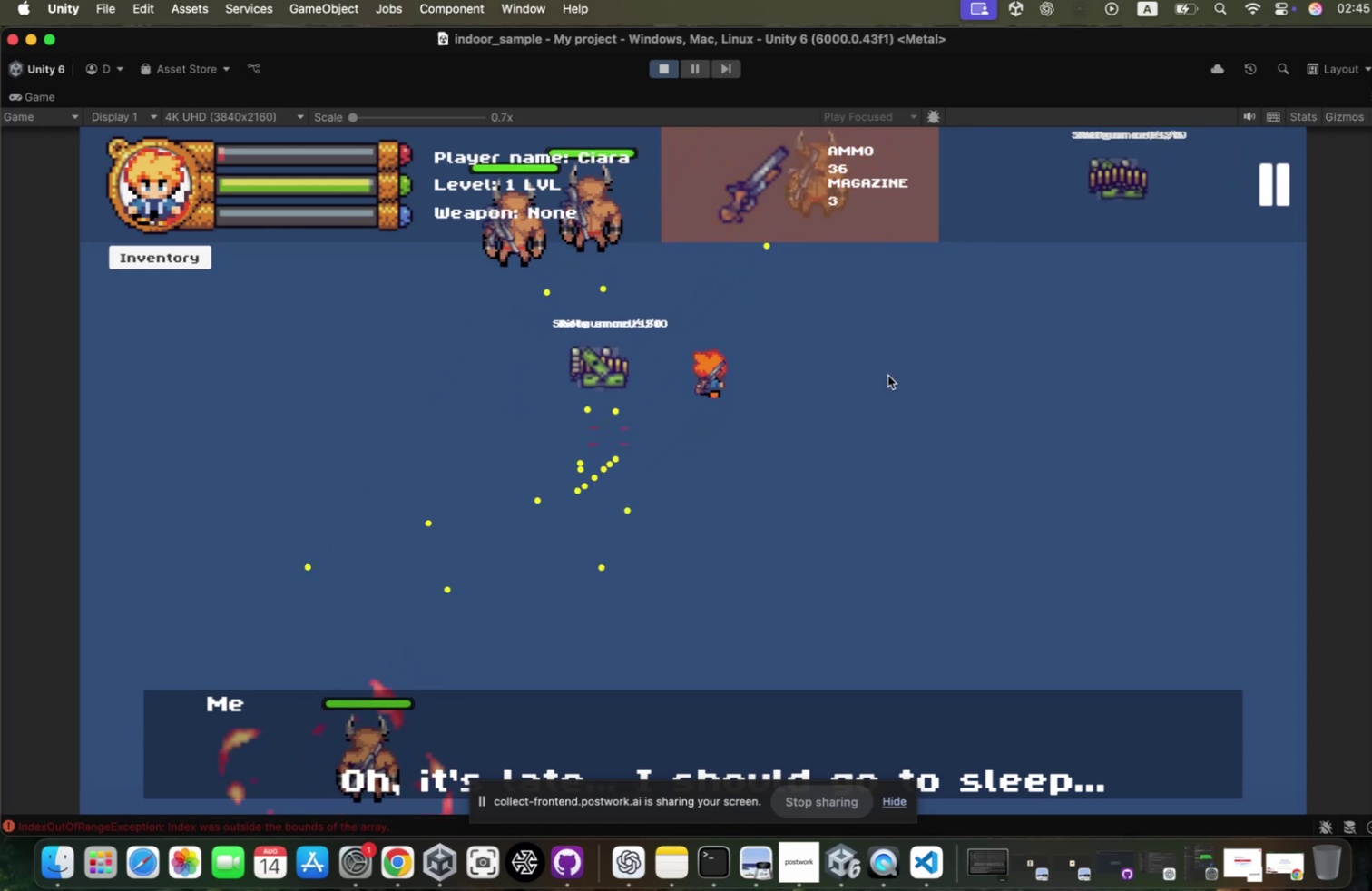 
hold_key(key=A, duration=0.85)
 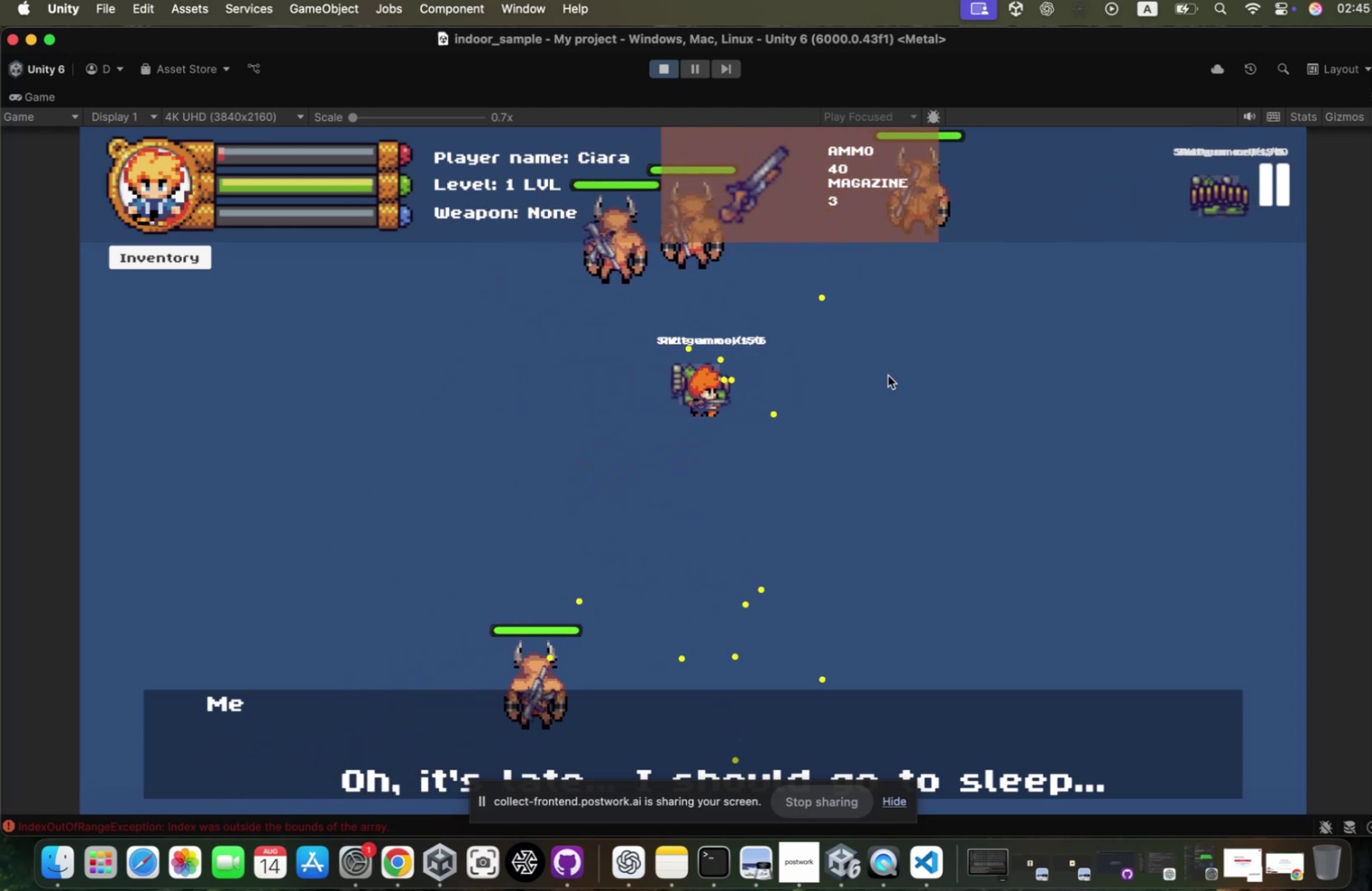 
type(sdw)
 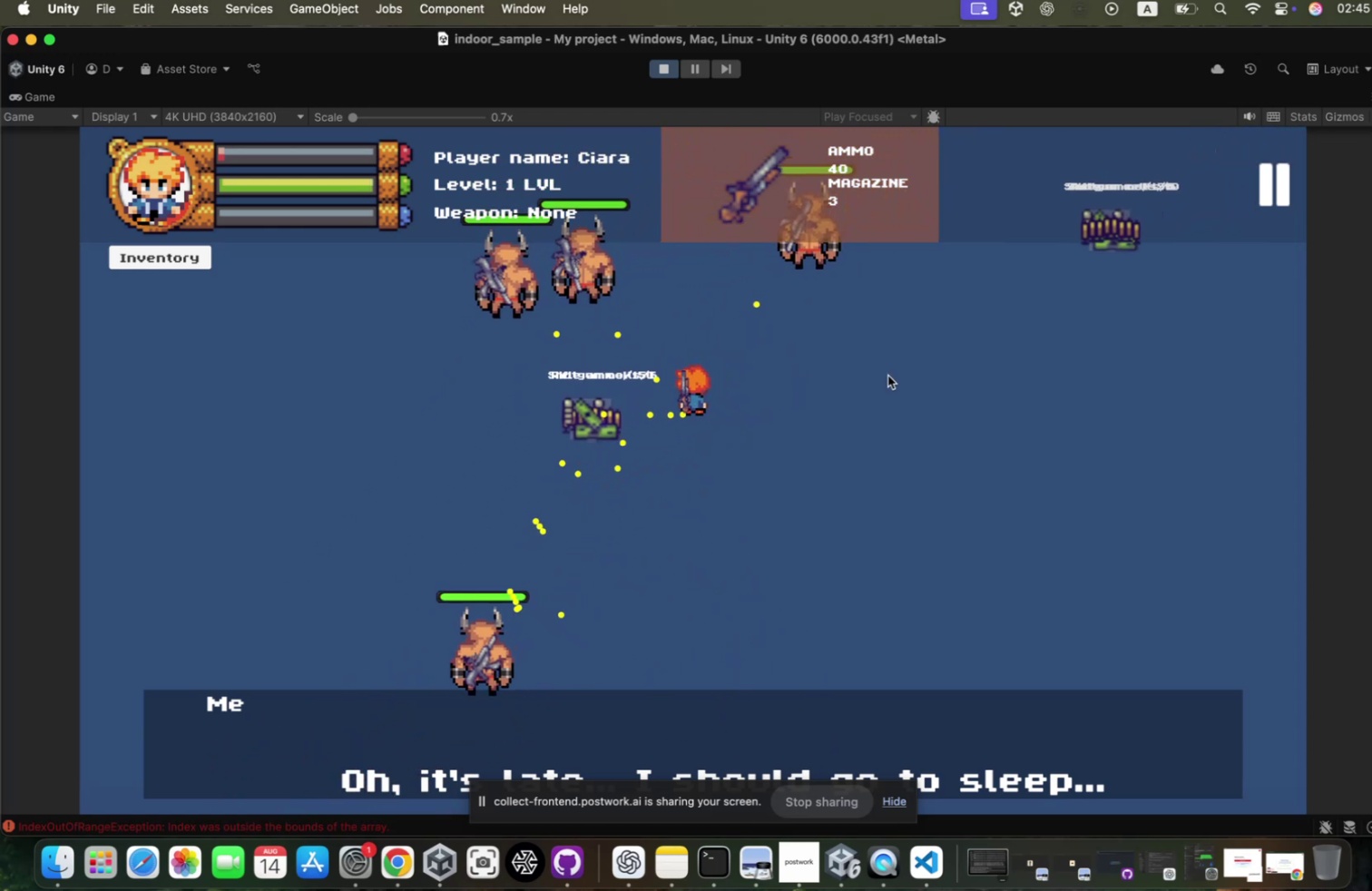 
hold_key(key=D, duration=0.54)
 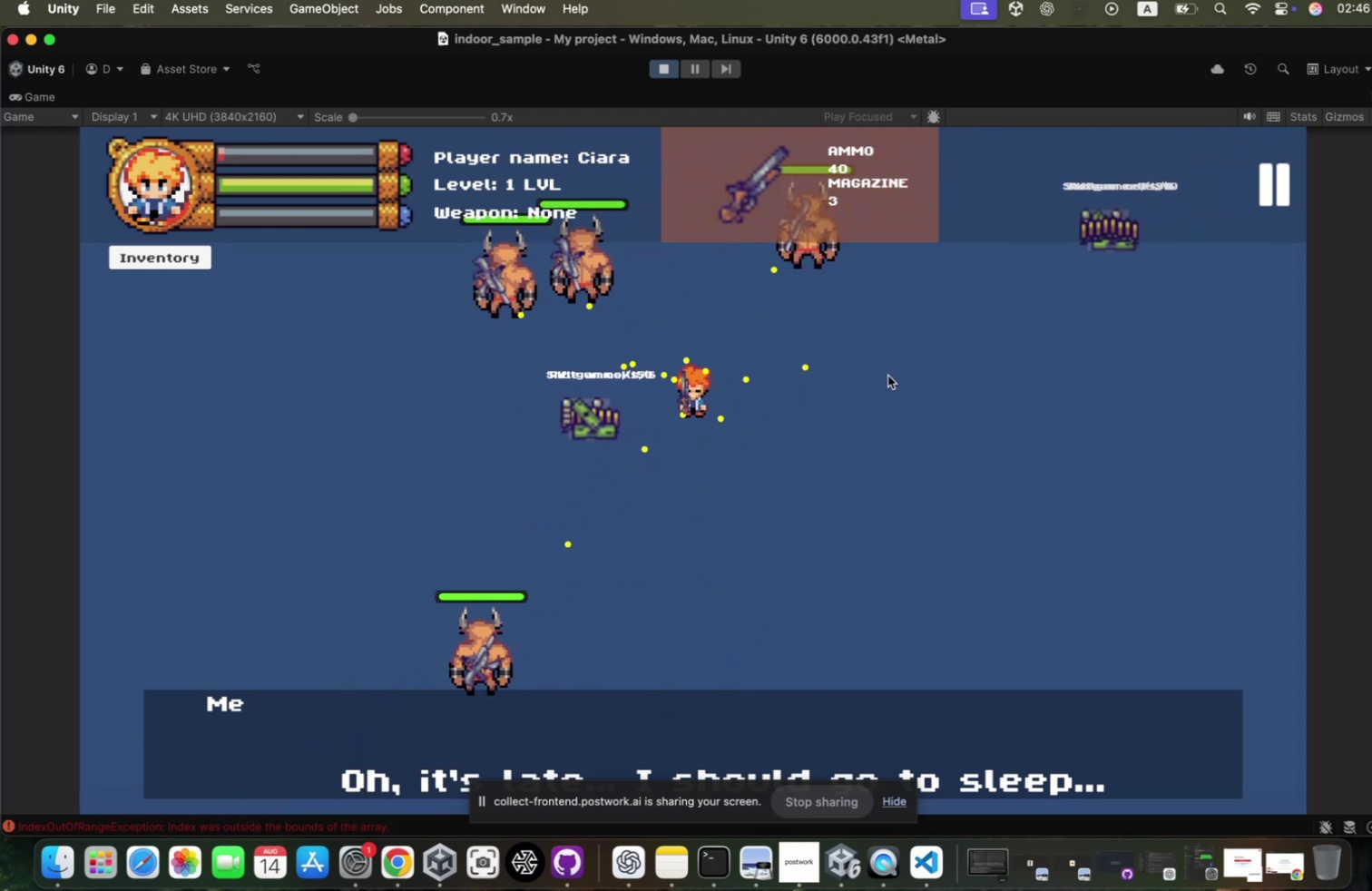 
wait(5.44)
 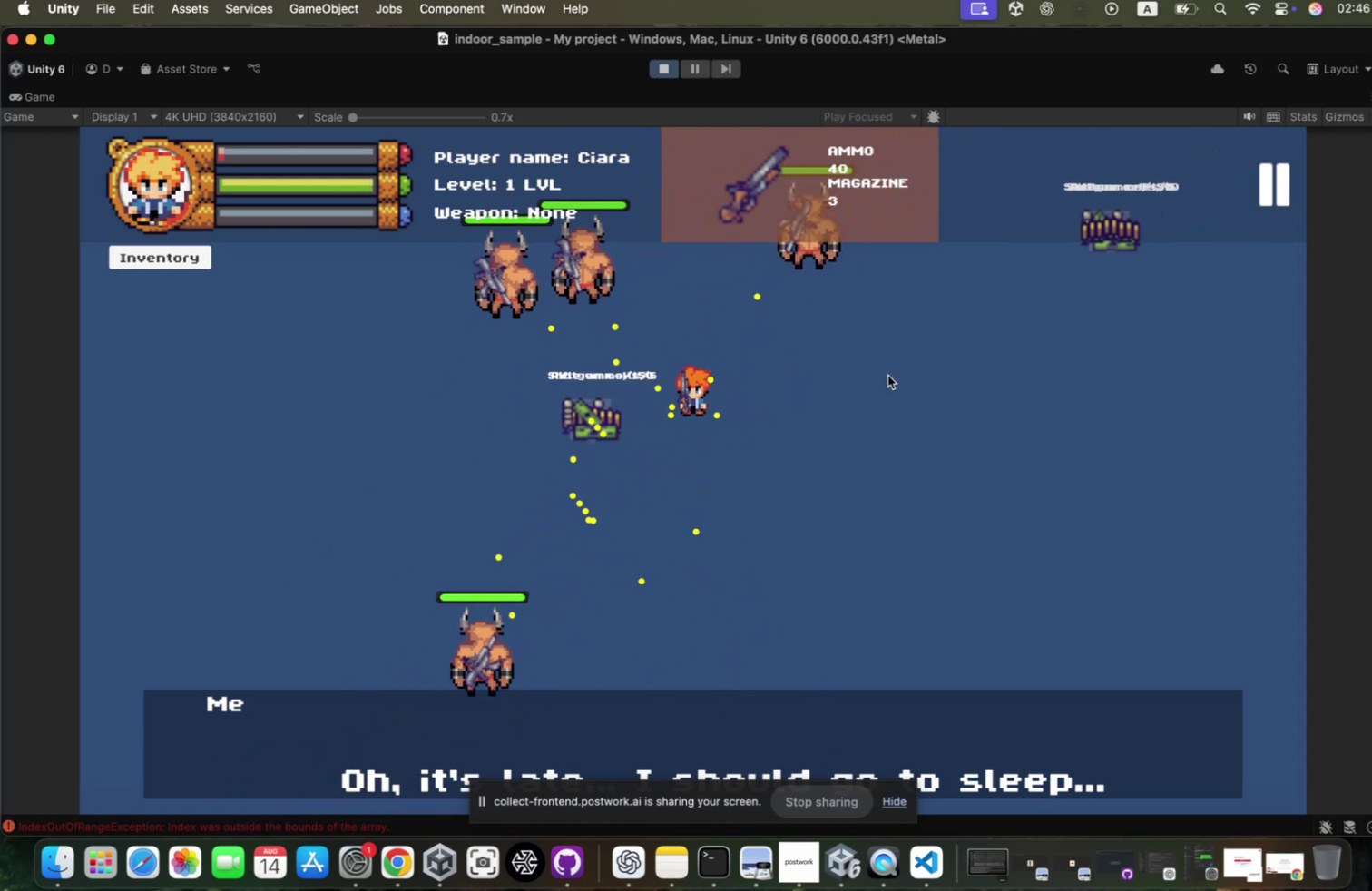 
hold_key(key=W, duration=0.32)
 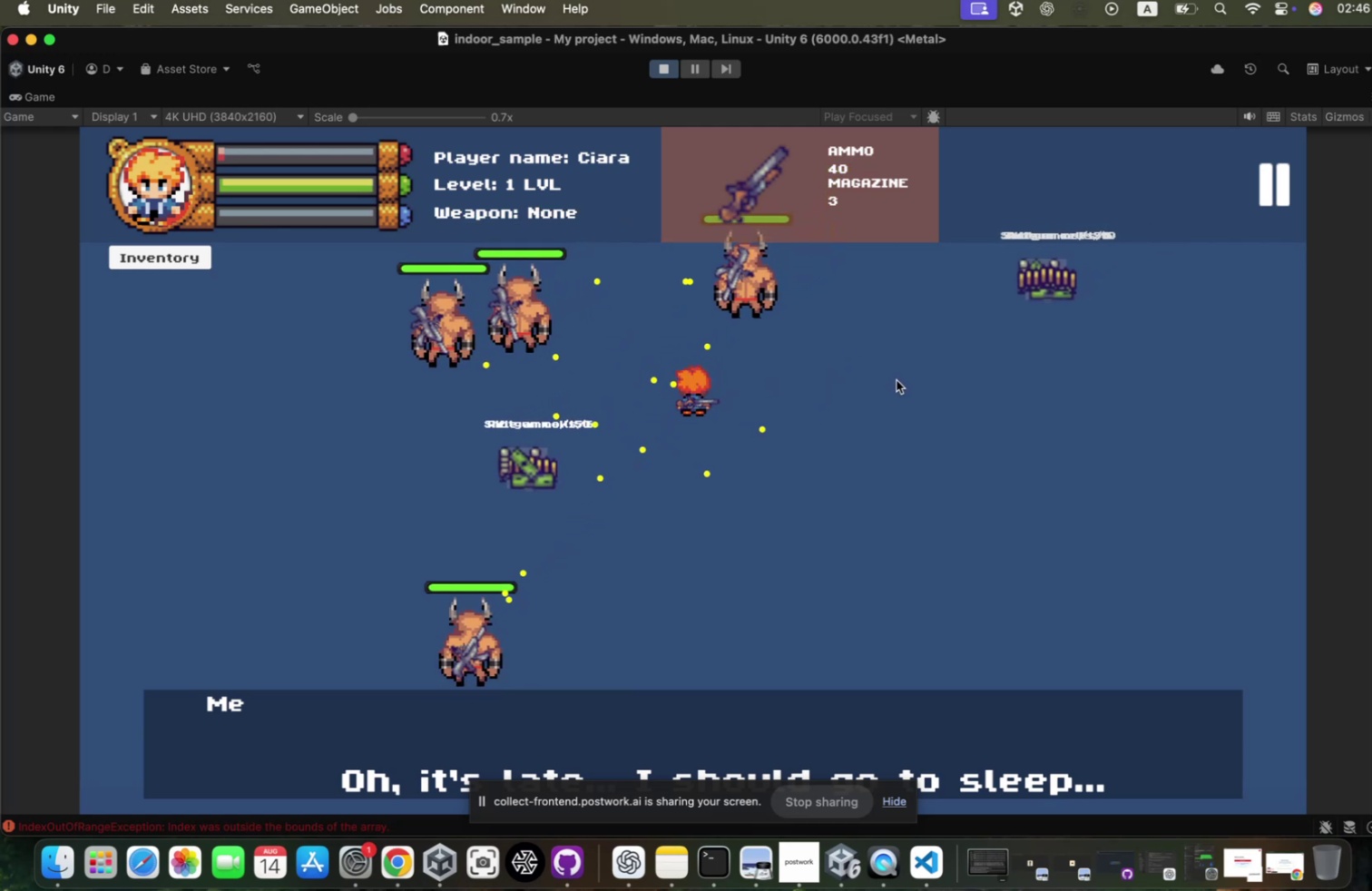 
hold_key(key=D, duration=0.37)
 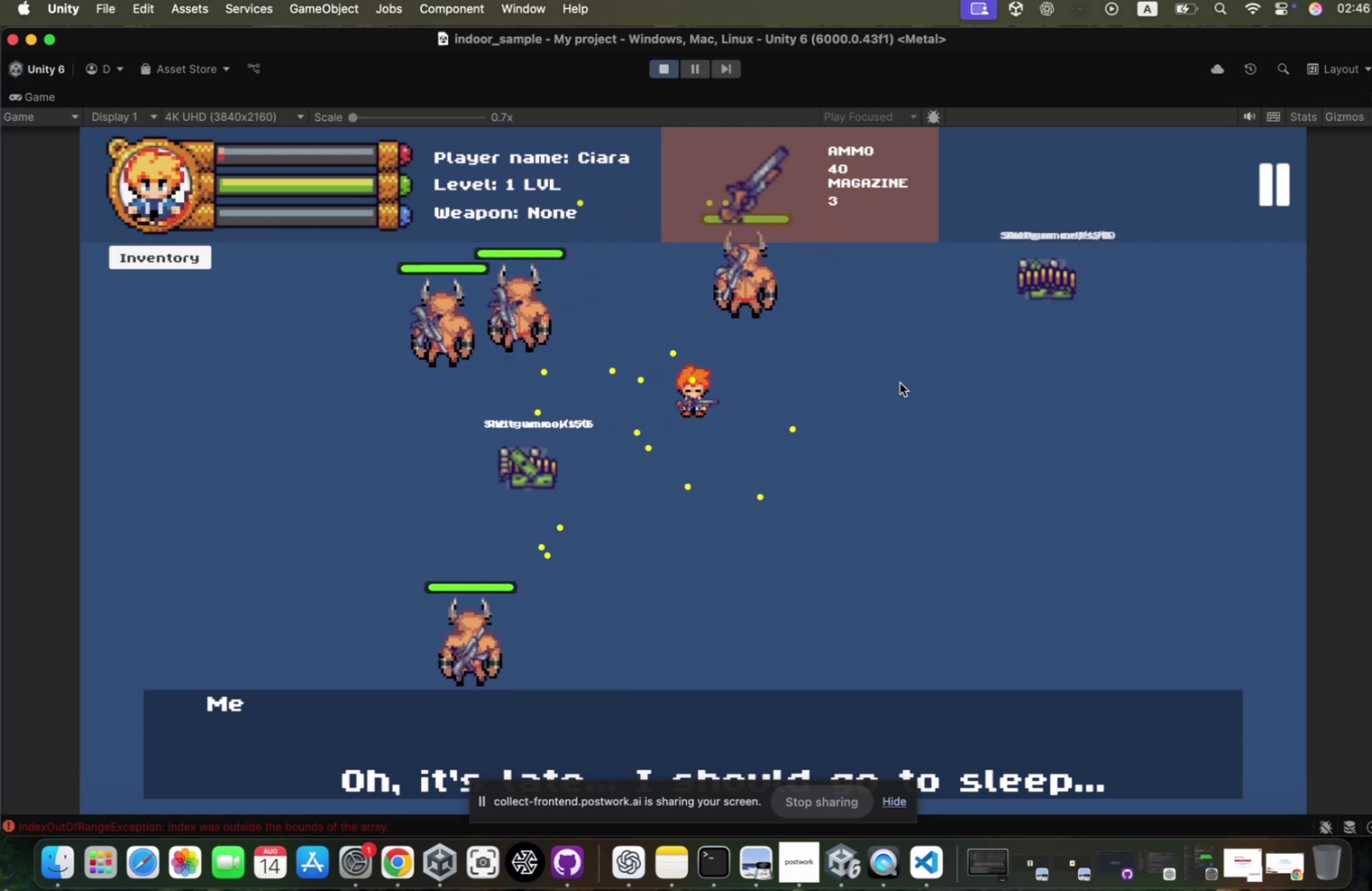 
hold_key(key=W, duration=0.55)
 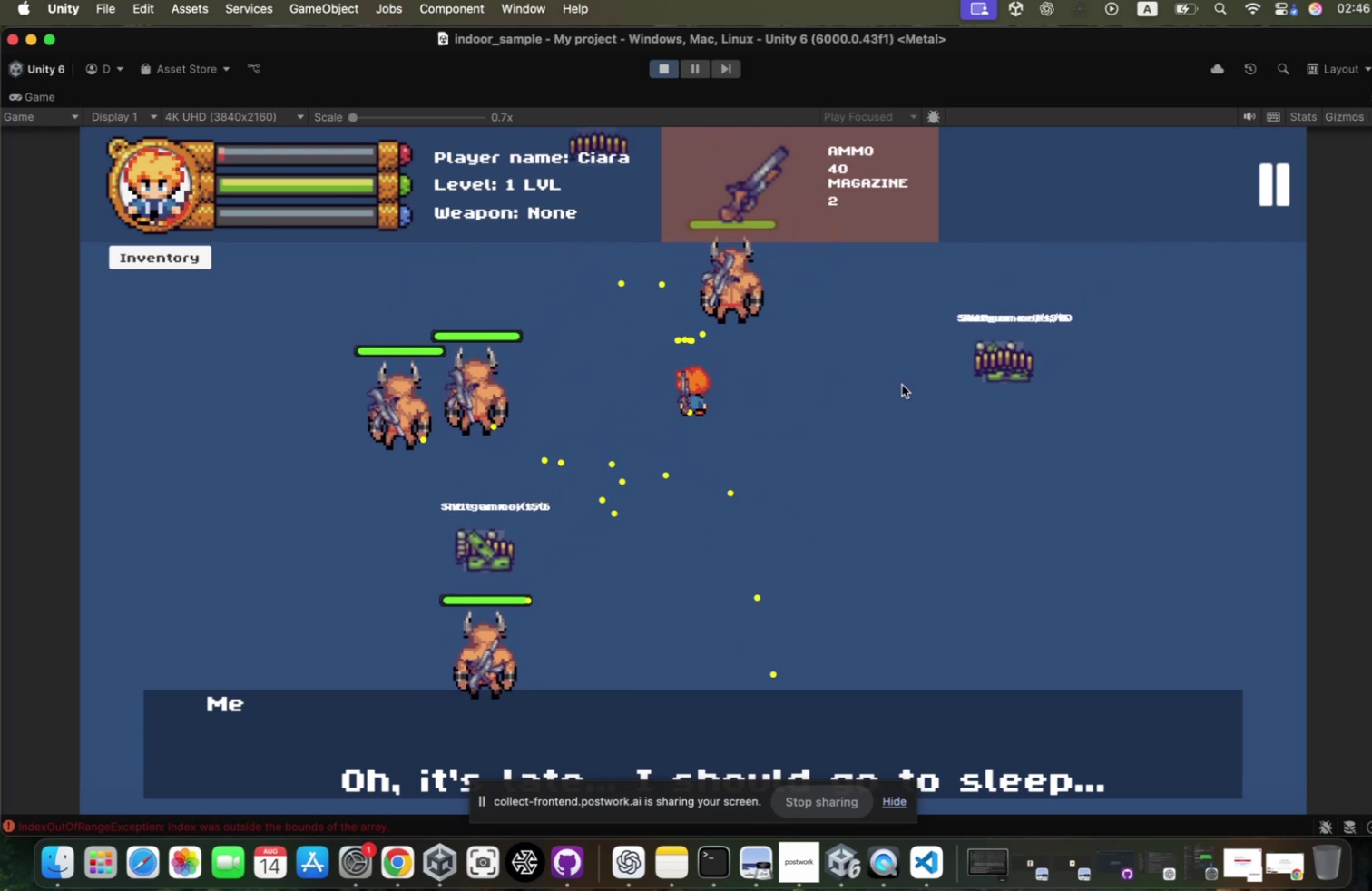 
key(D)
 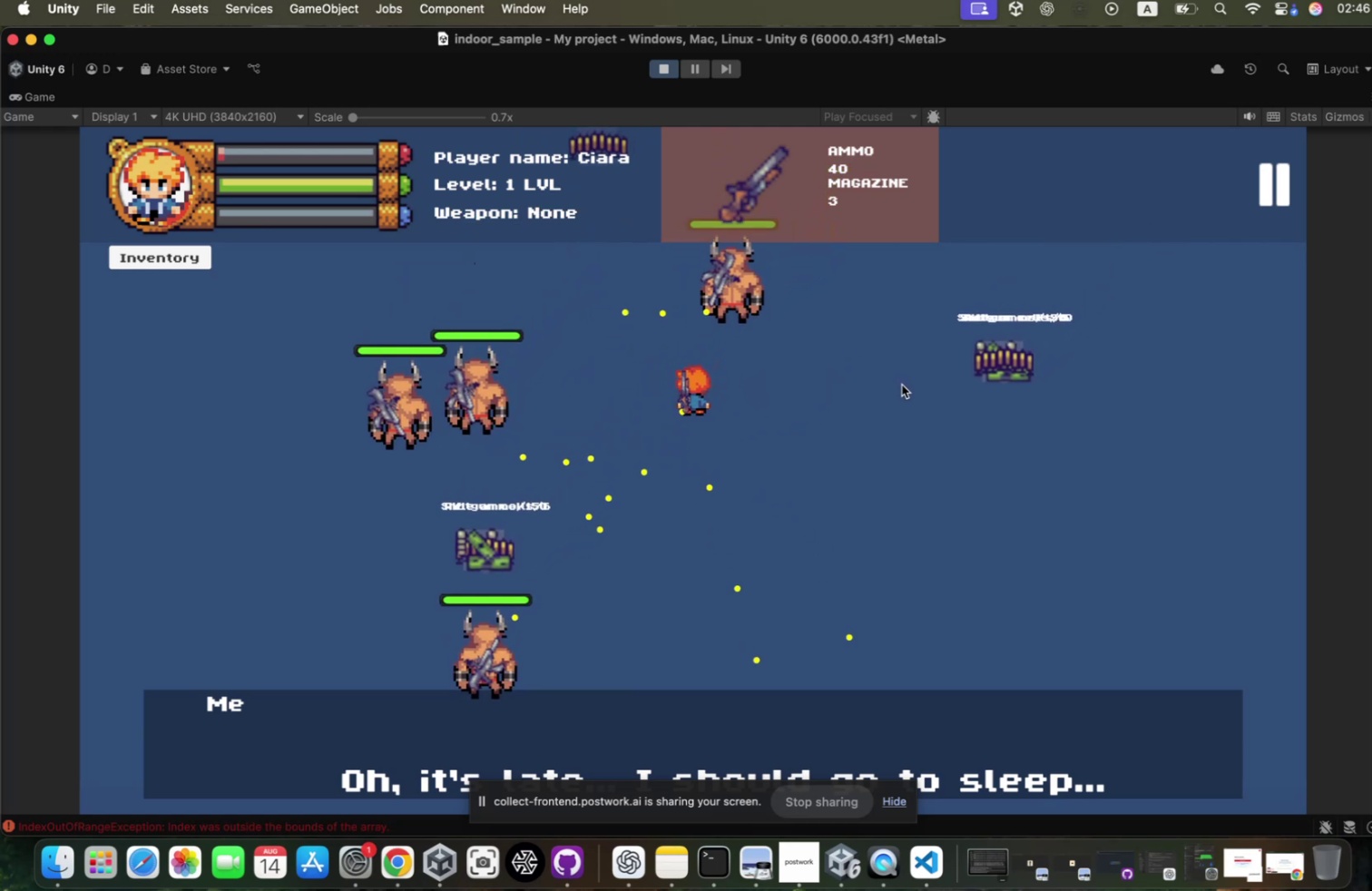 
left_click([893, 388])
 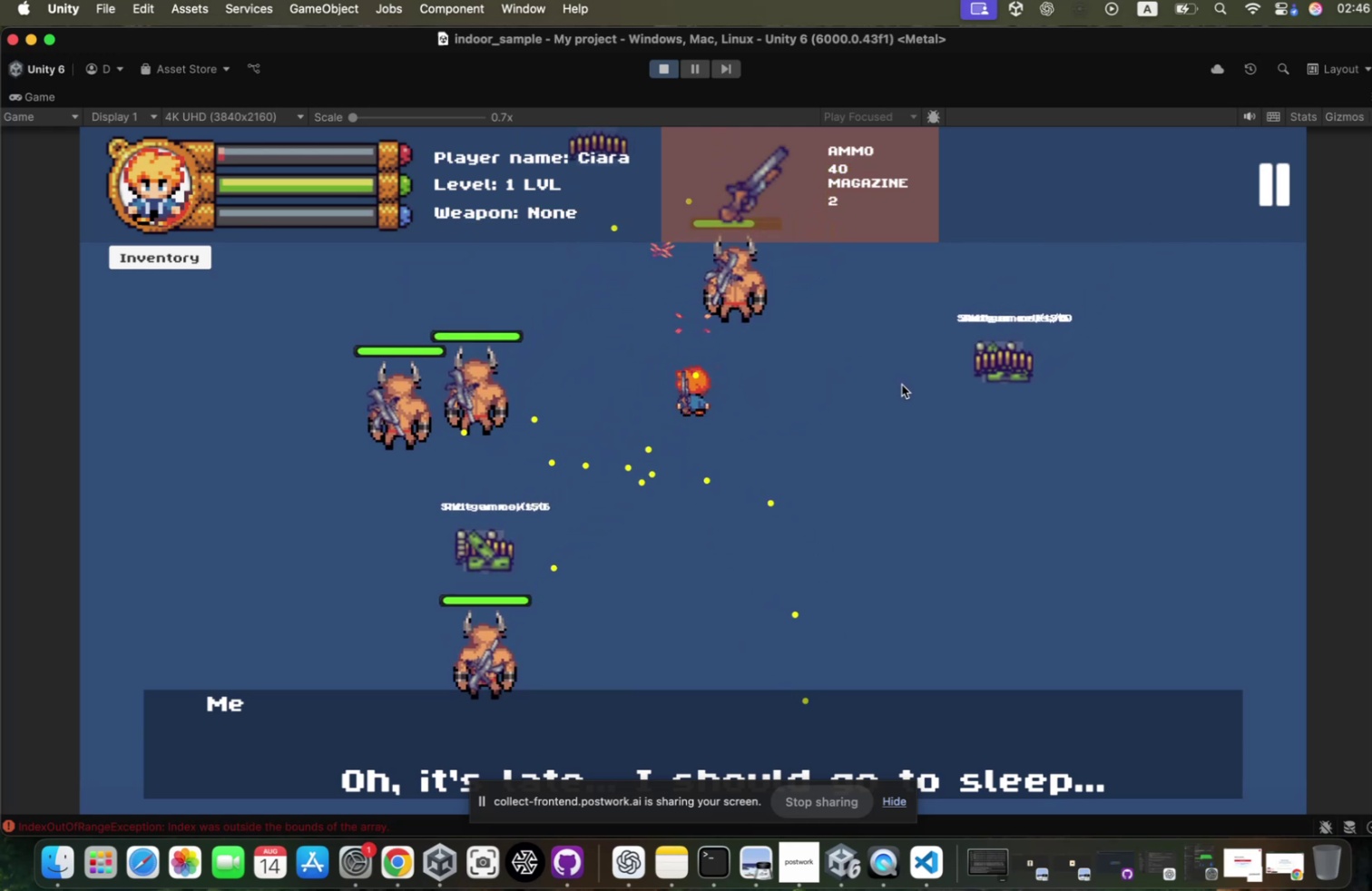 
left_click([893, 388])
 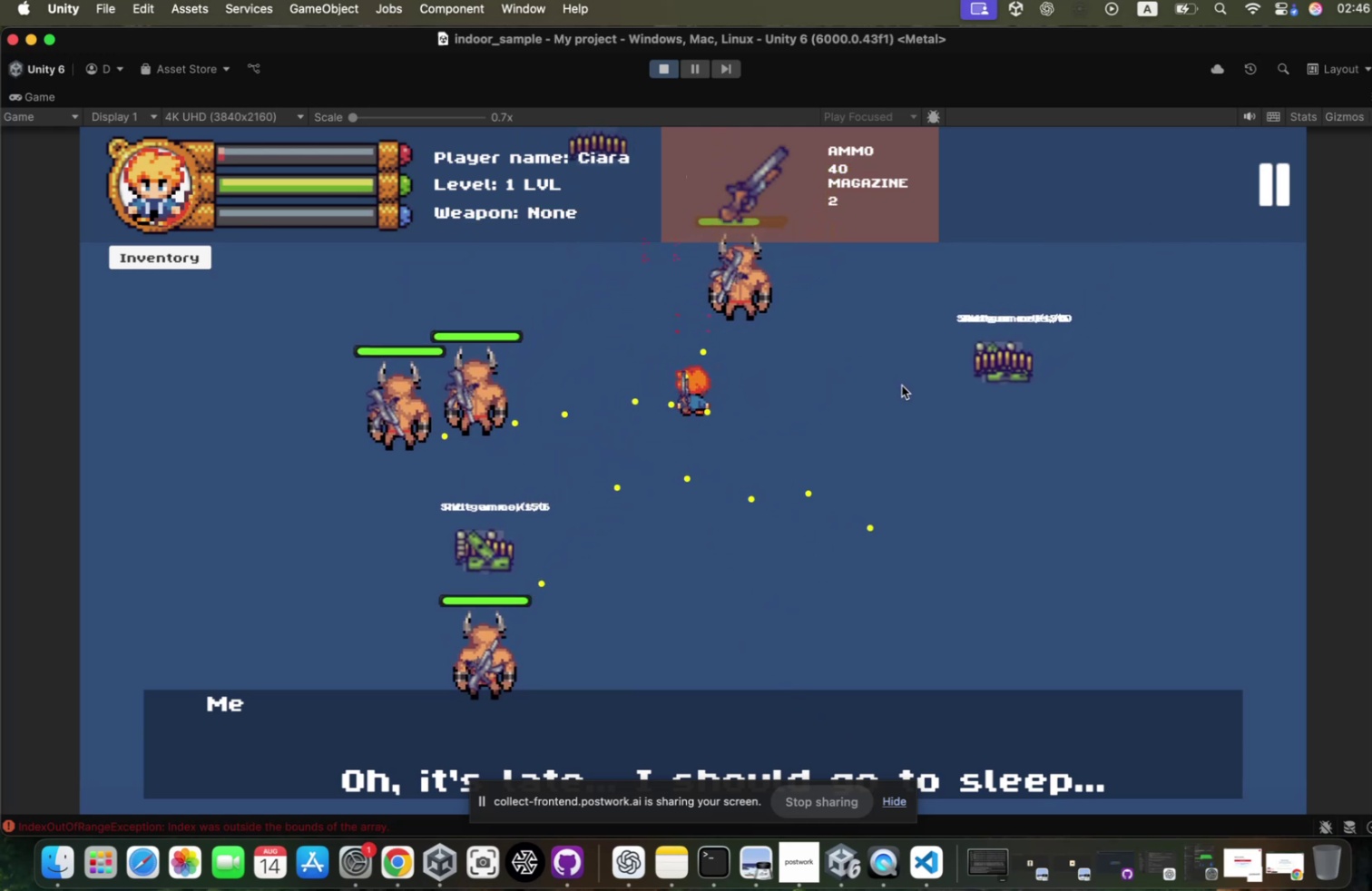 
left_click([893, 389])
 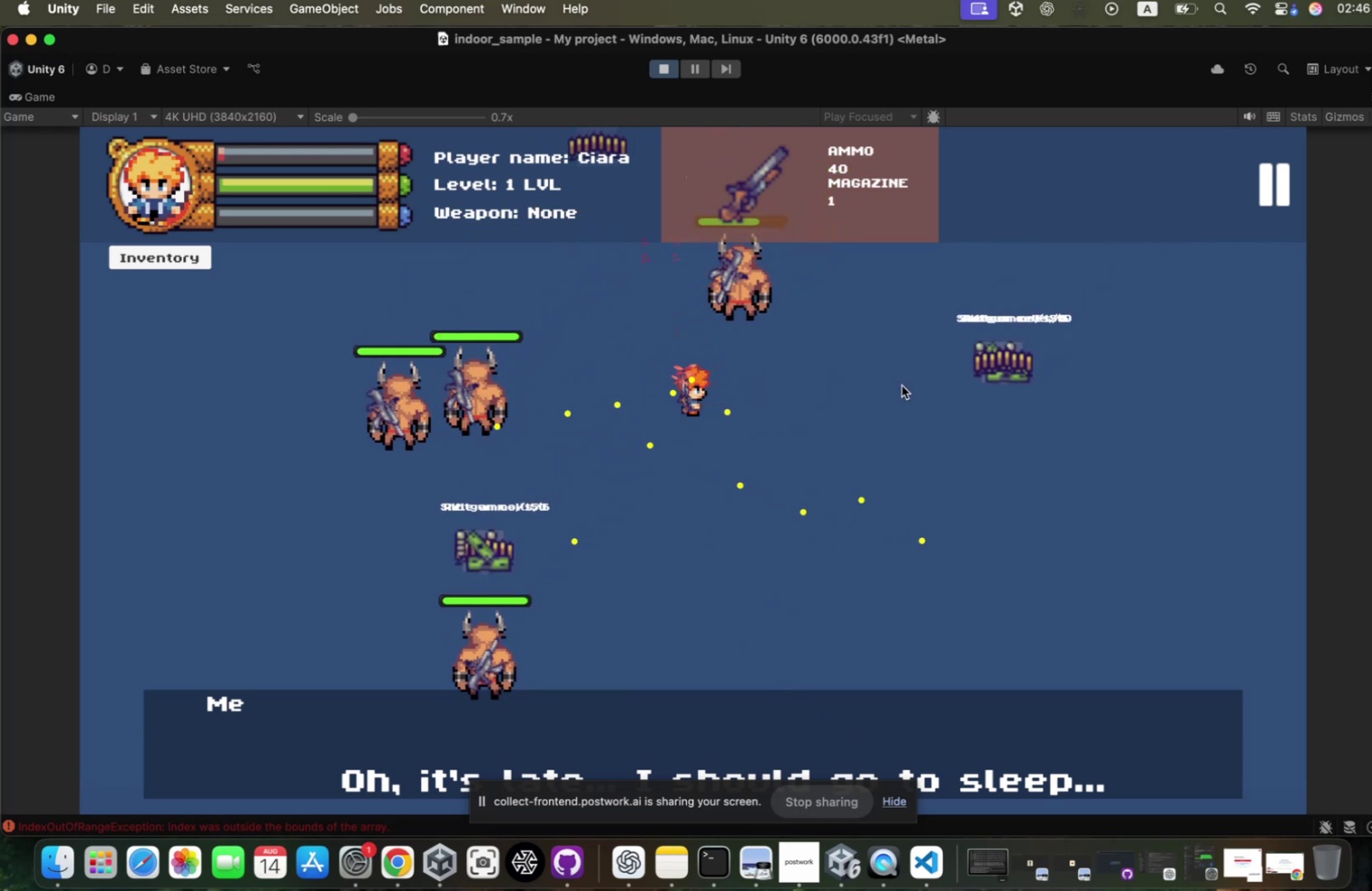 
left_click([893, 389])
 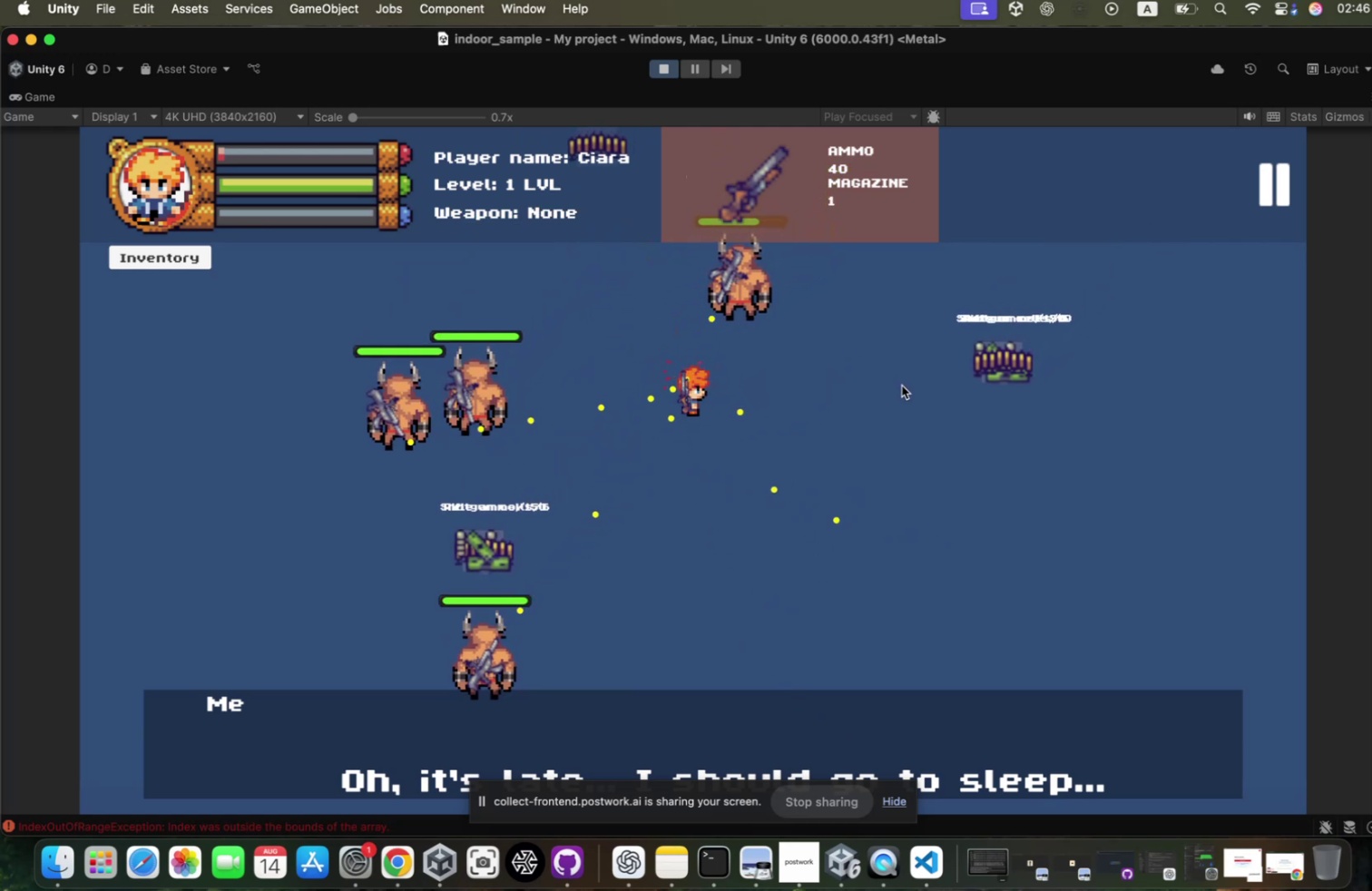 
left_click([893, 389])
 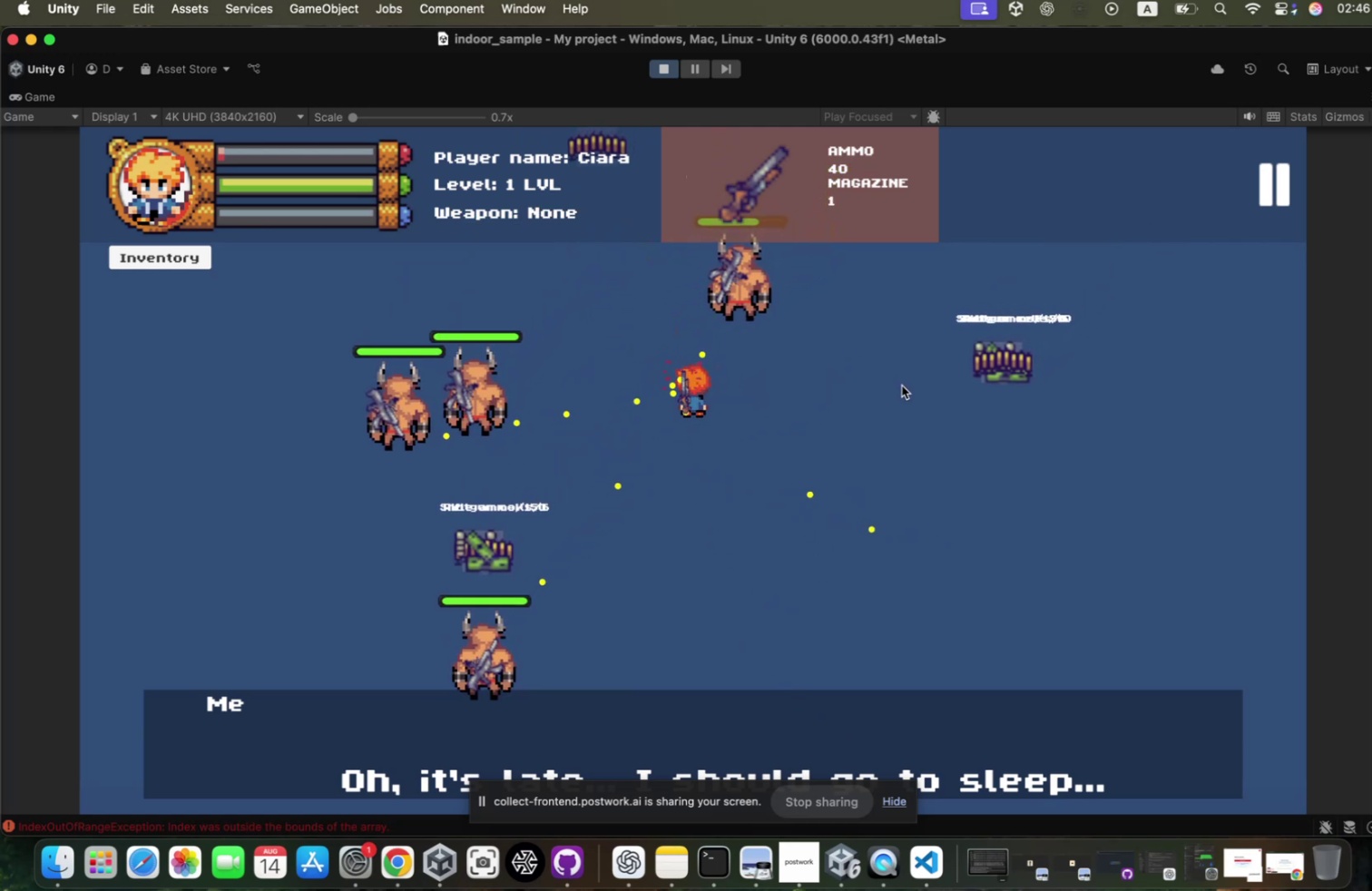 
left_click([893, 389])
 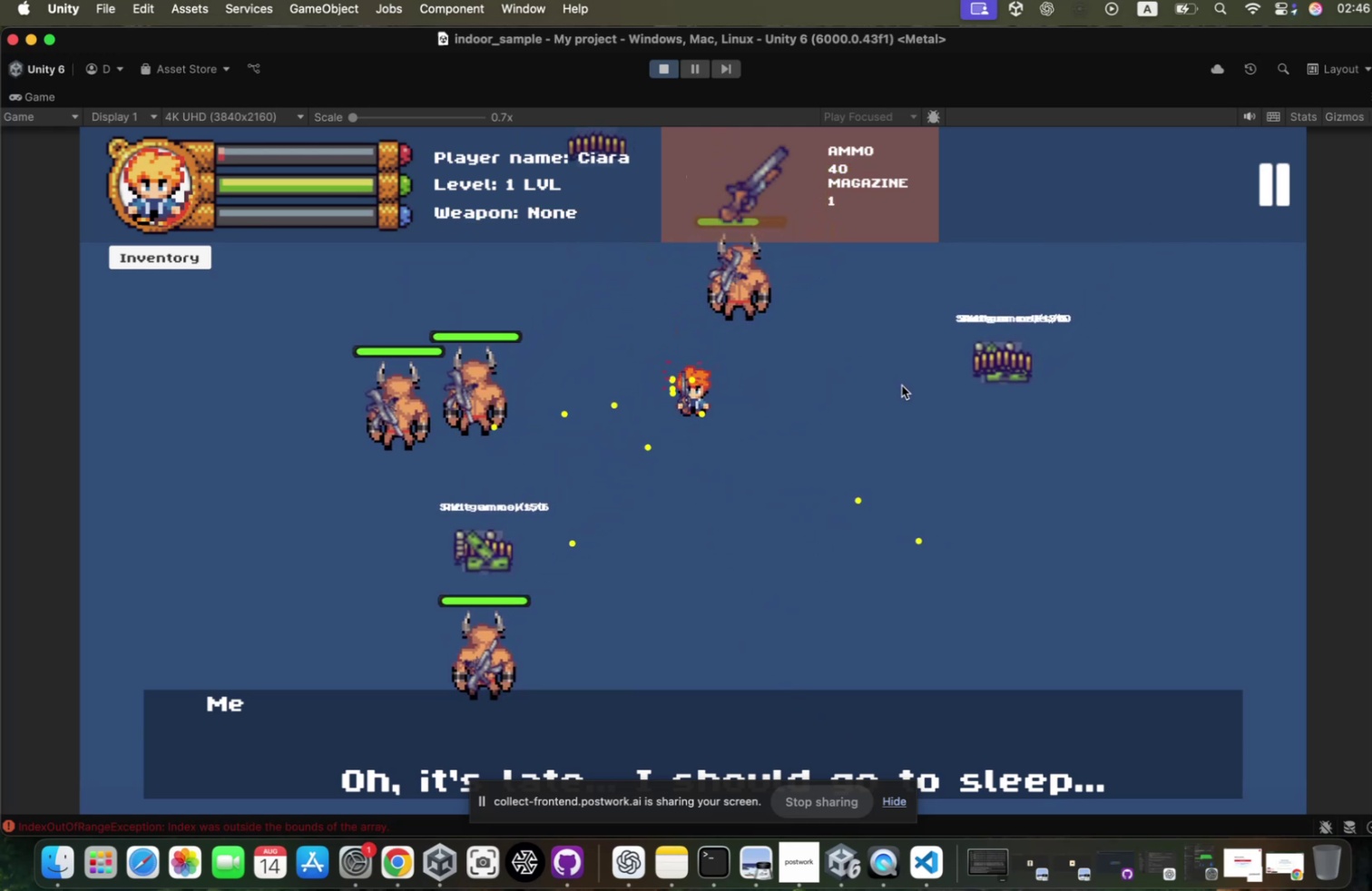 
left_click([893, 389])
 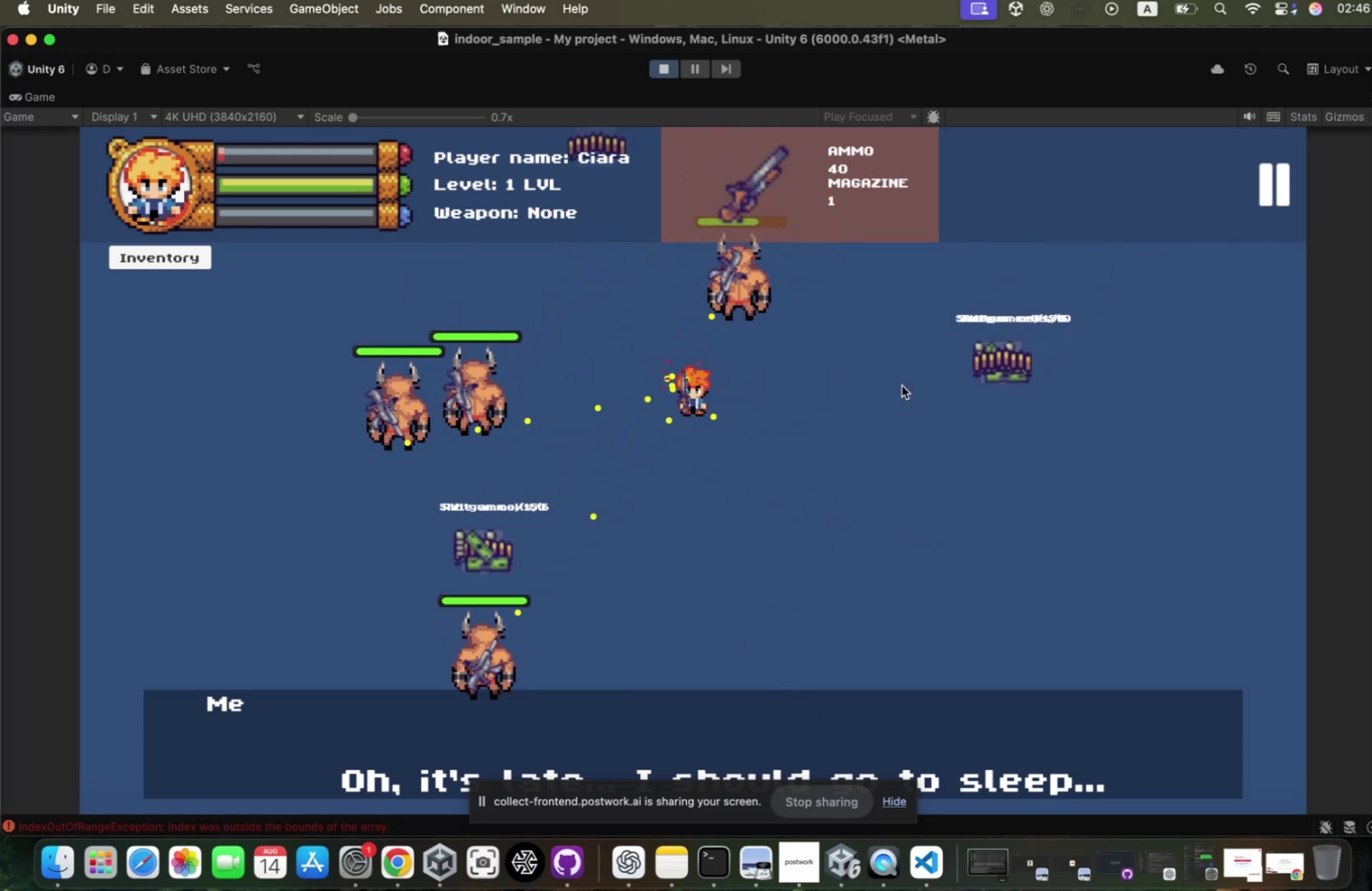 
left_click([893, 389])
 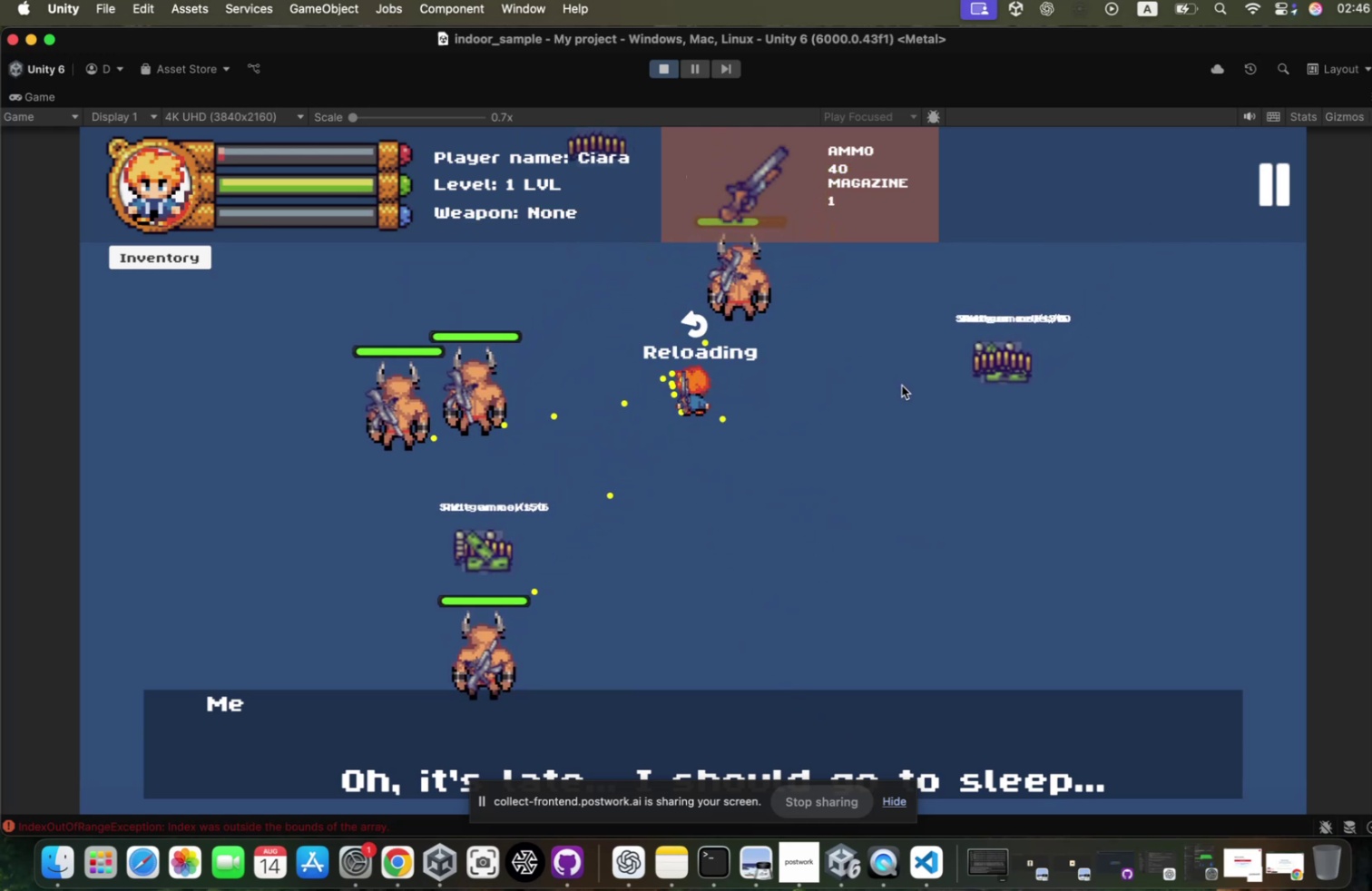 
key(R)
 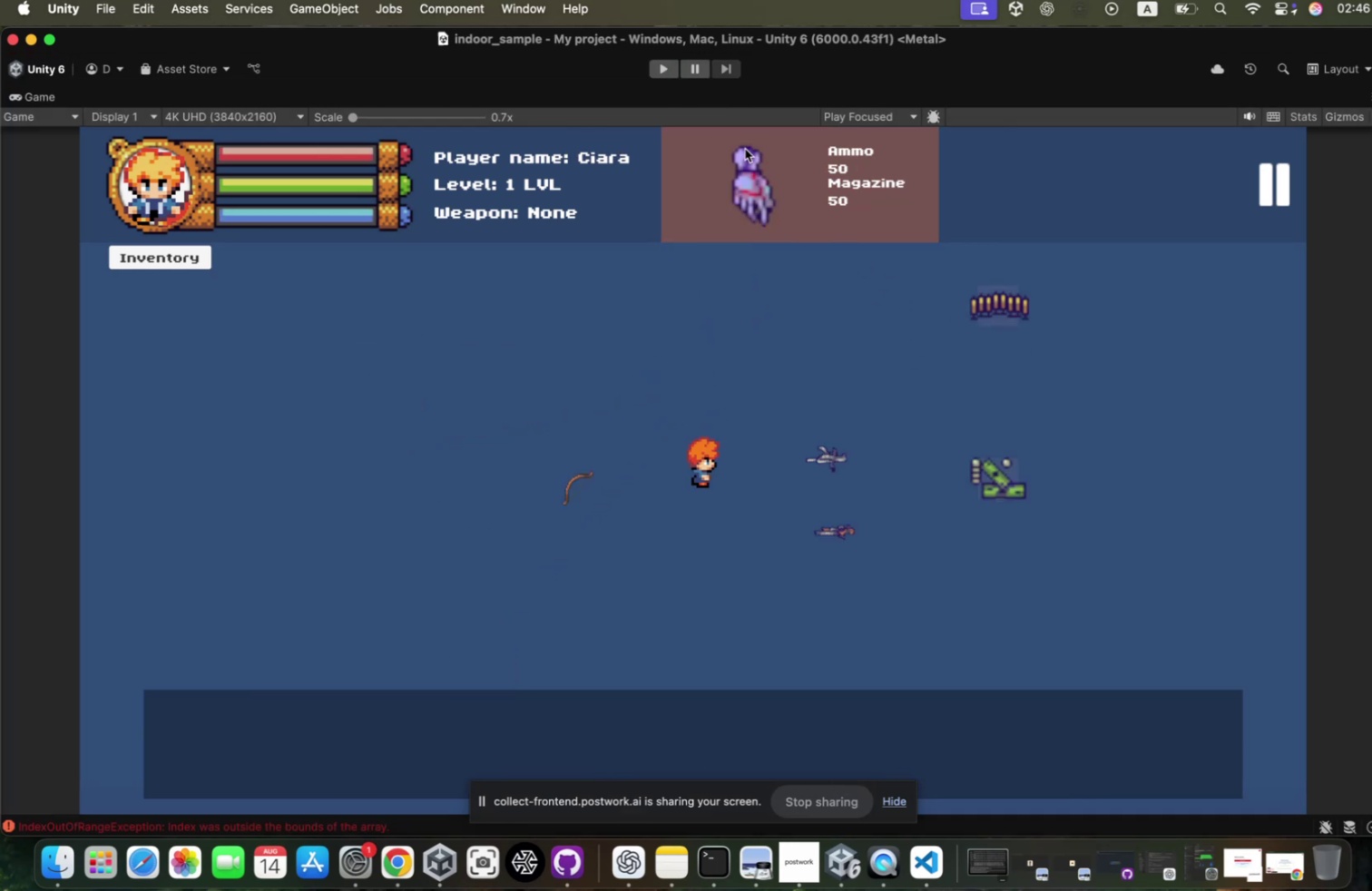 
wait(15.32)
 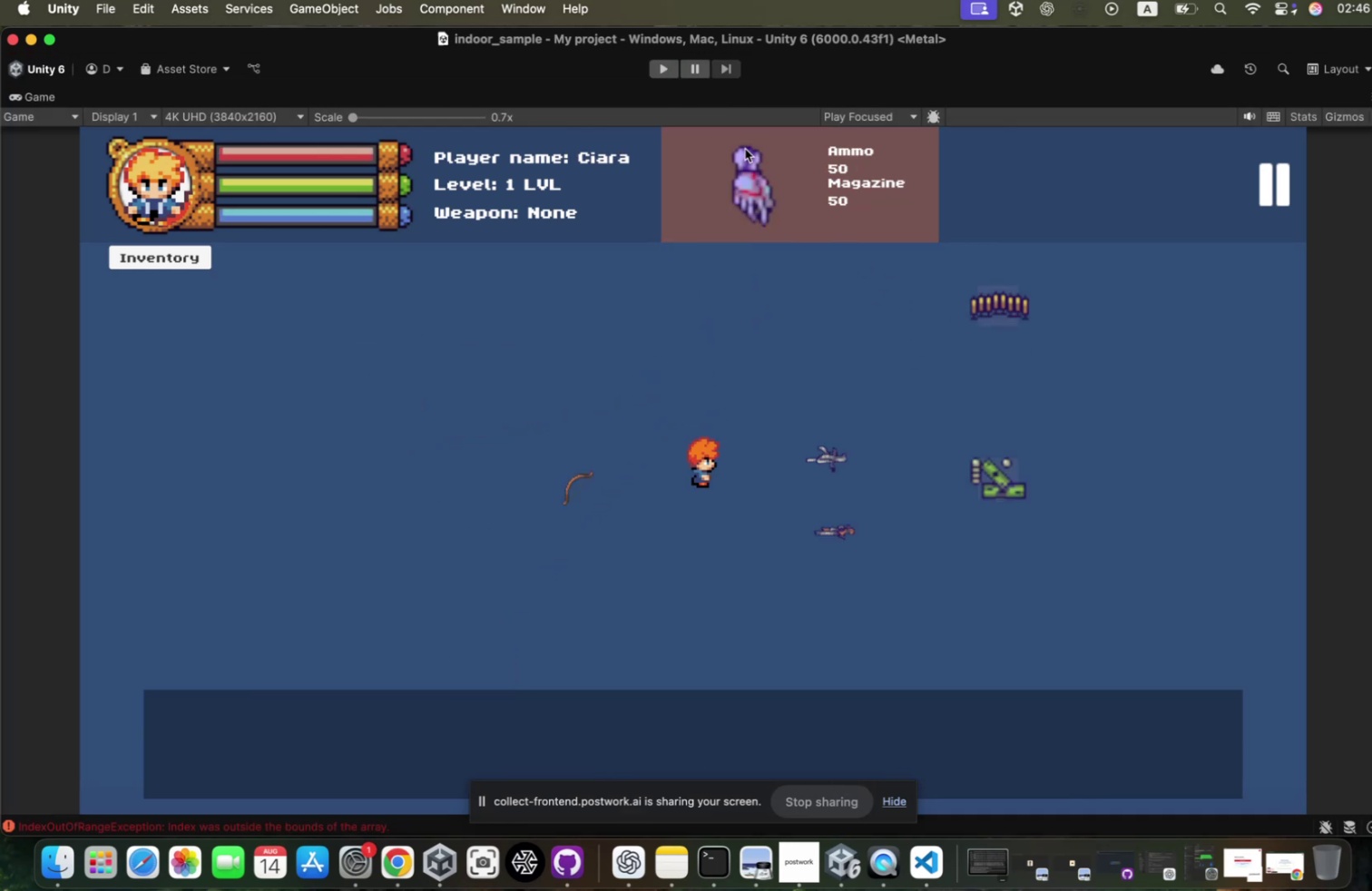 
left_click([1231, 856])
 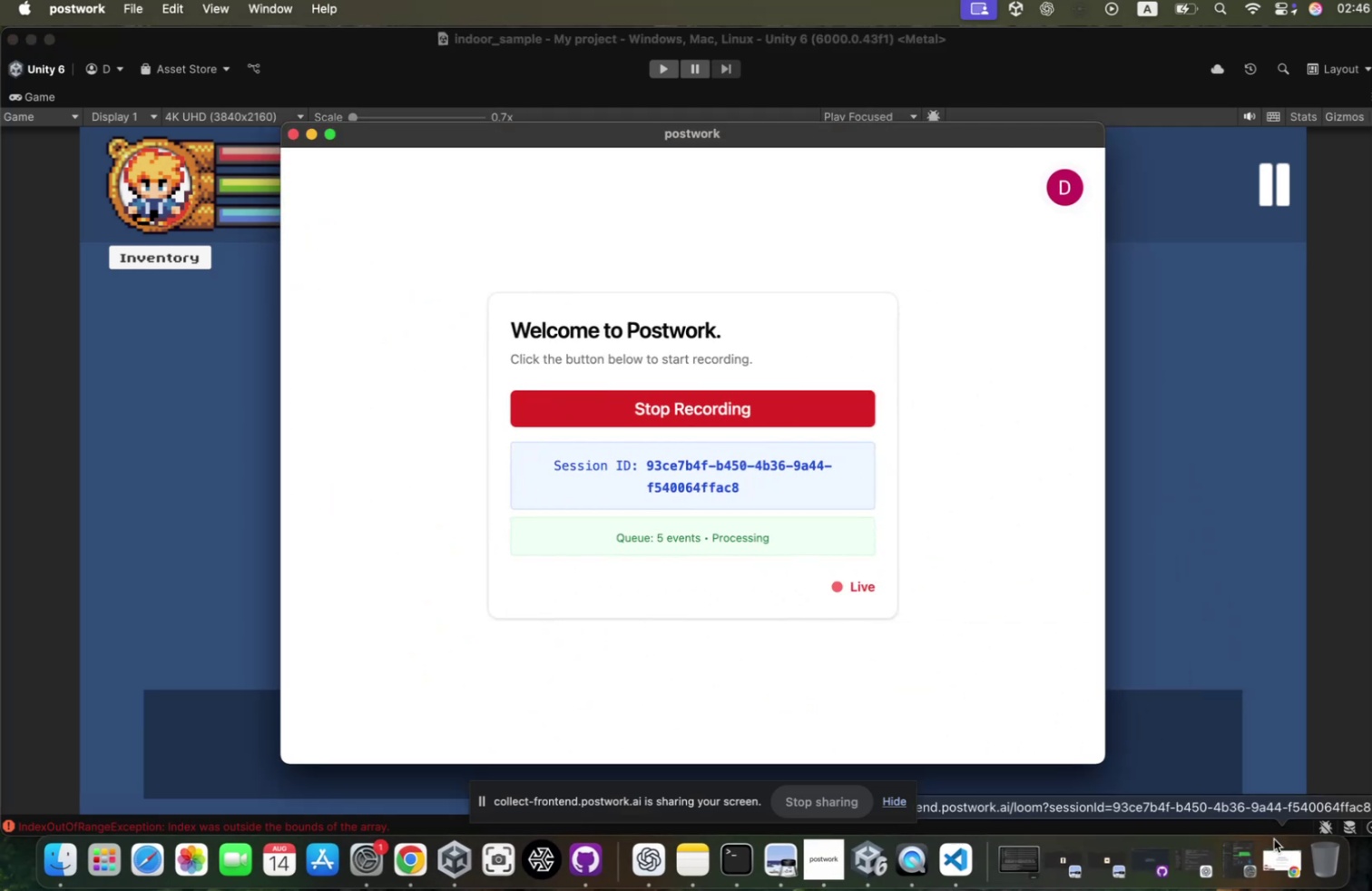 
left_click([1263, 855])
 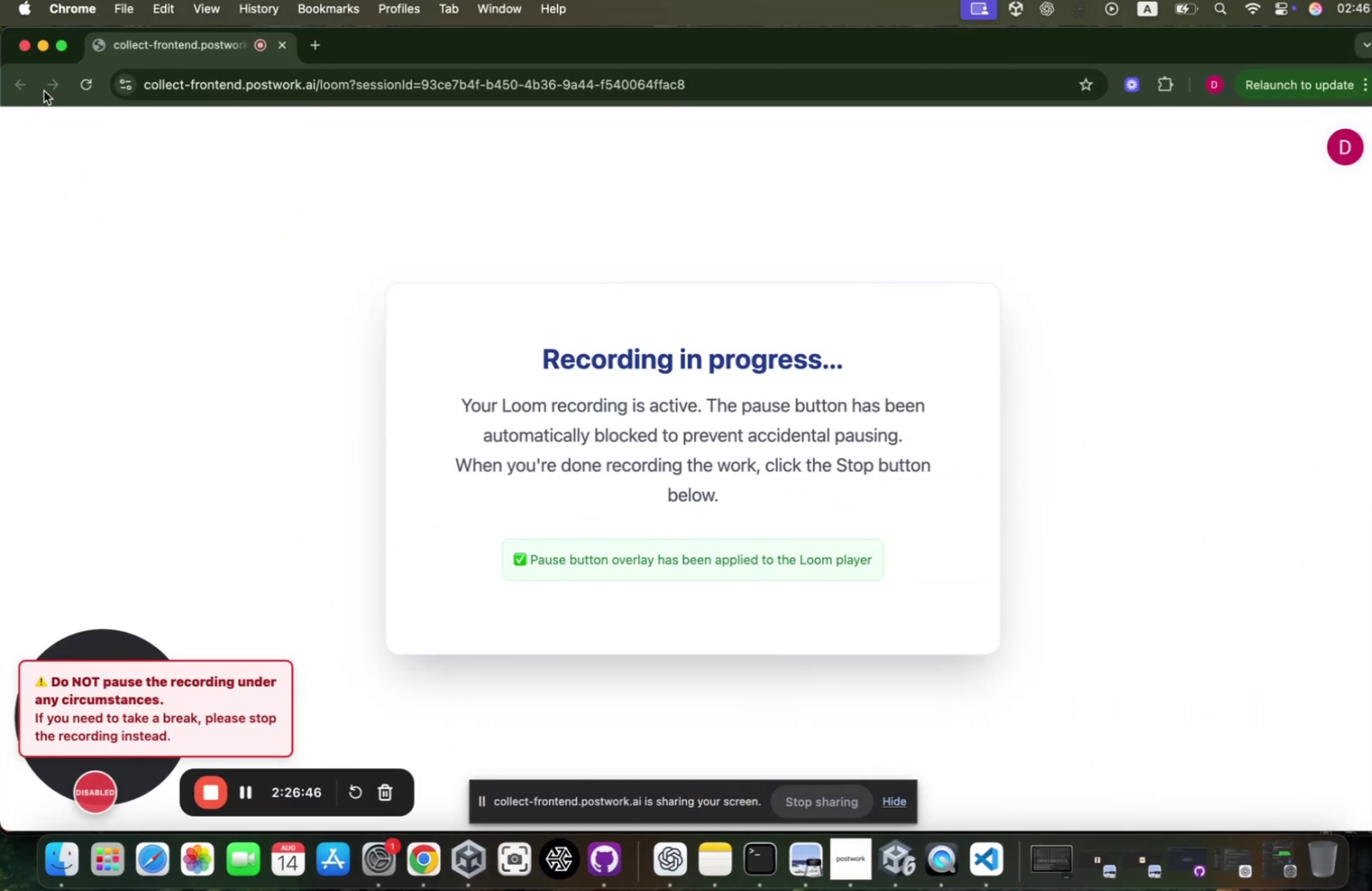 
left_click([43, 51])
 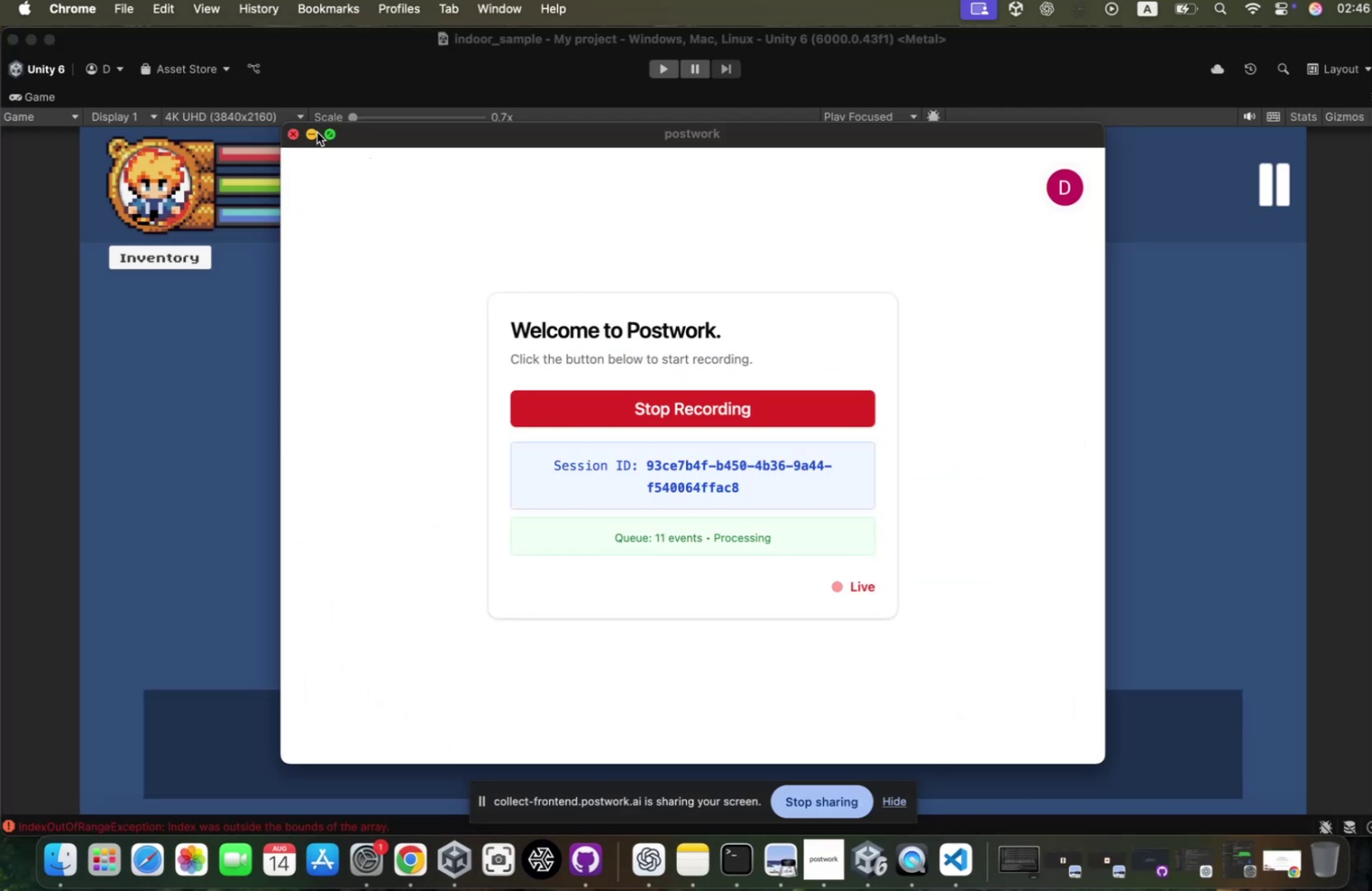 
left_click([310, 142])
 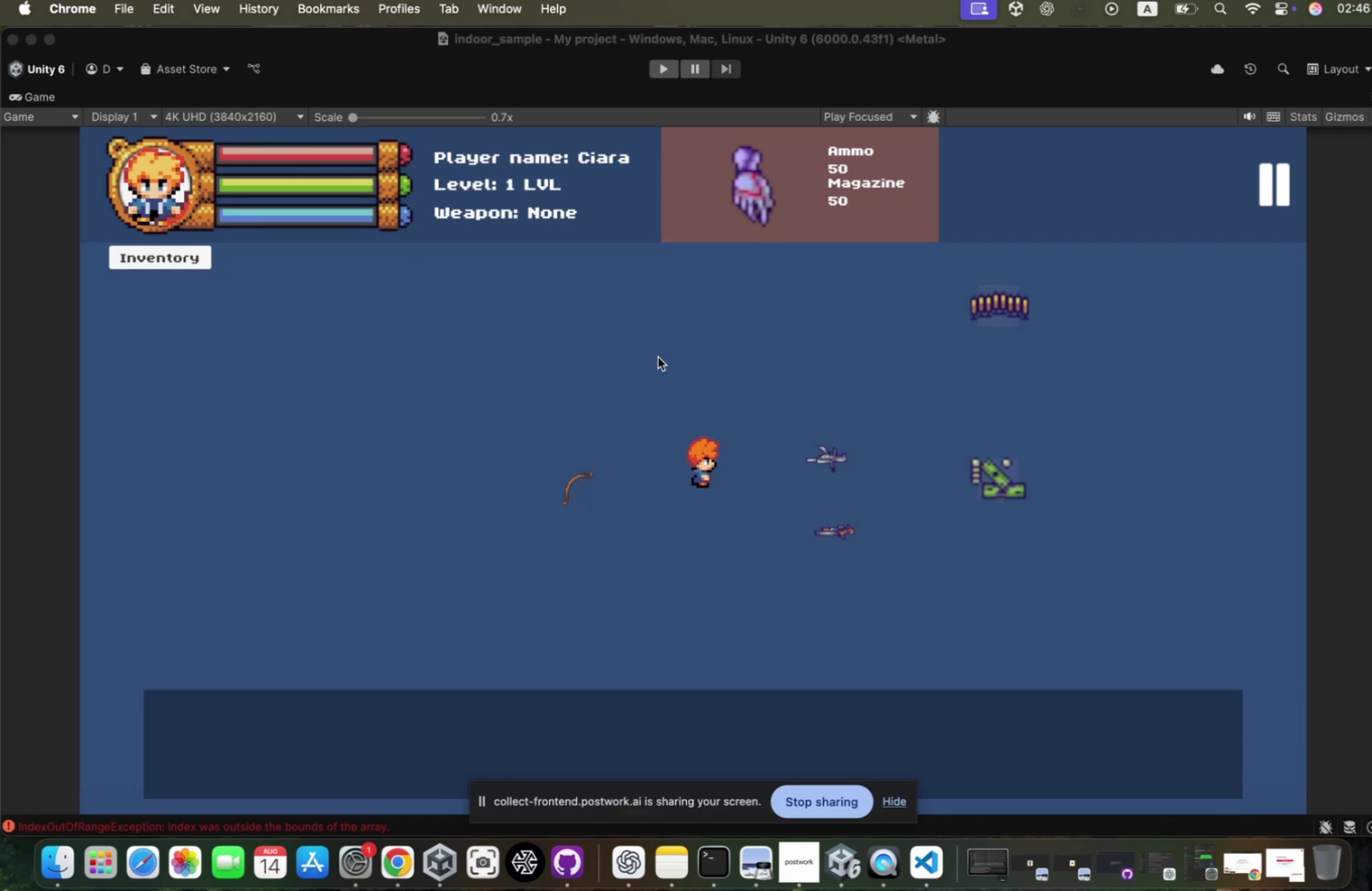 
wait(19.32)
 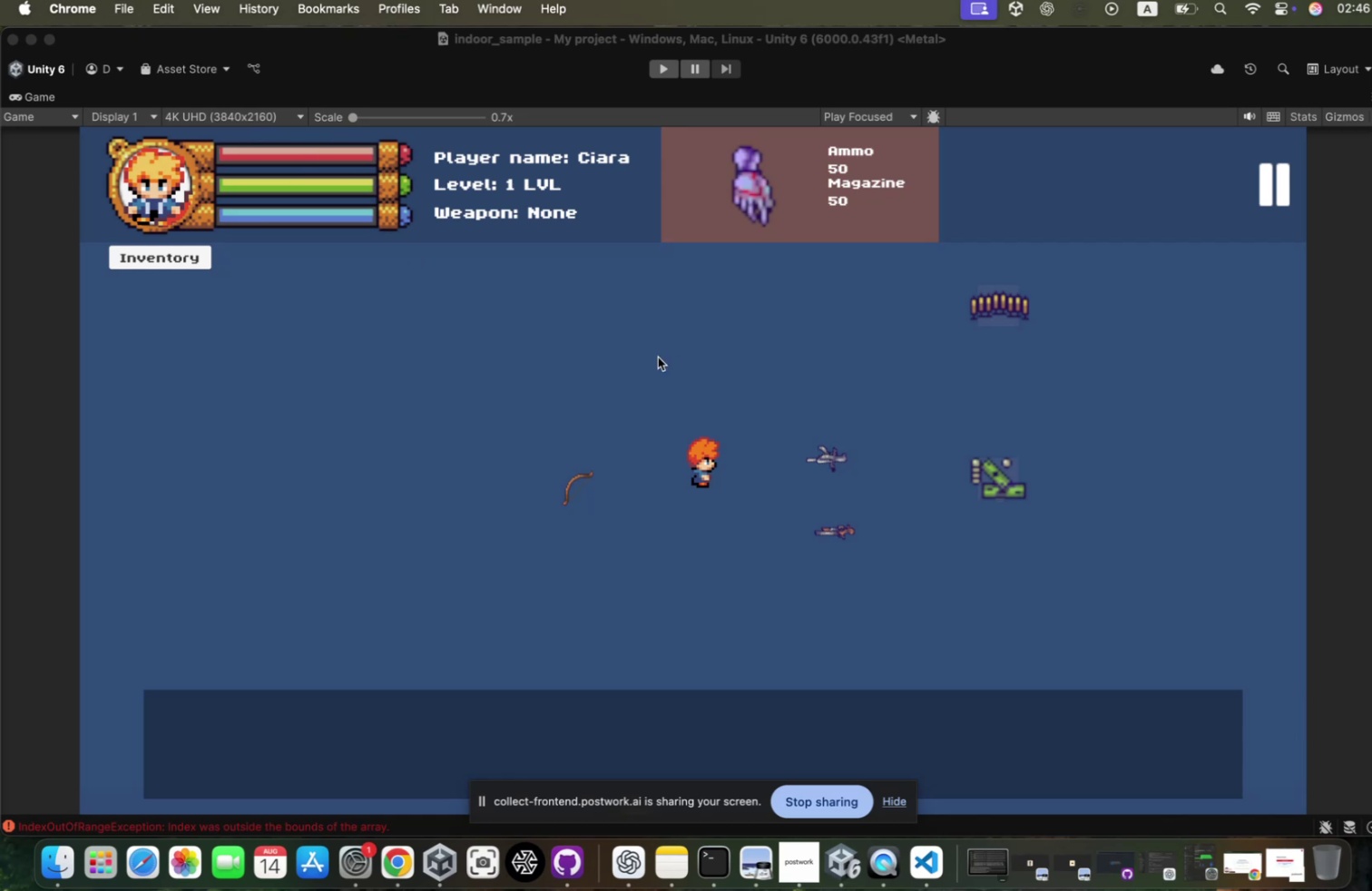 
left_click([652, 80])
 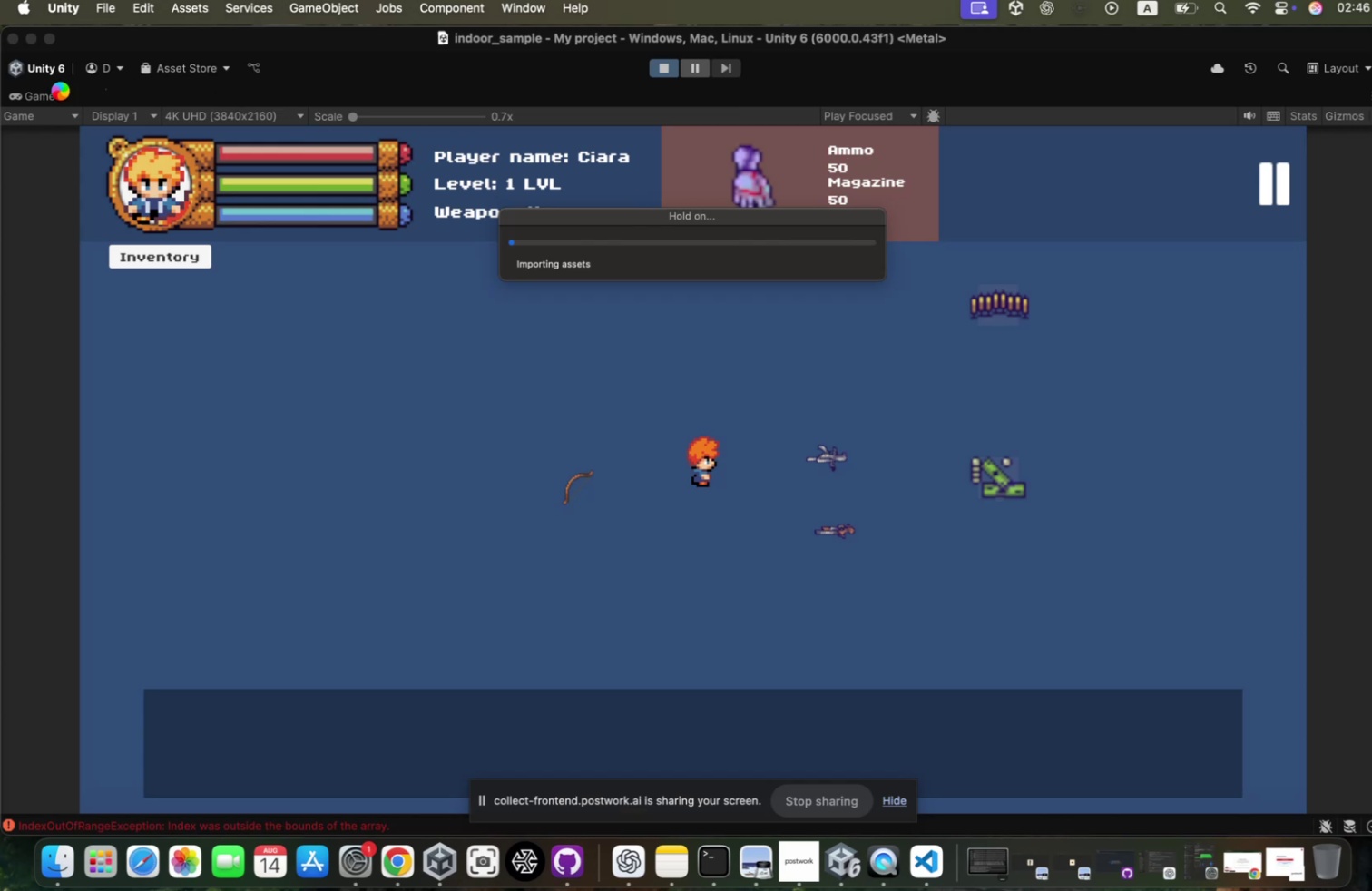 
left_click([55, 104])
 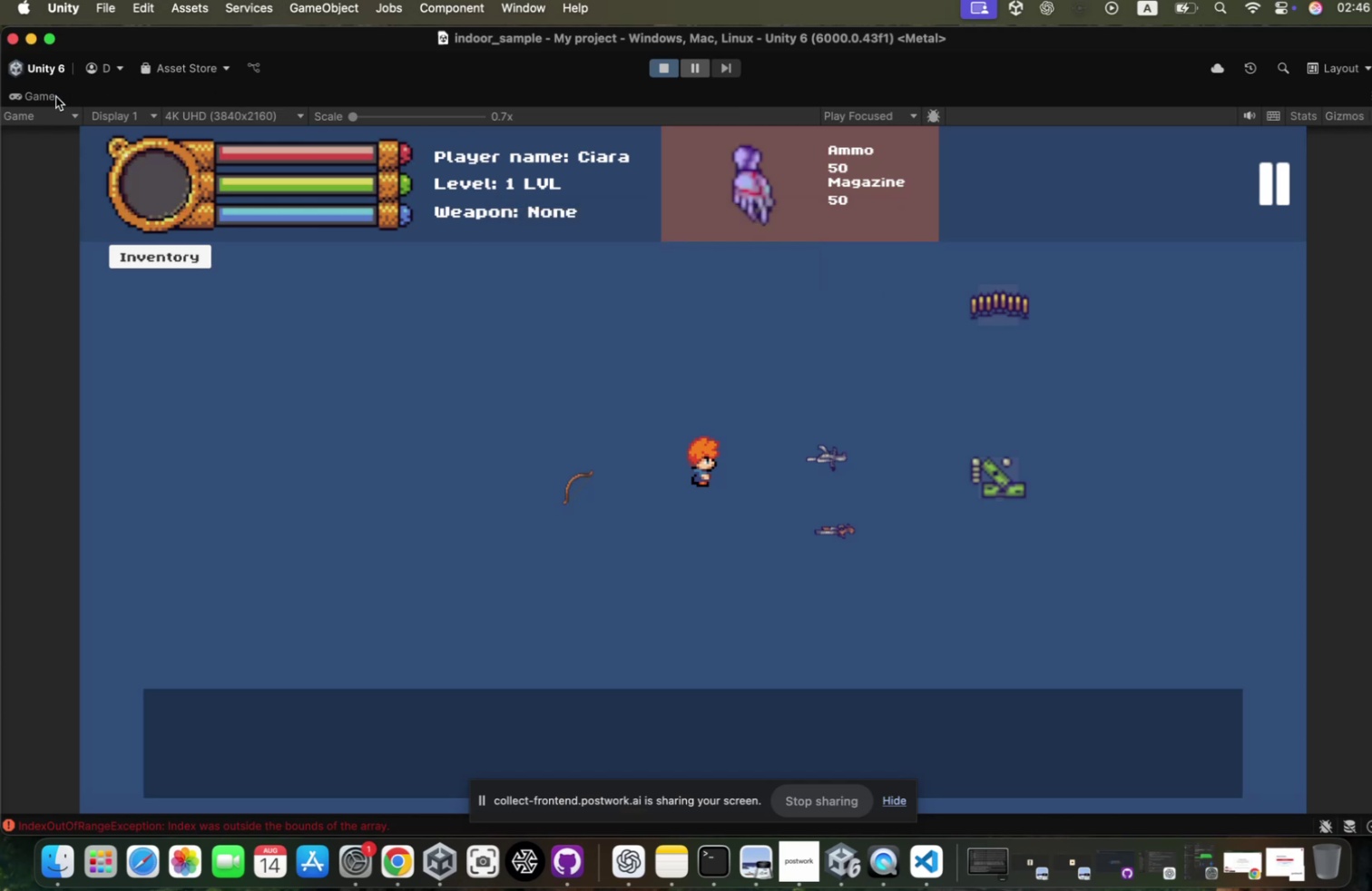 
left_click([55, 104])
 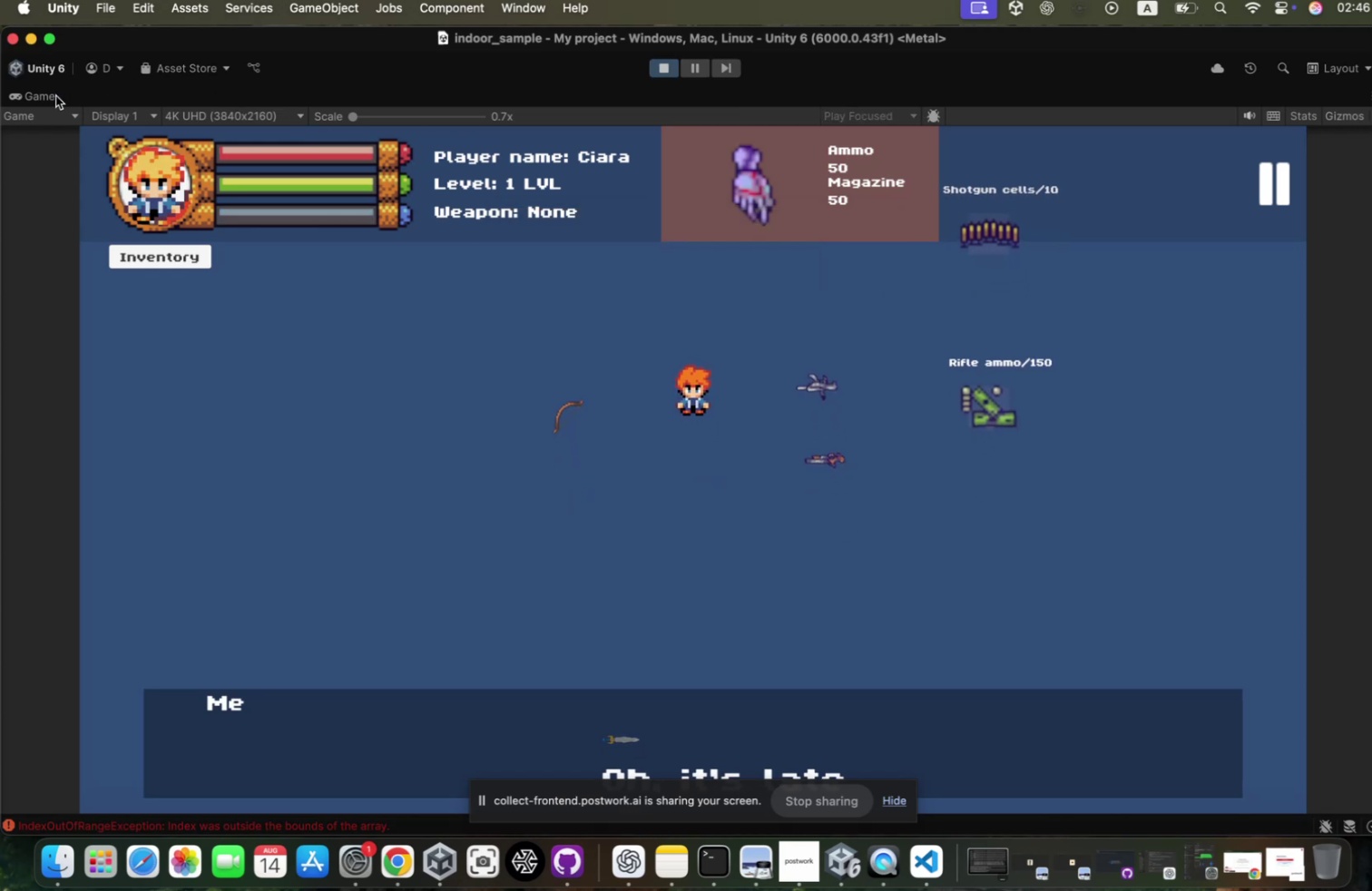 
double_click([55, 103])
 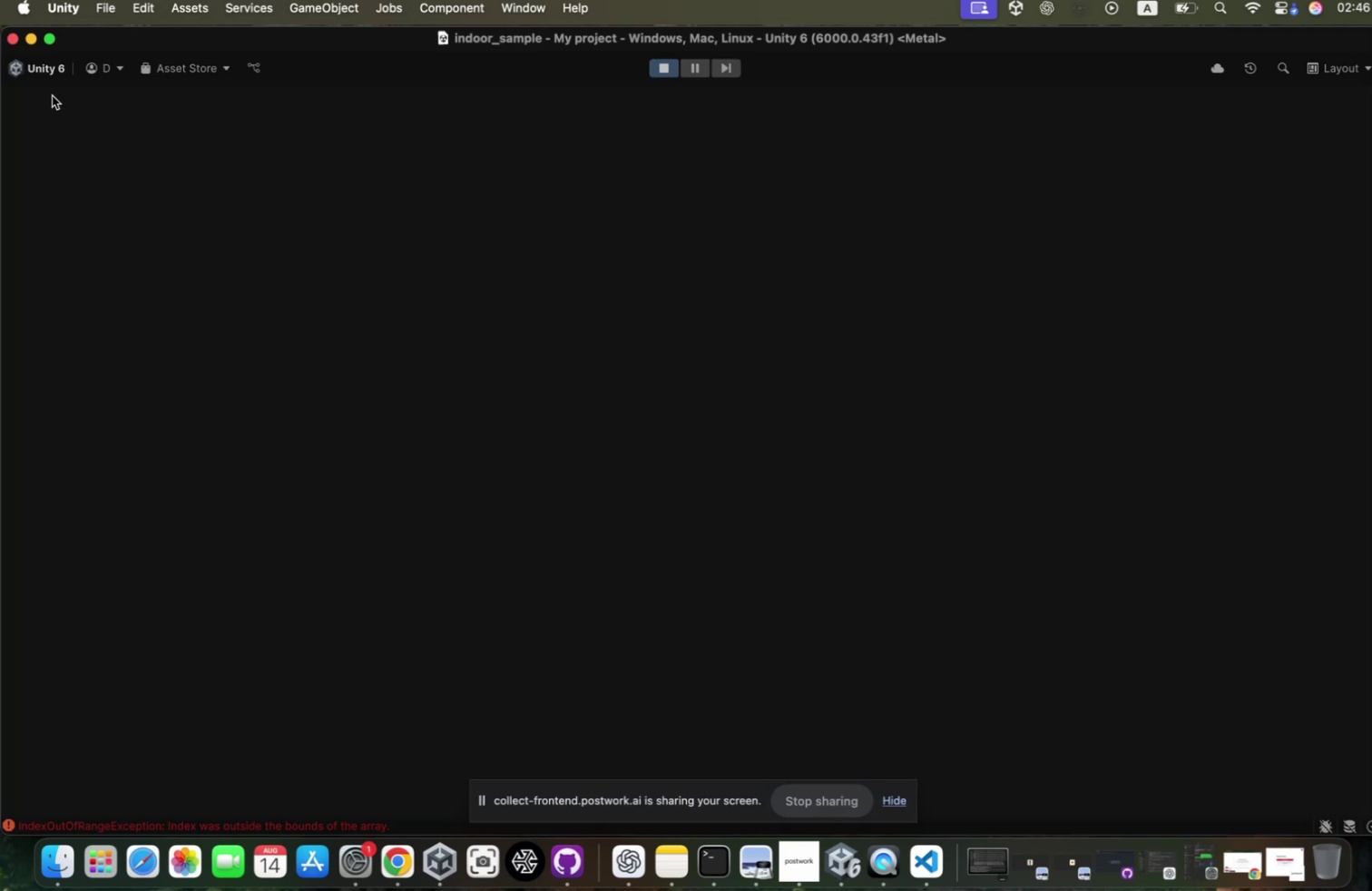 
double_click([52, 103])
 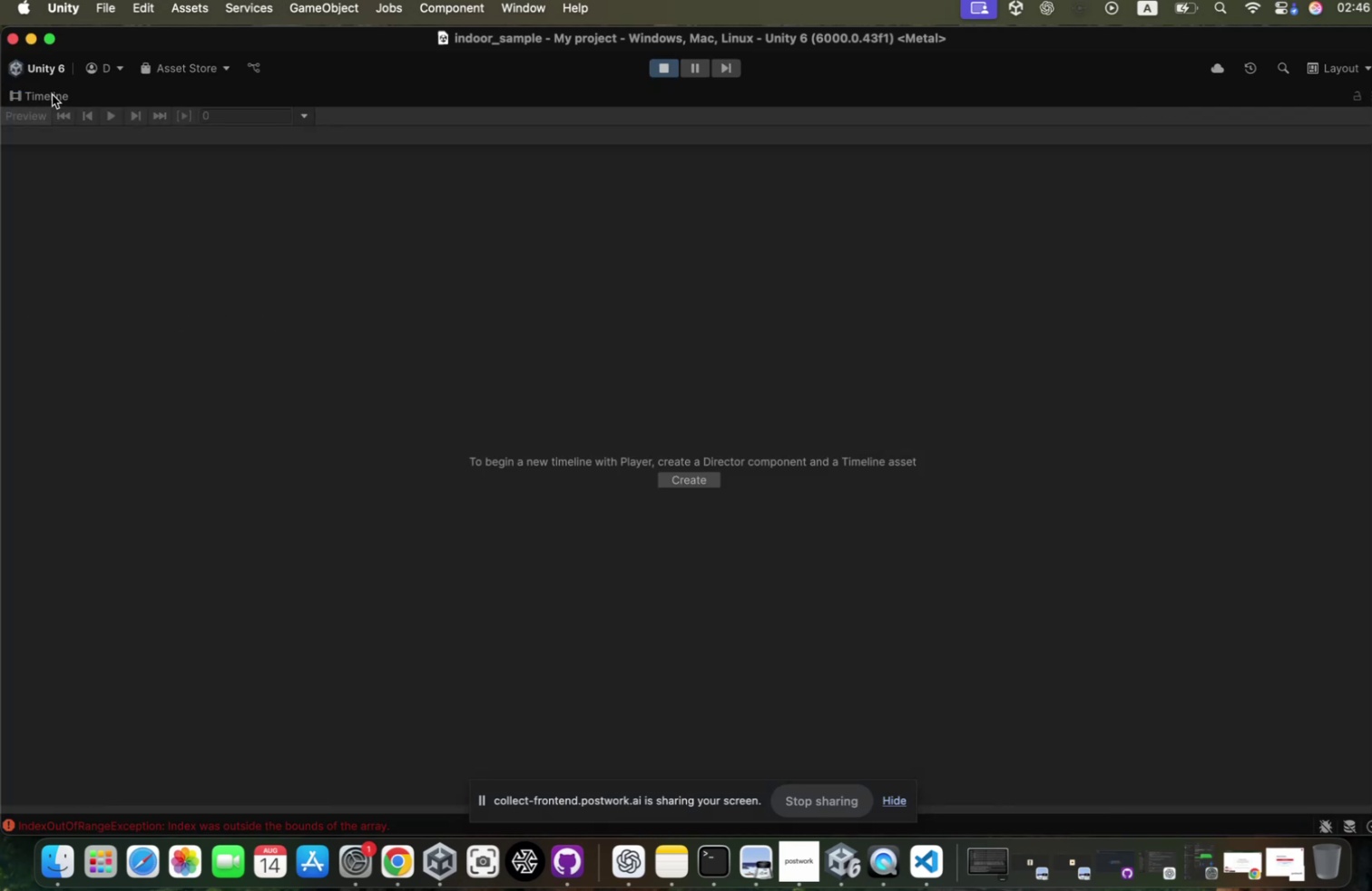 
left_click([52, 103])
 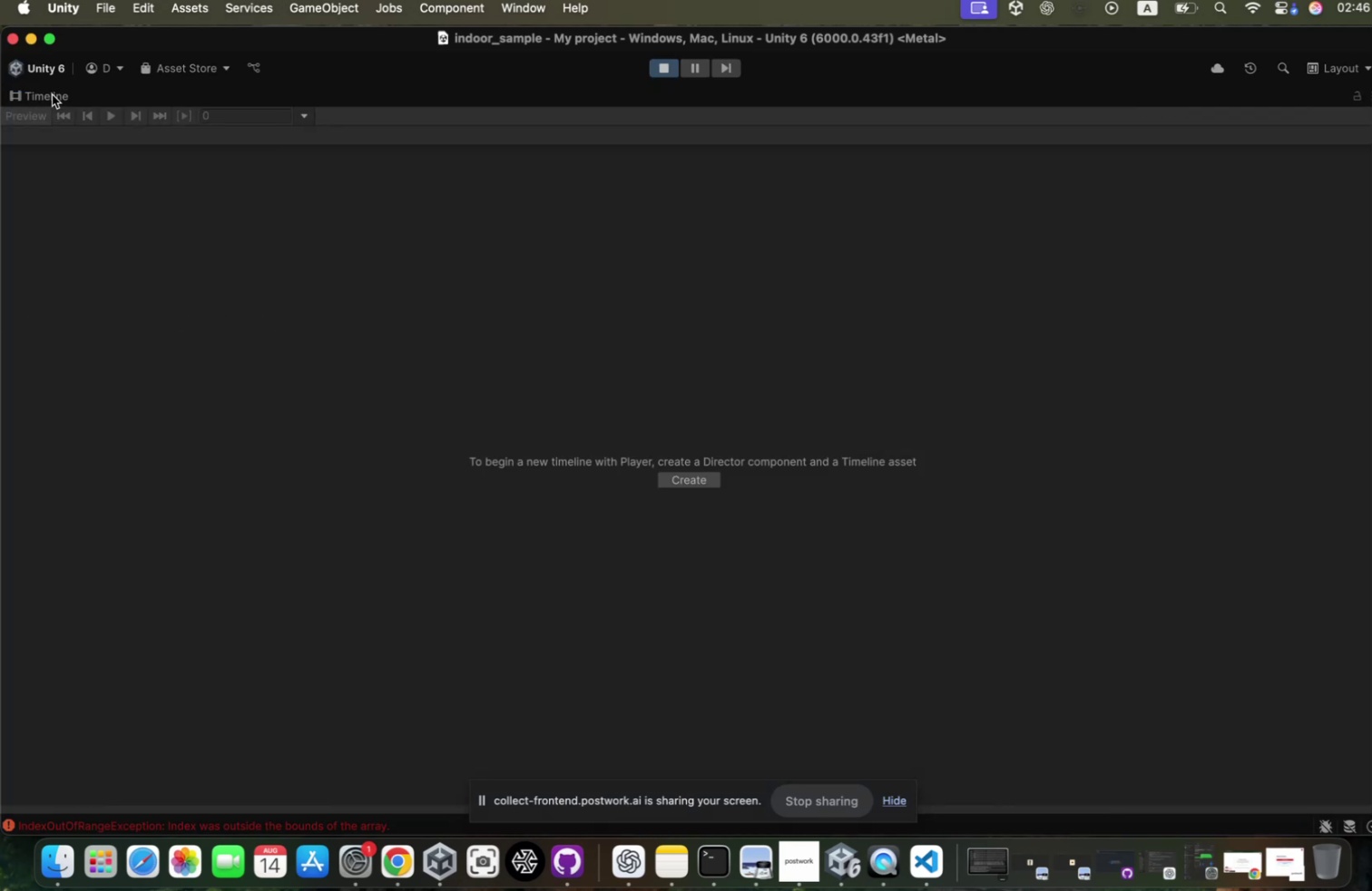 
double_click([52, 103])
 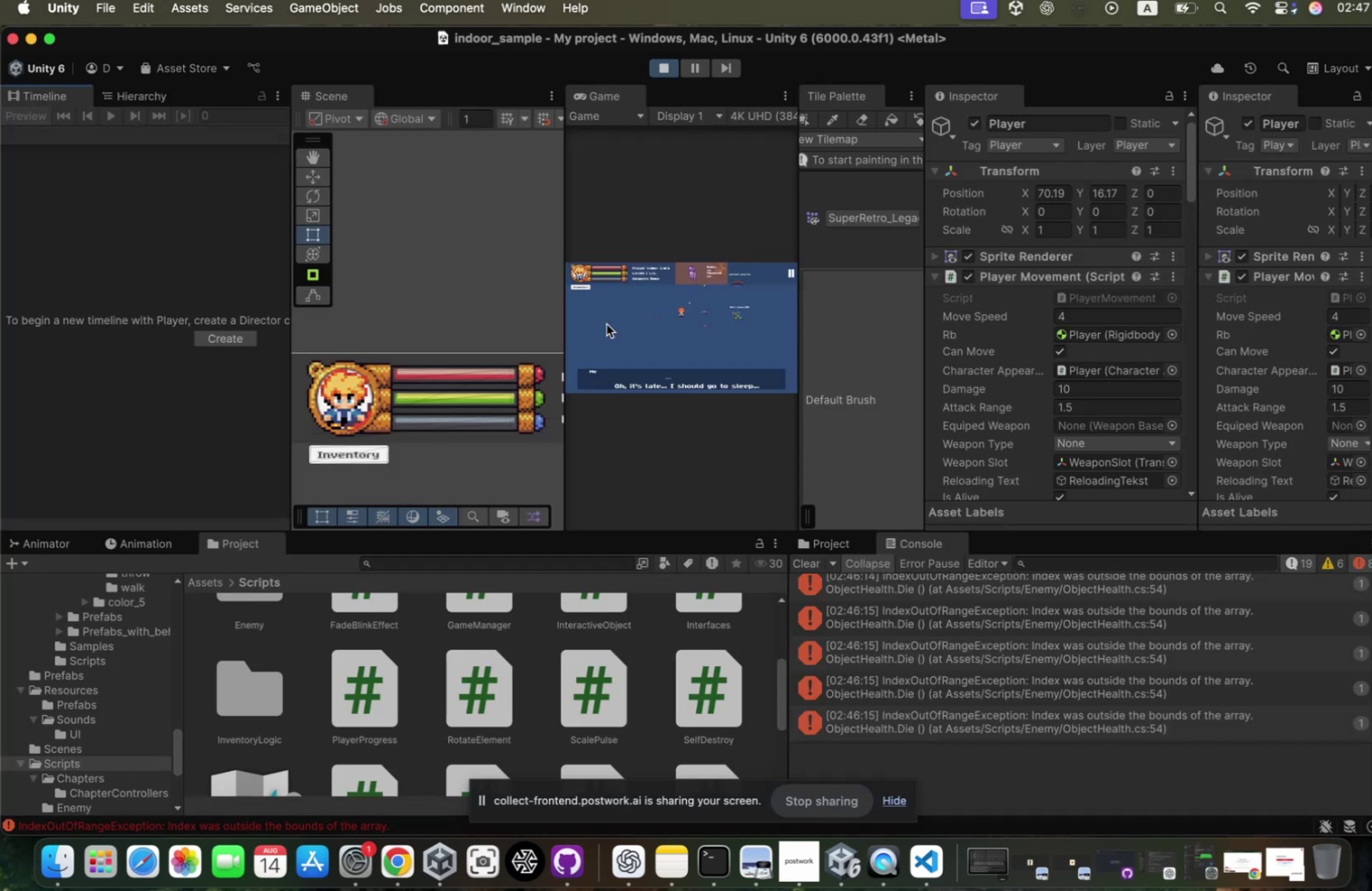 
left_click([601, 332])
 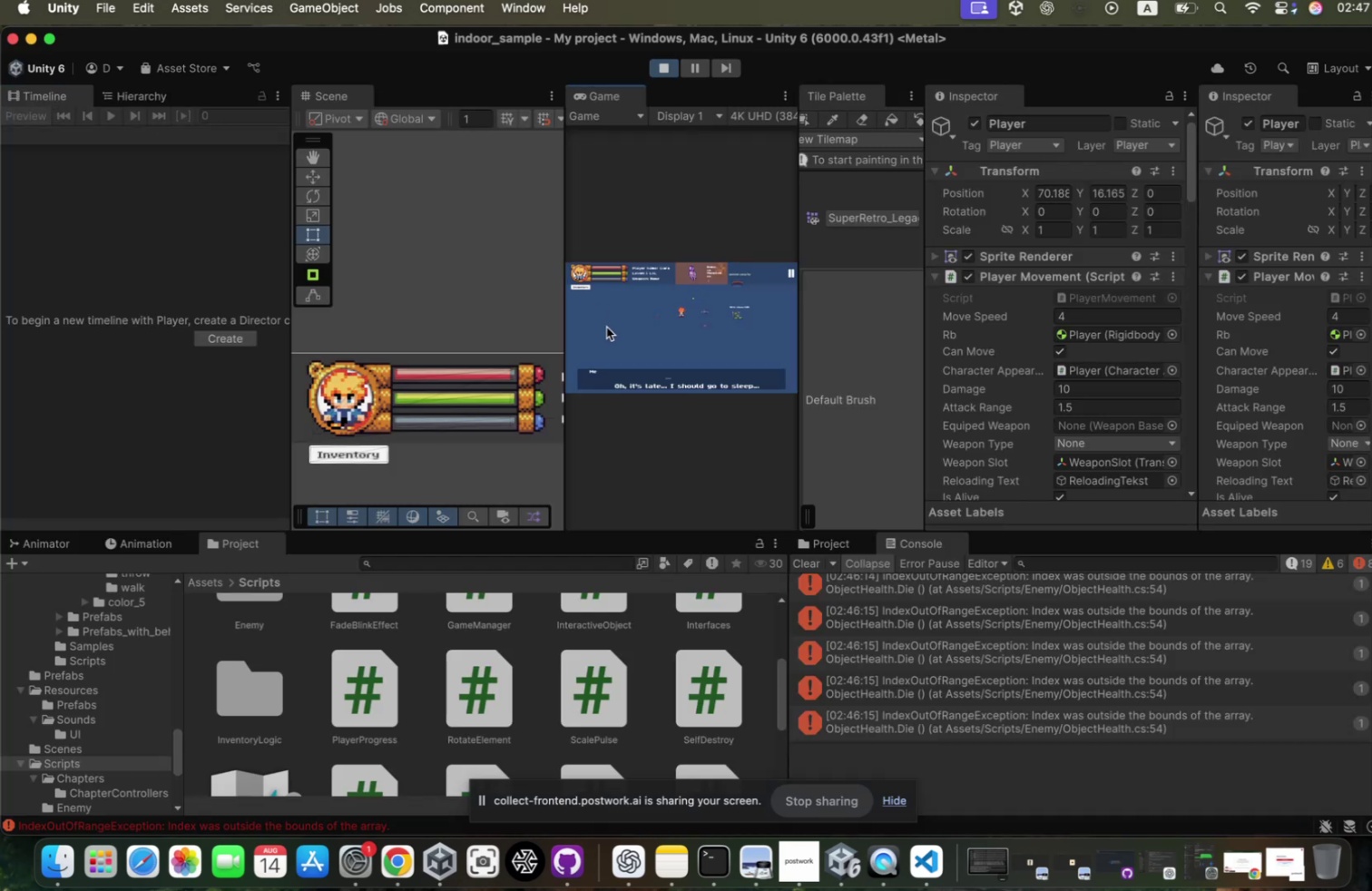 
key(Enter)
 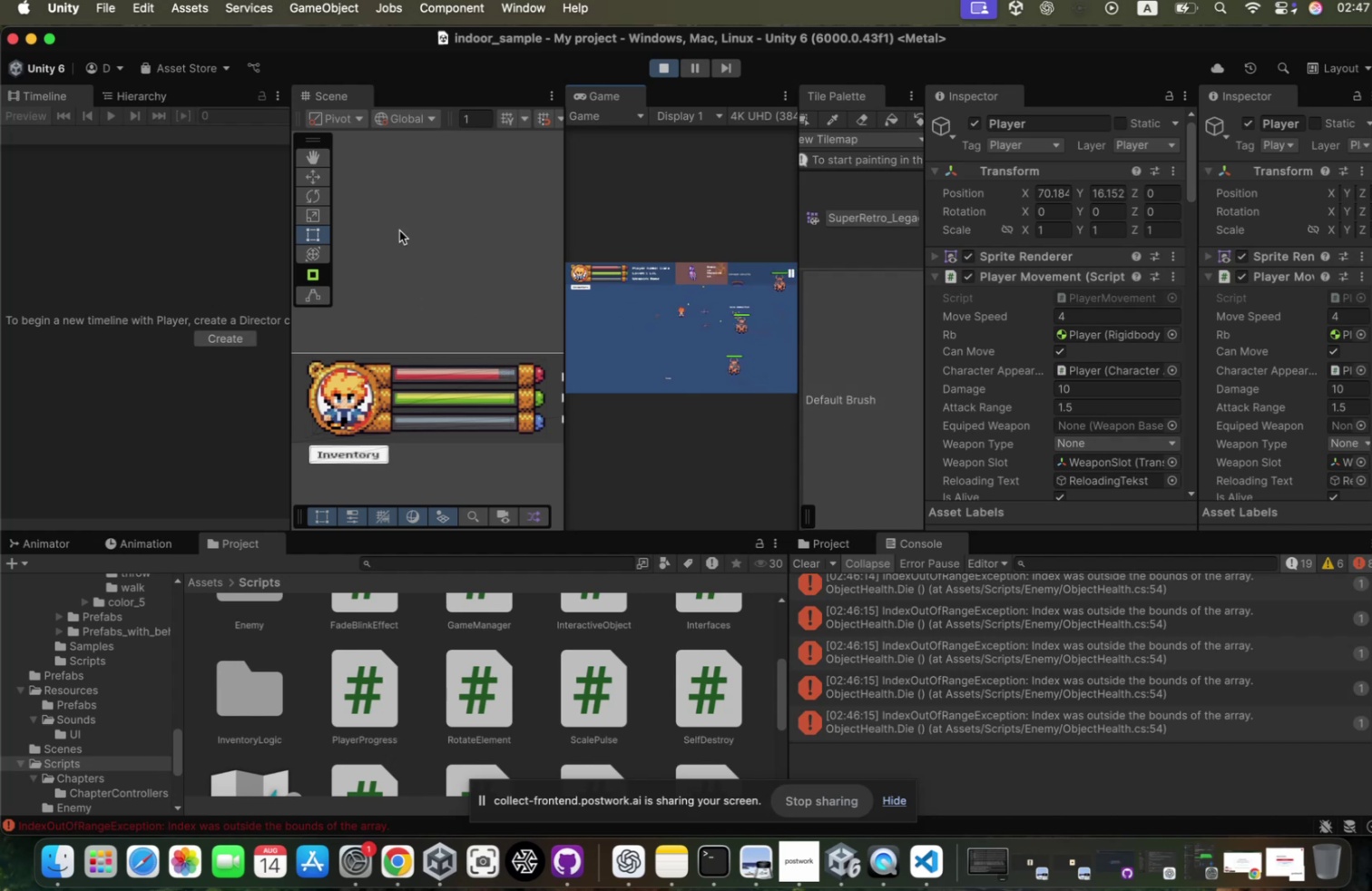 
left_click([130, 103])
 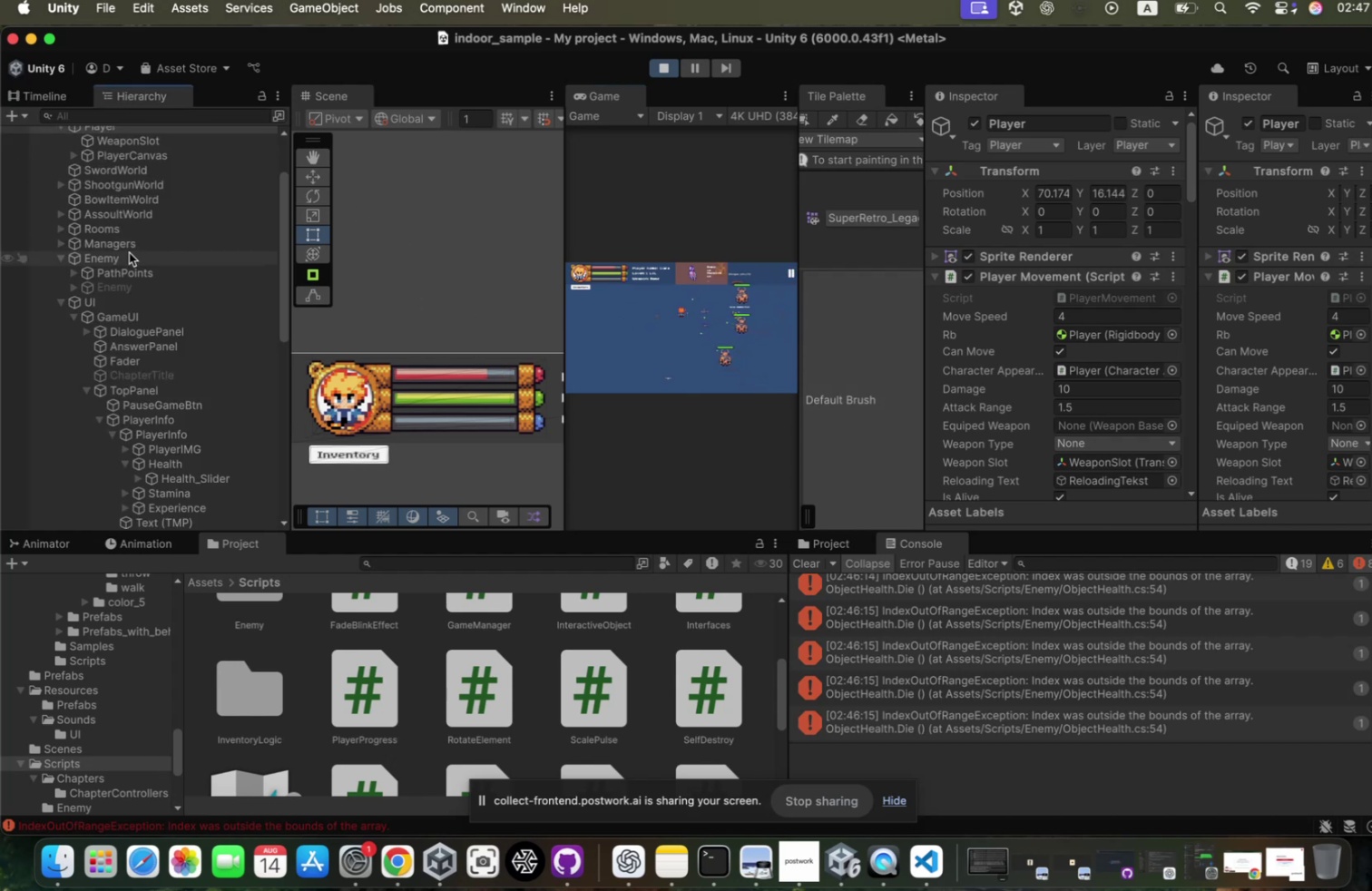 
scroll: coordinate [128, 259], scroll_direction: up, amount: 91.0
 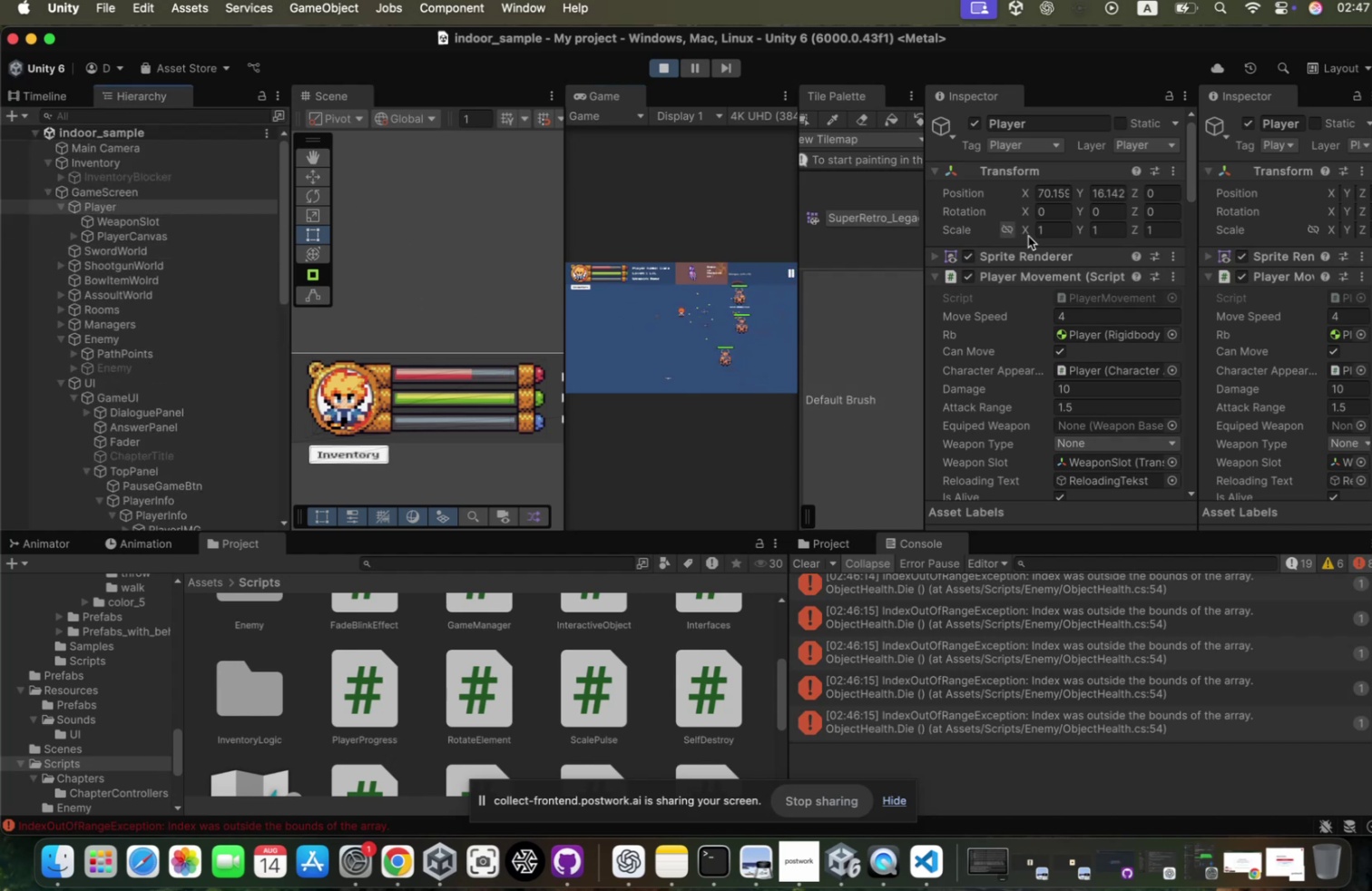 
scroll: coordinate [1151, 335], scroll_direction: down, amount: 181.0
 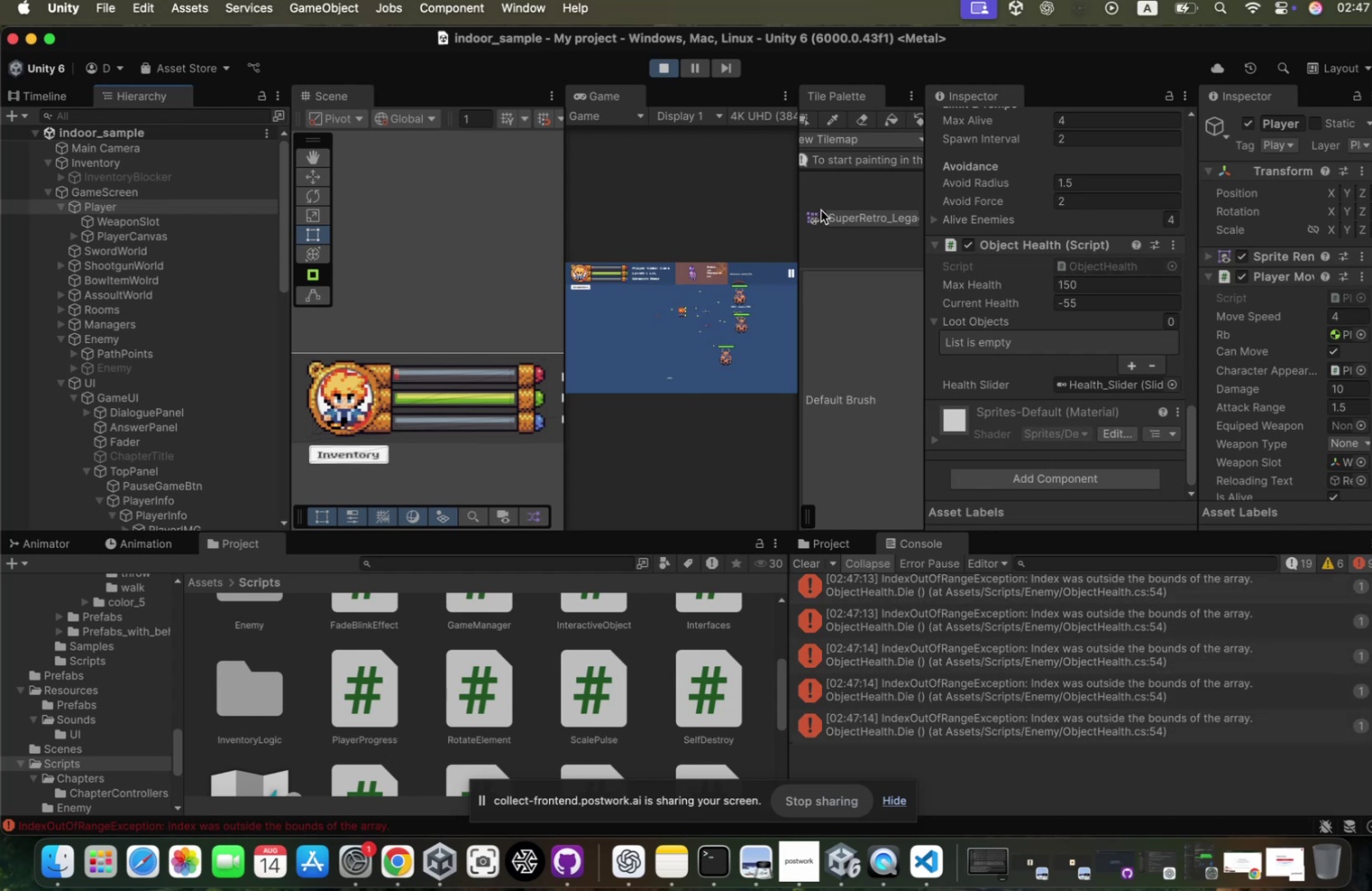 
wait(7.08)
 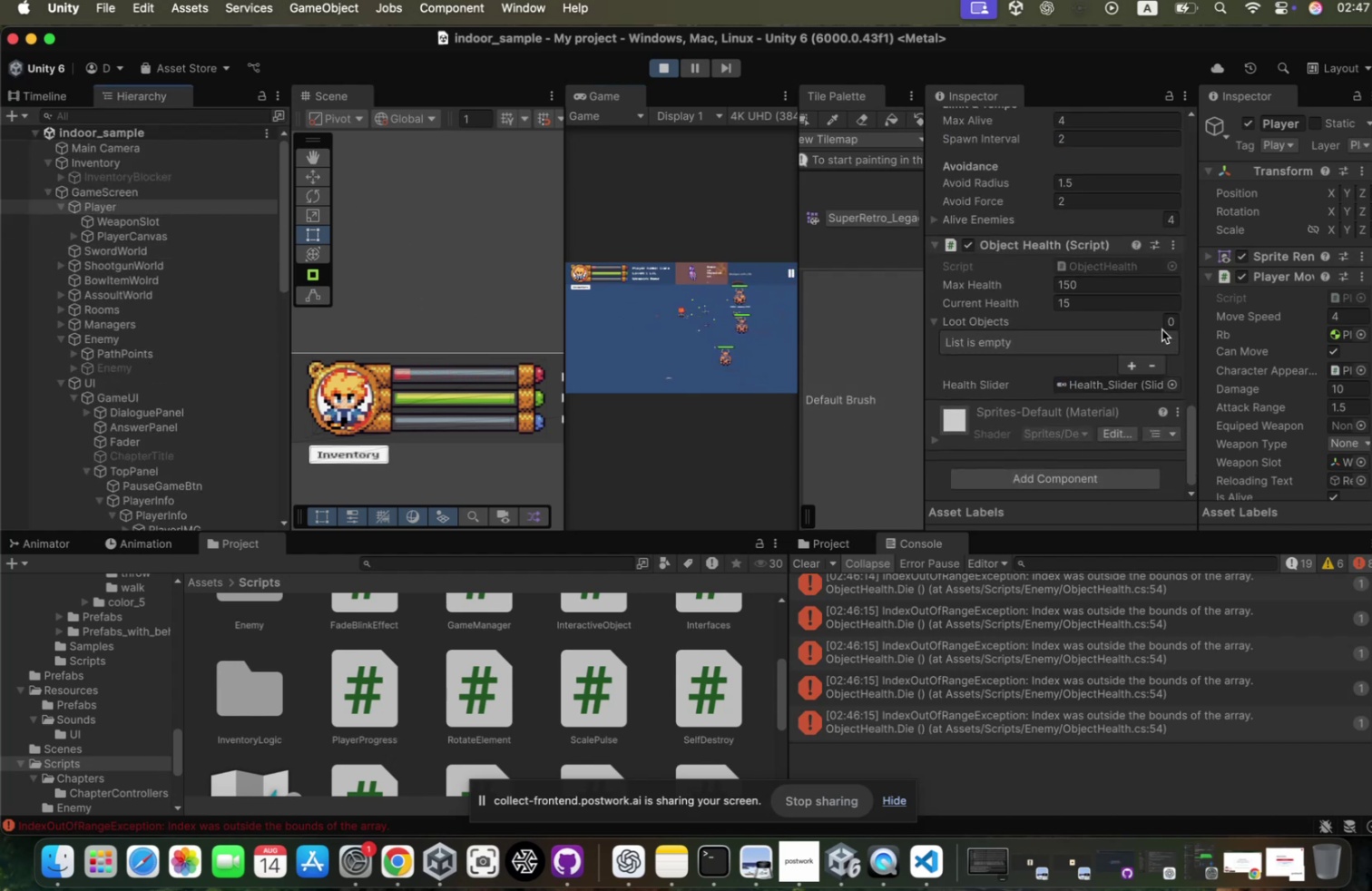 
key(Meta+Tab)
 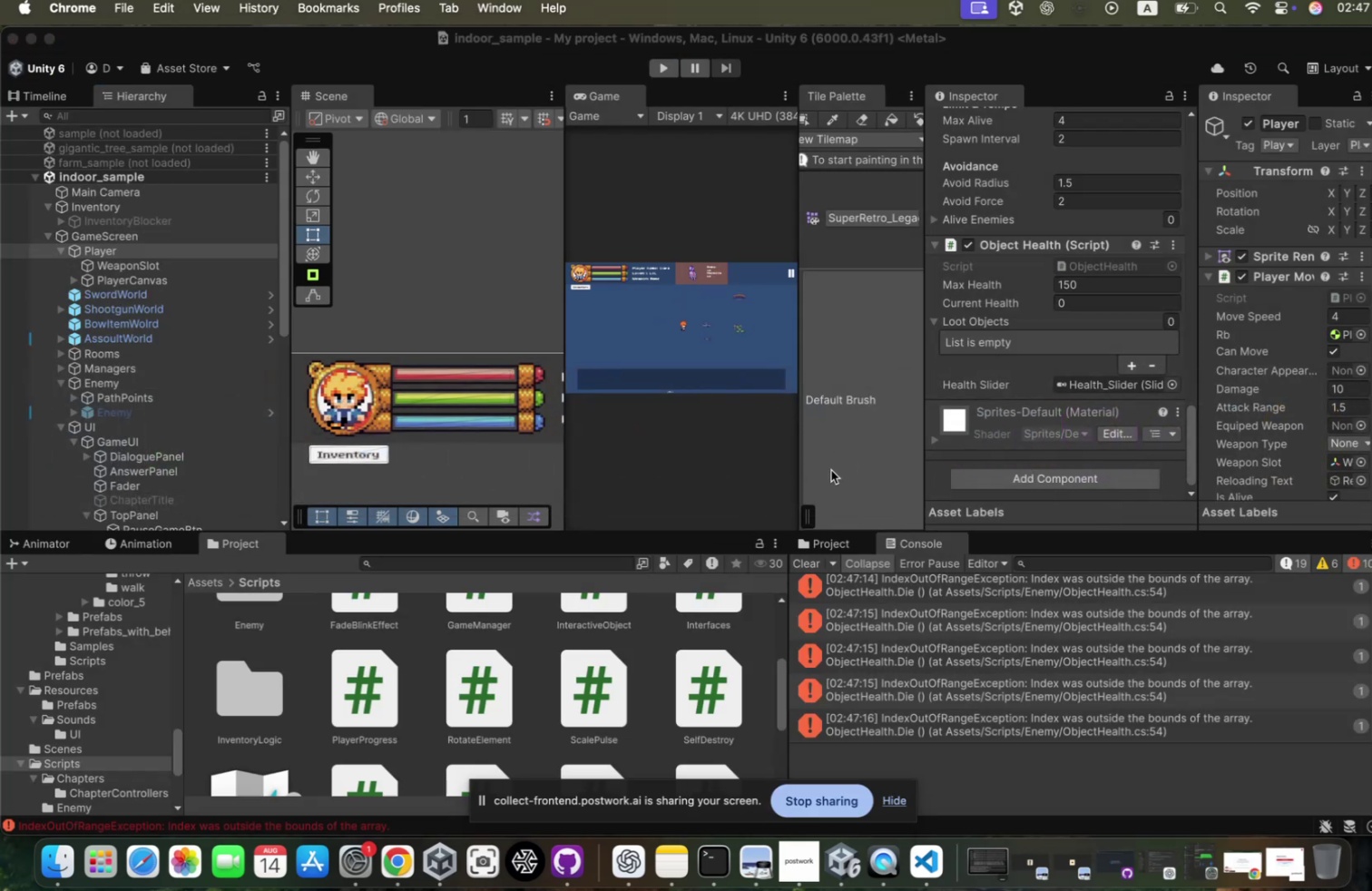 
key(Meta+Tab)
 